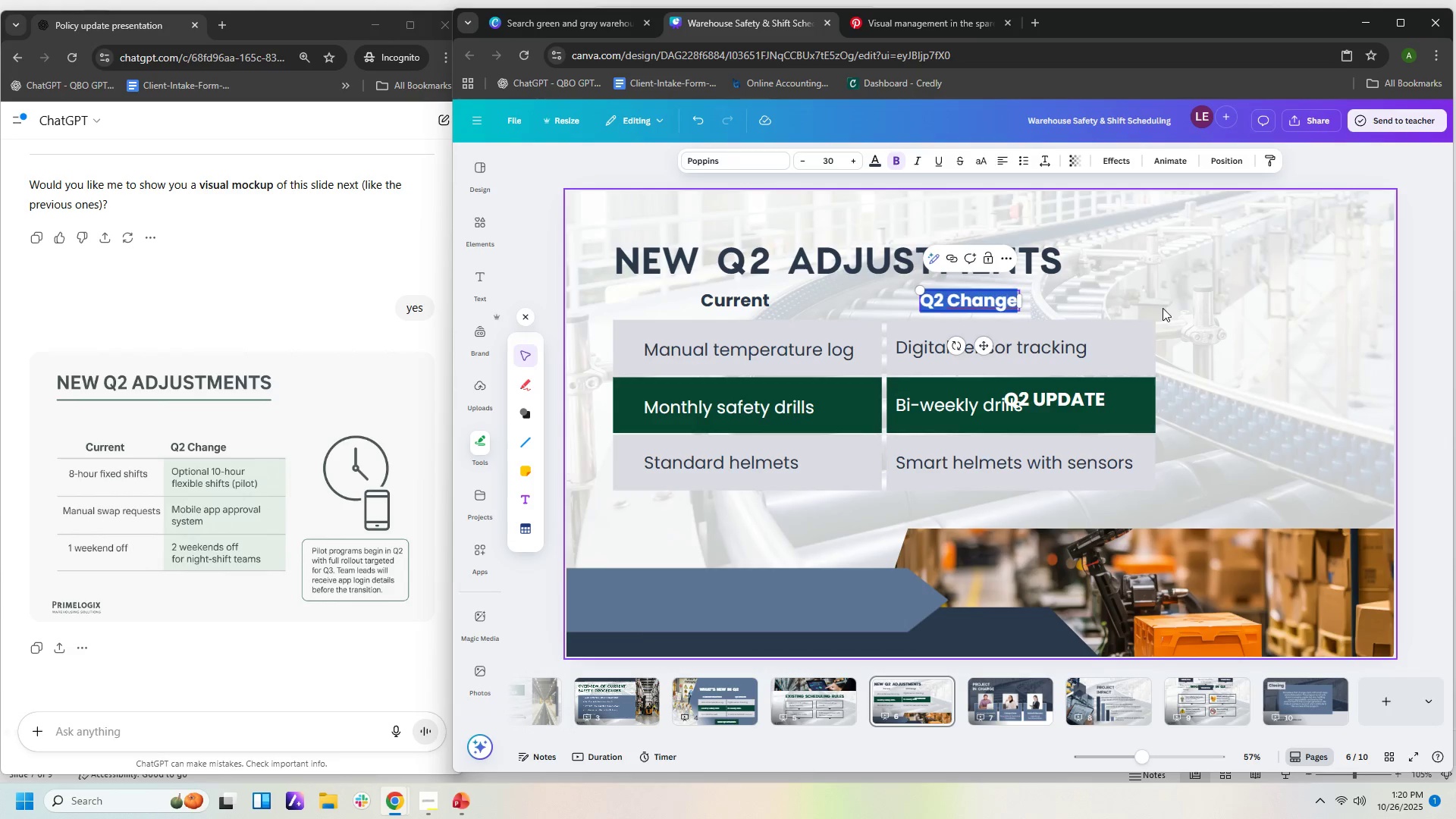 
left_click([1163, 308])
 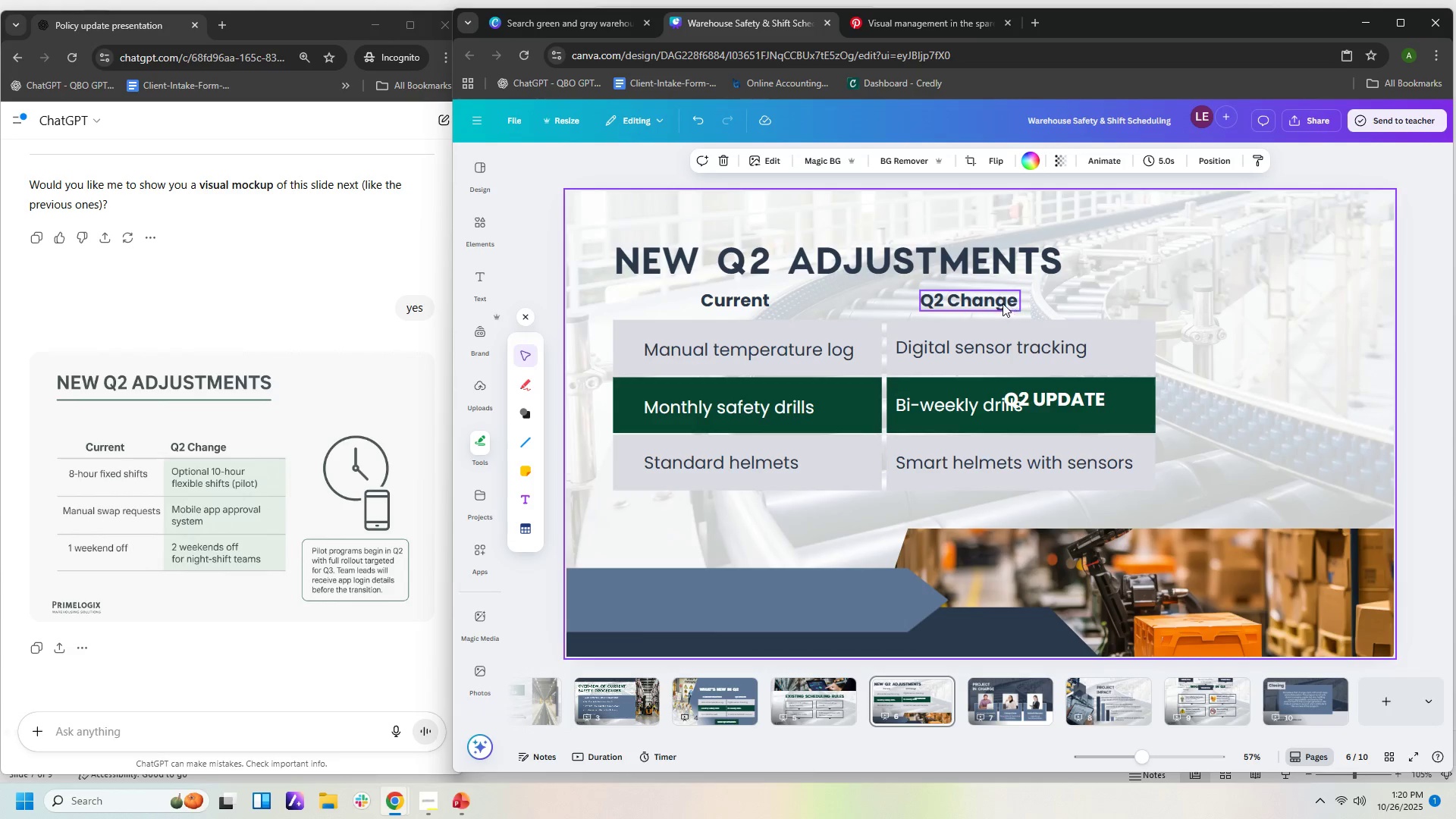 
left_click_drag(start_coordinate=[1001, 303], to_coordinate=[1046, 303])
 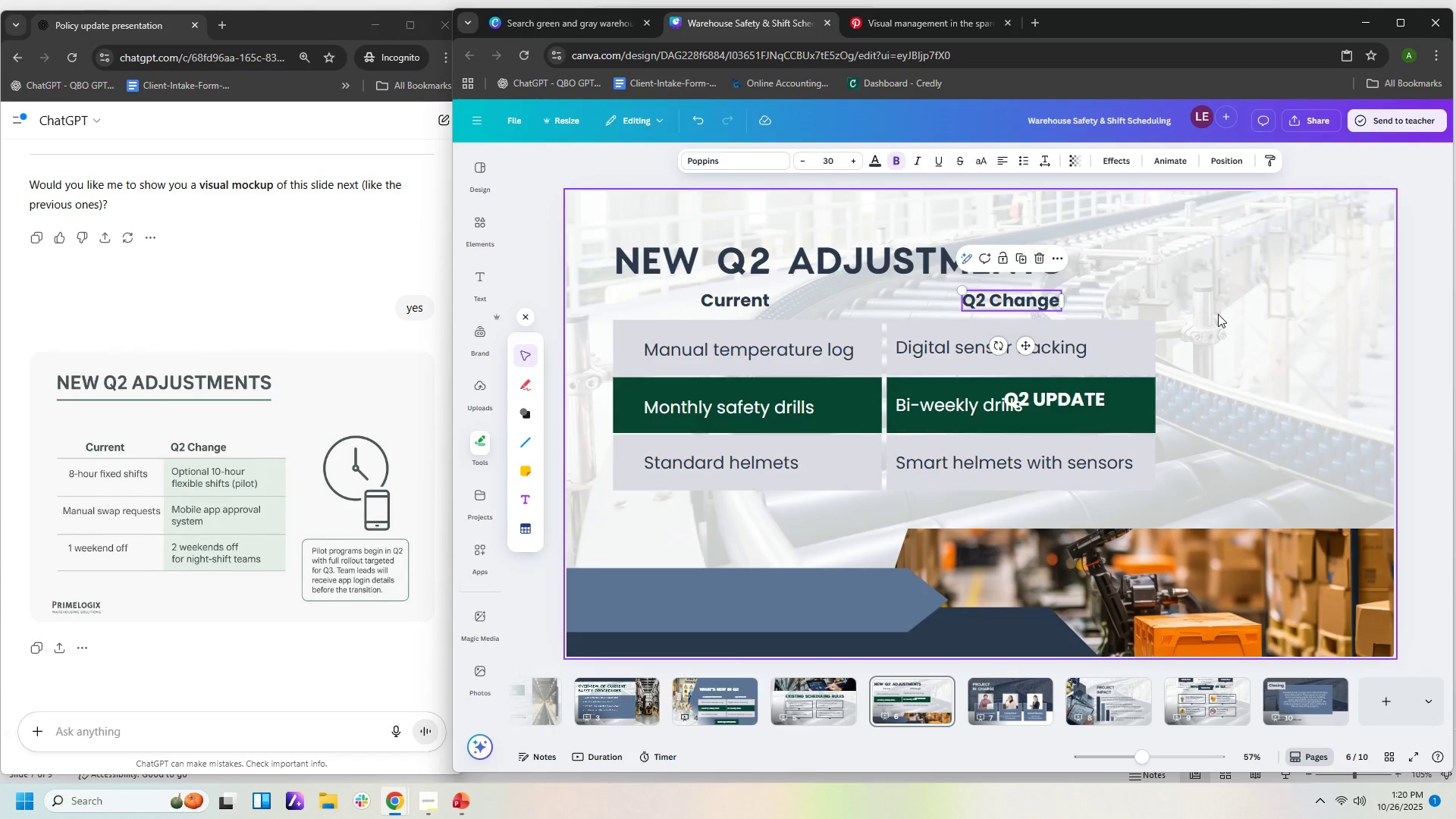 
left_click([1218, 314])
 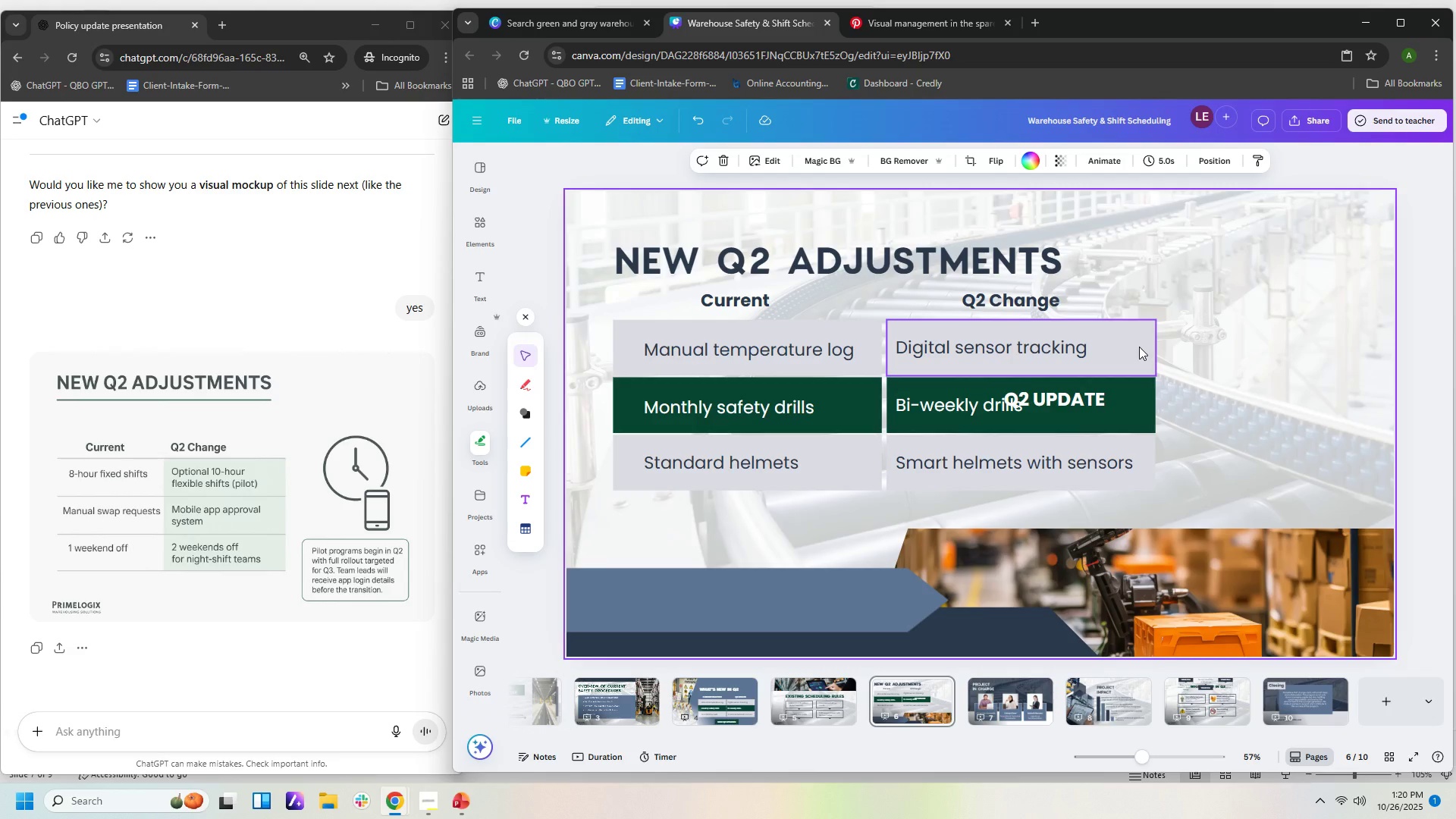 
wait(7.66)
 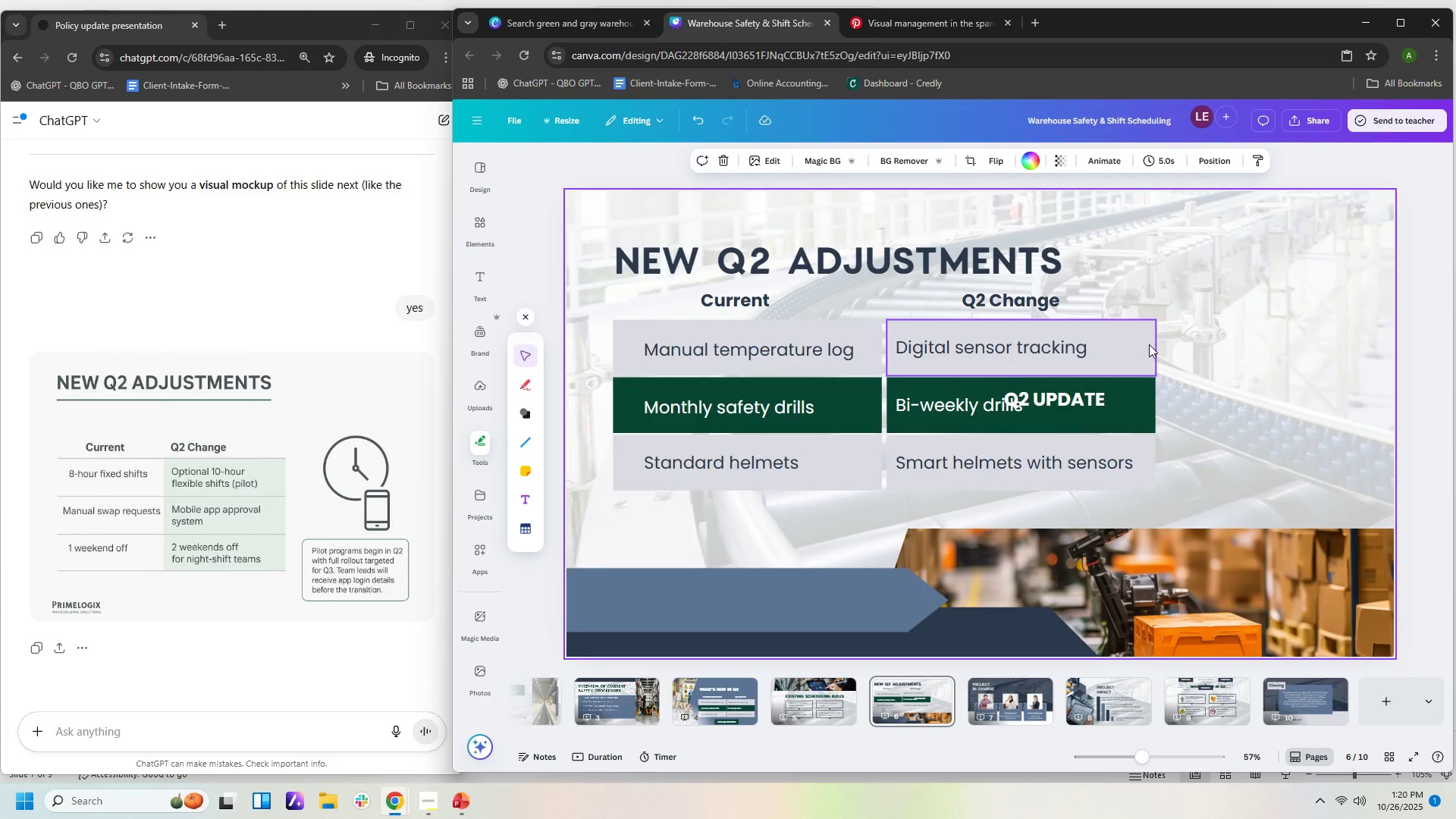 
left_click([1139, 347])
 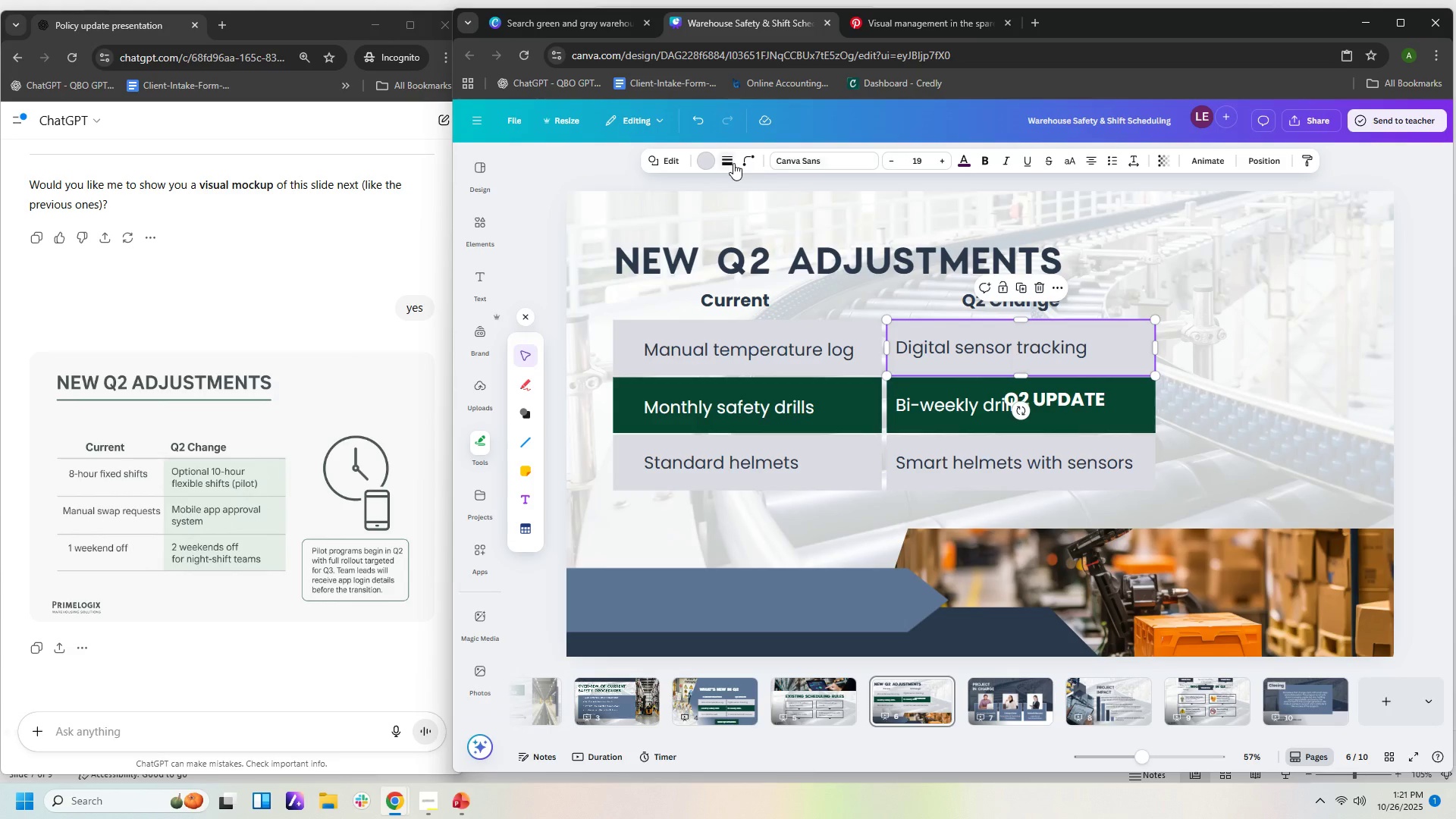 
left_click([711, 163])
 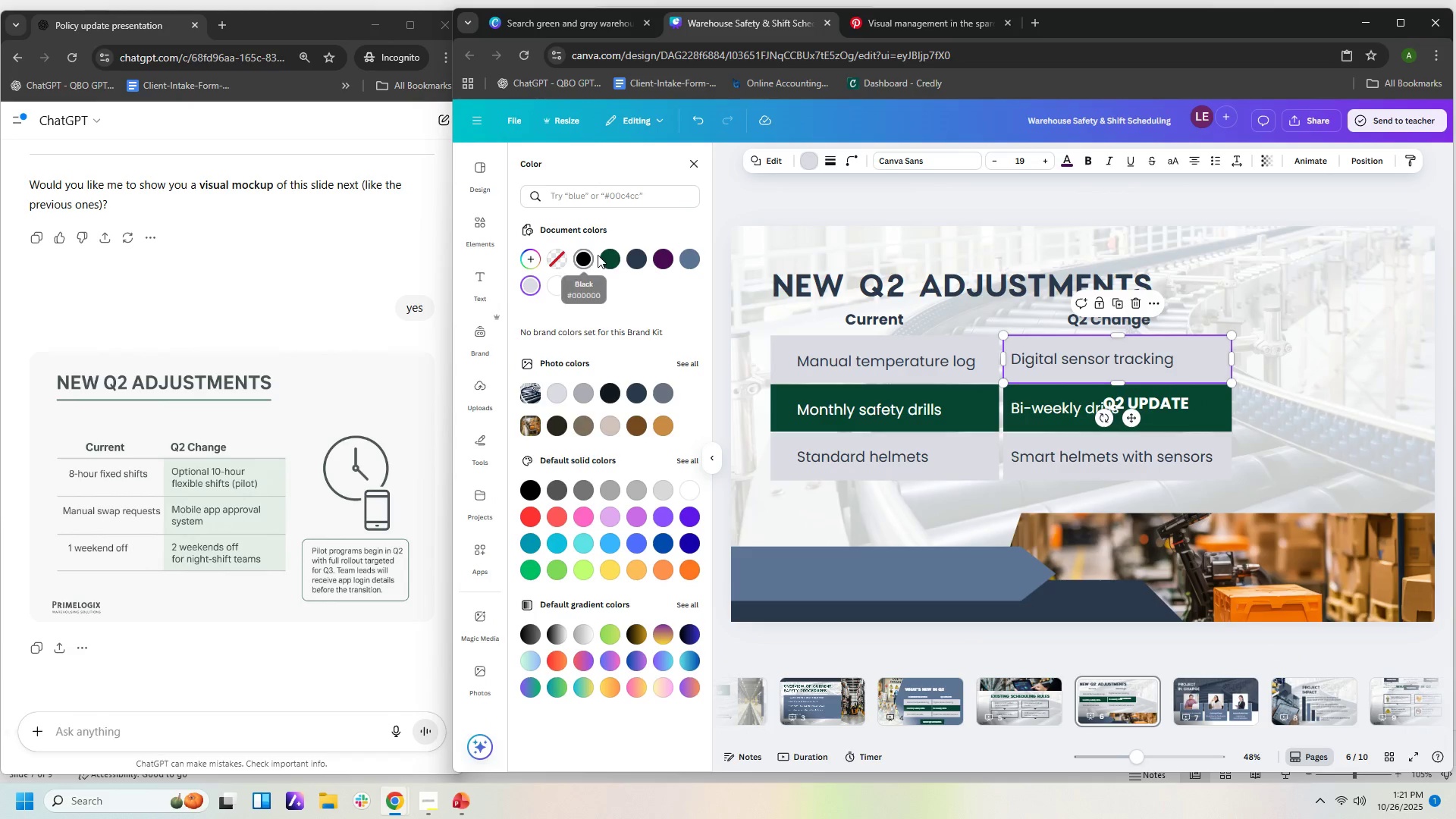 
left_click([607, 255])
 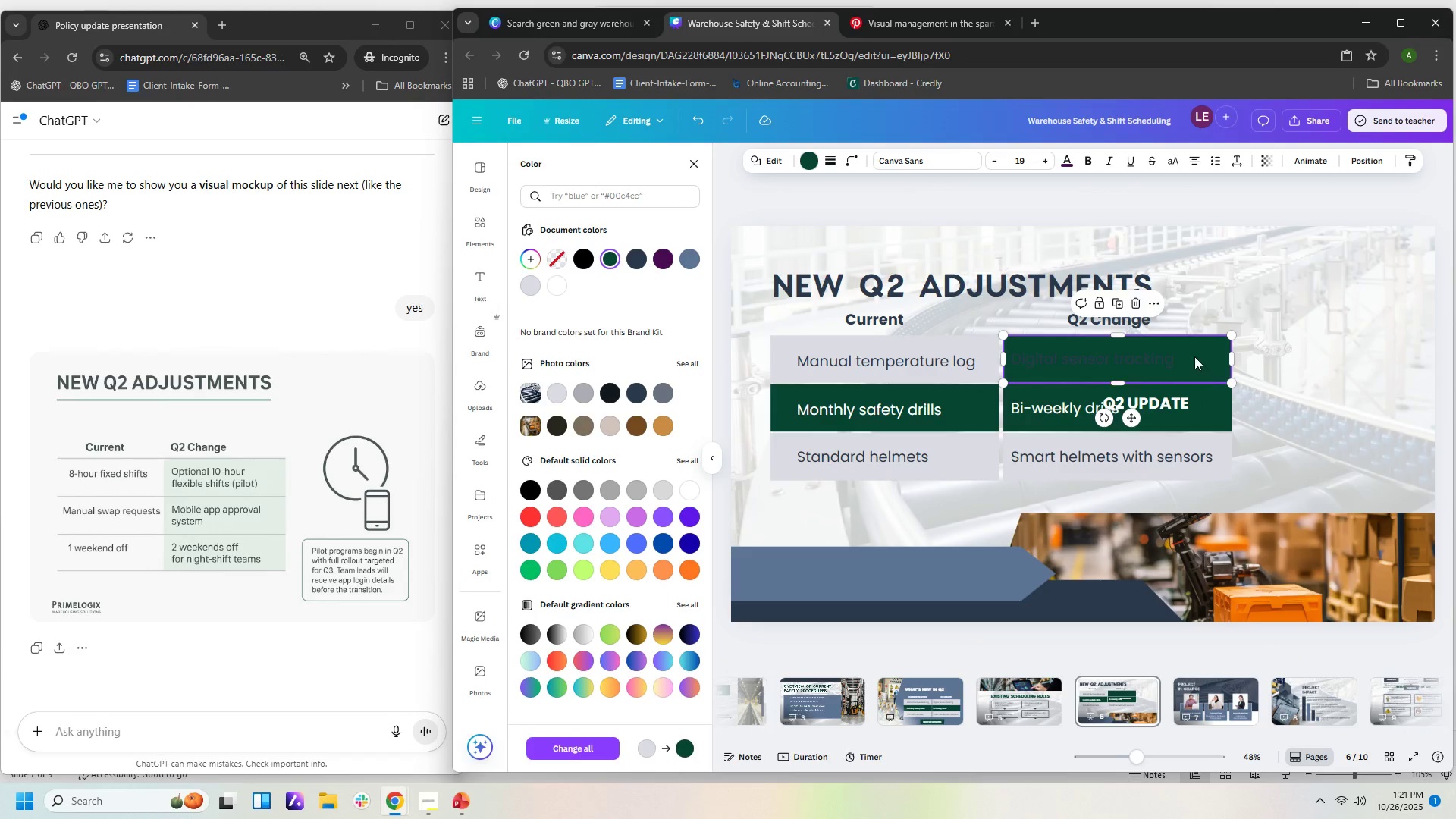 
left_click([1173, 356])
 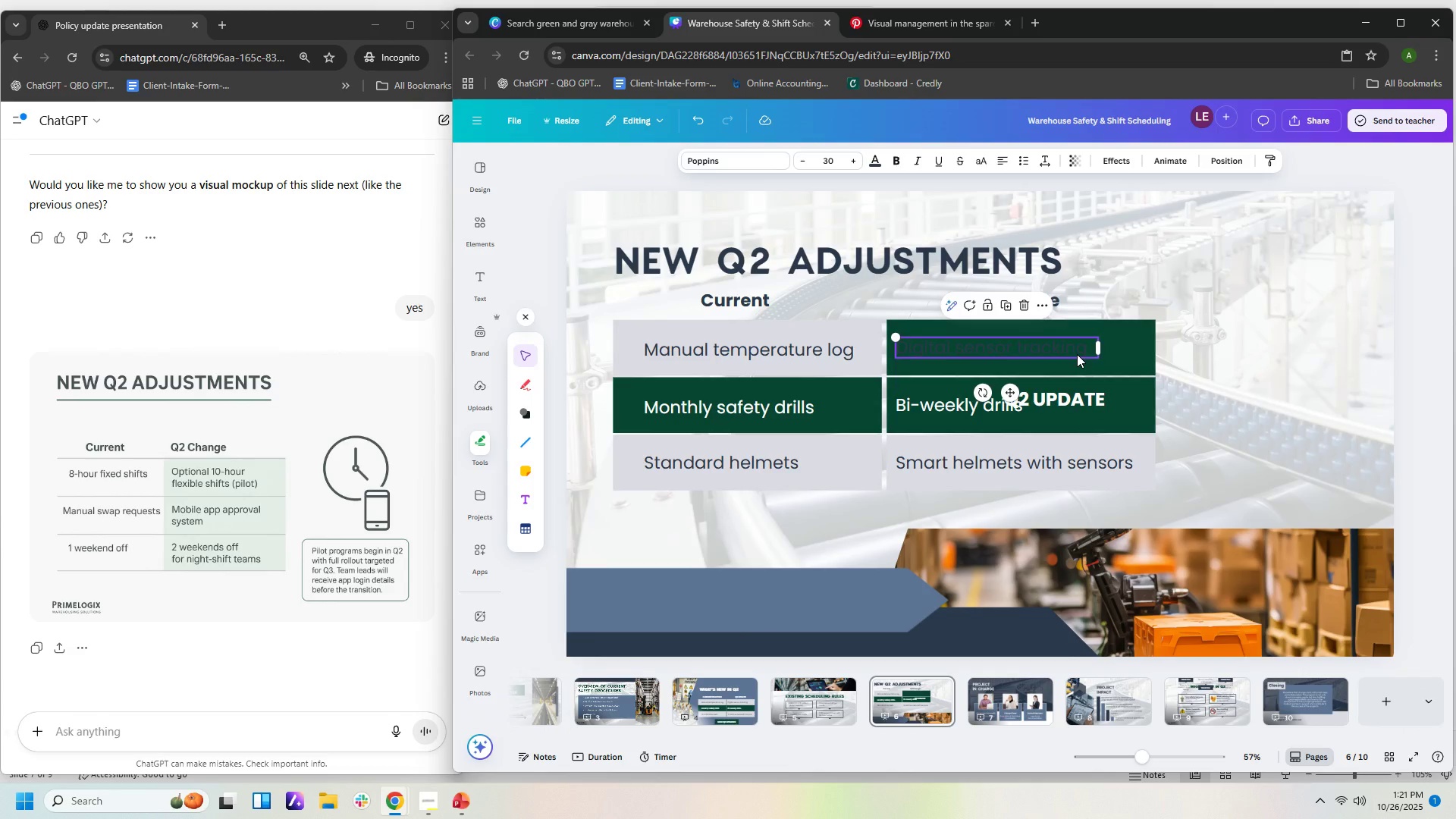 
hold_key(key=ControlLeft, duration=0.72)
 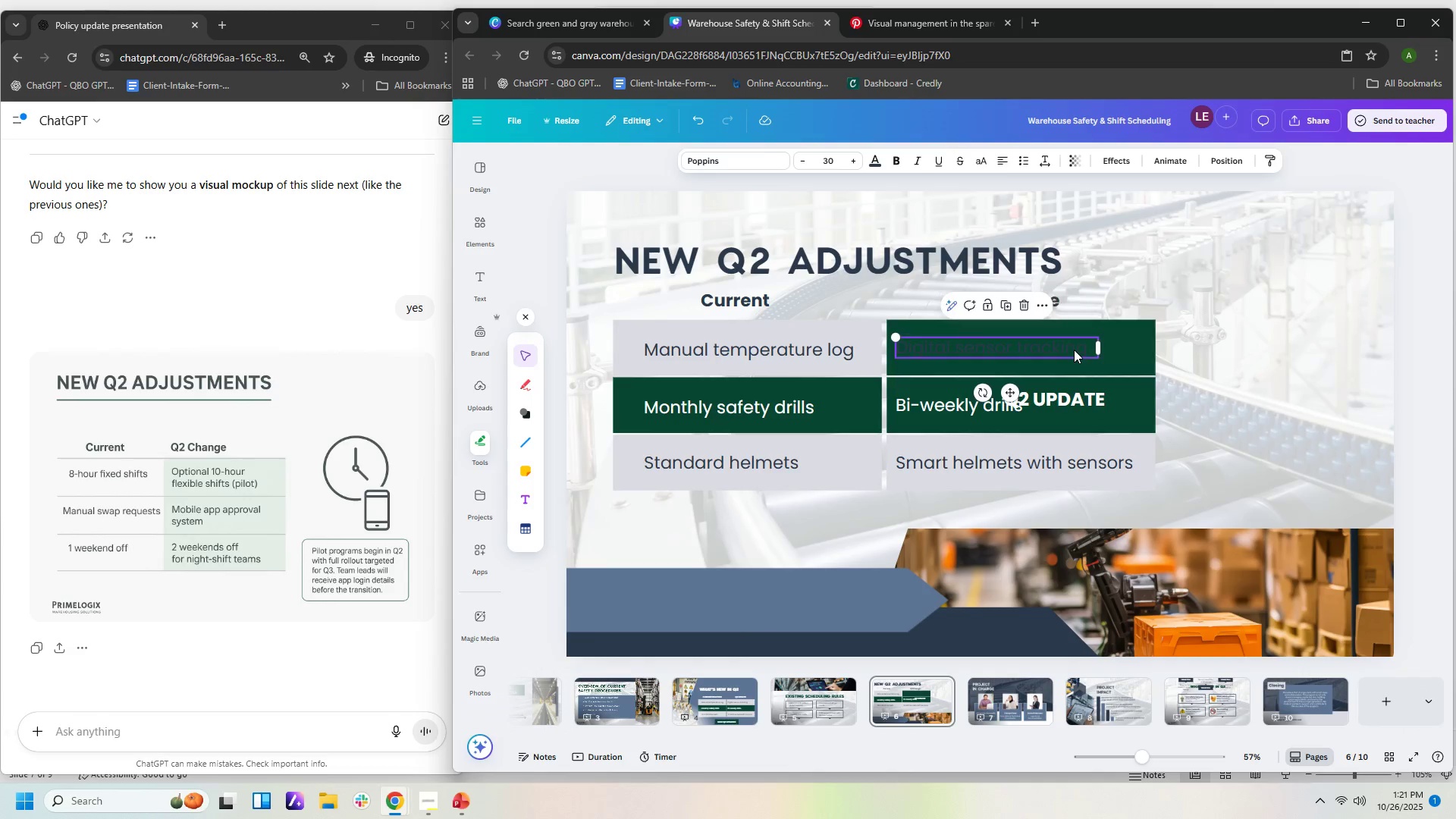 
double_click([1074, 350])
 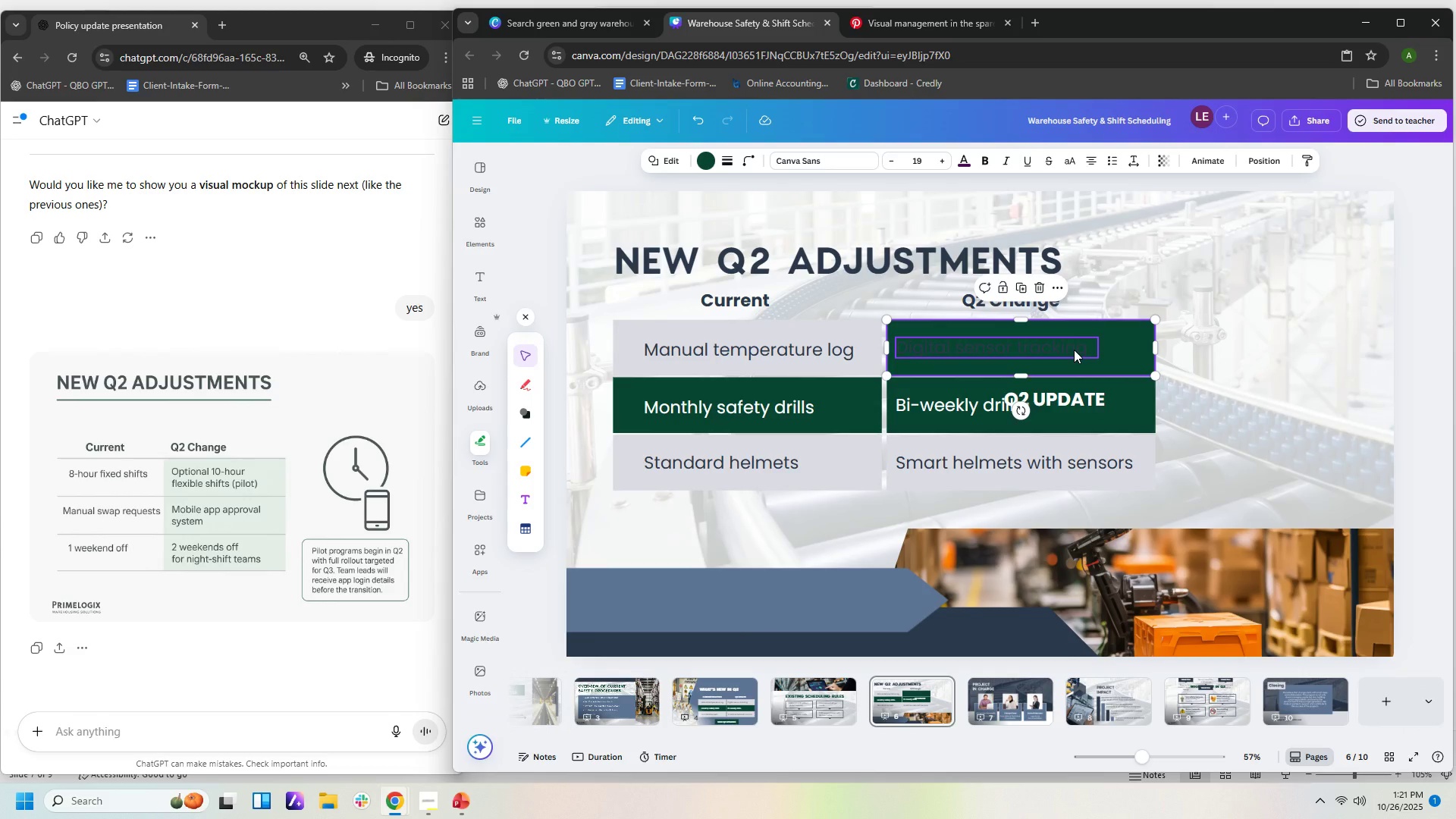 
key(Control+A)
 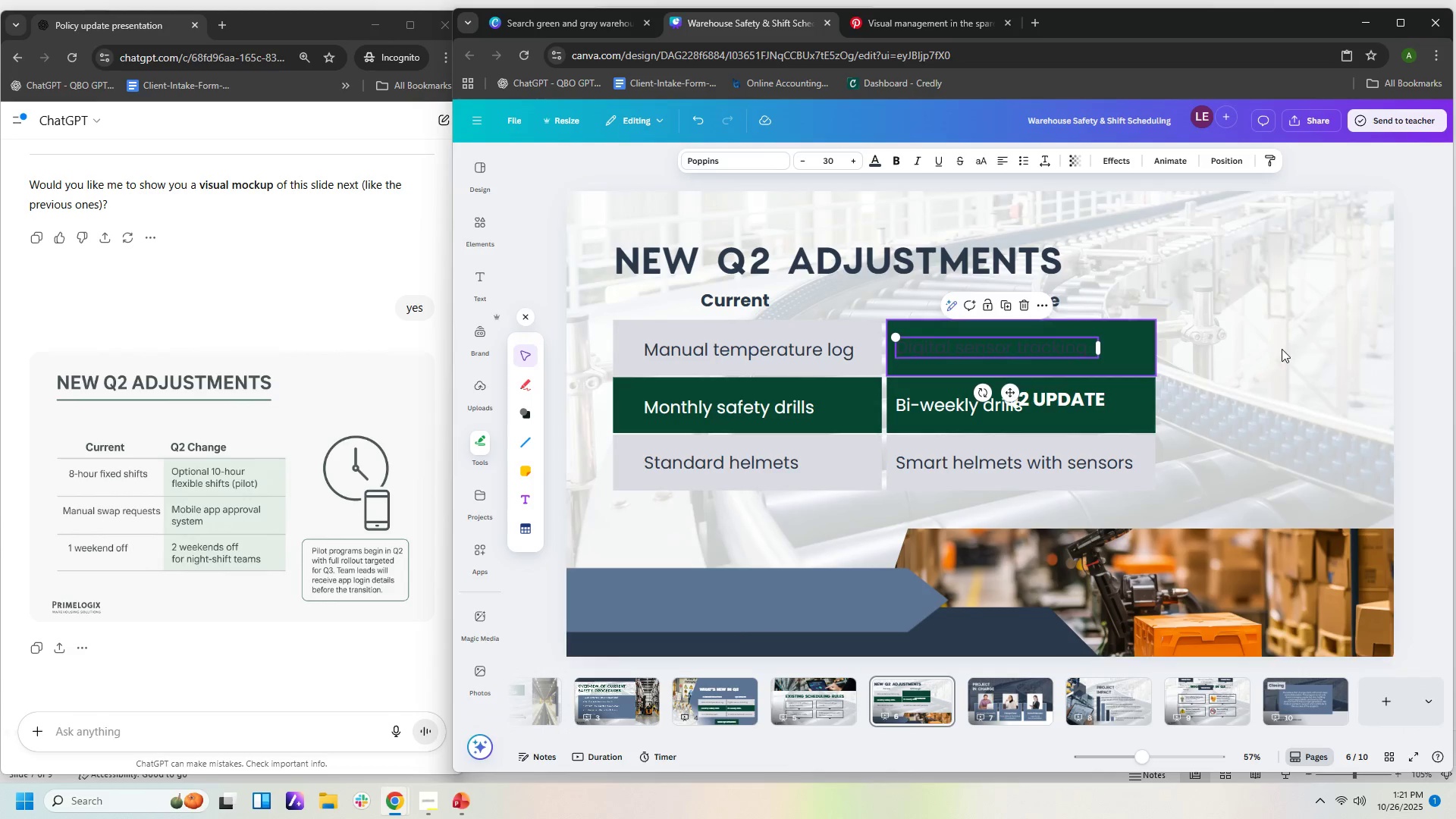 
double_click([1307, 349])
 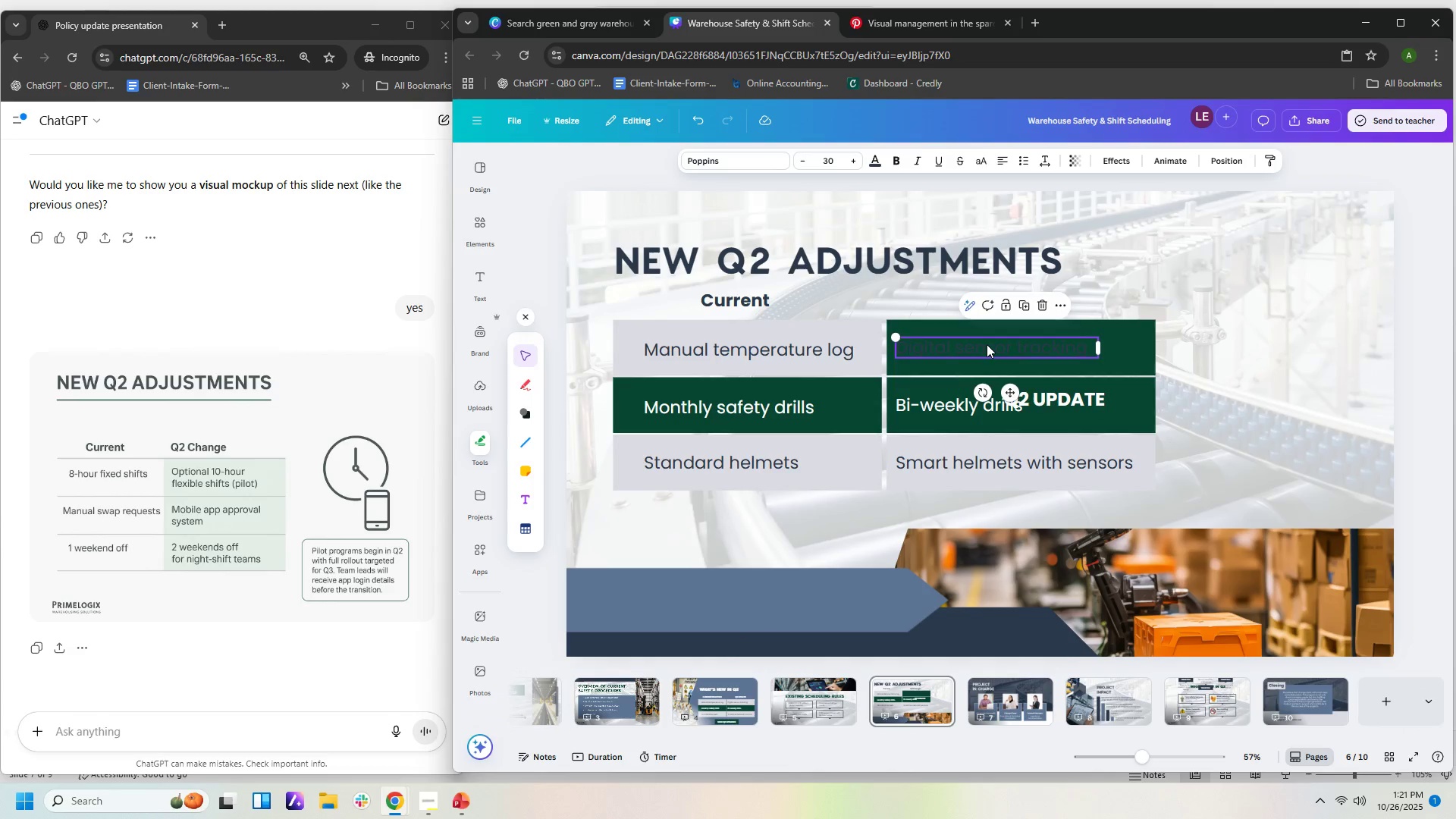 
double_click([987, 344])
 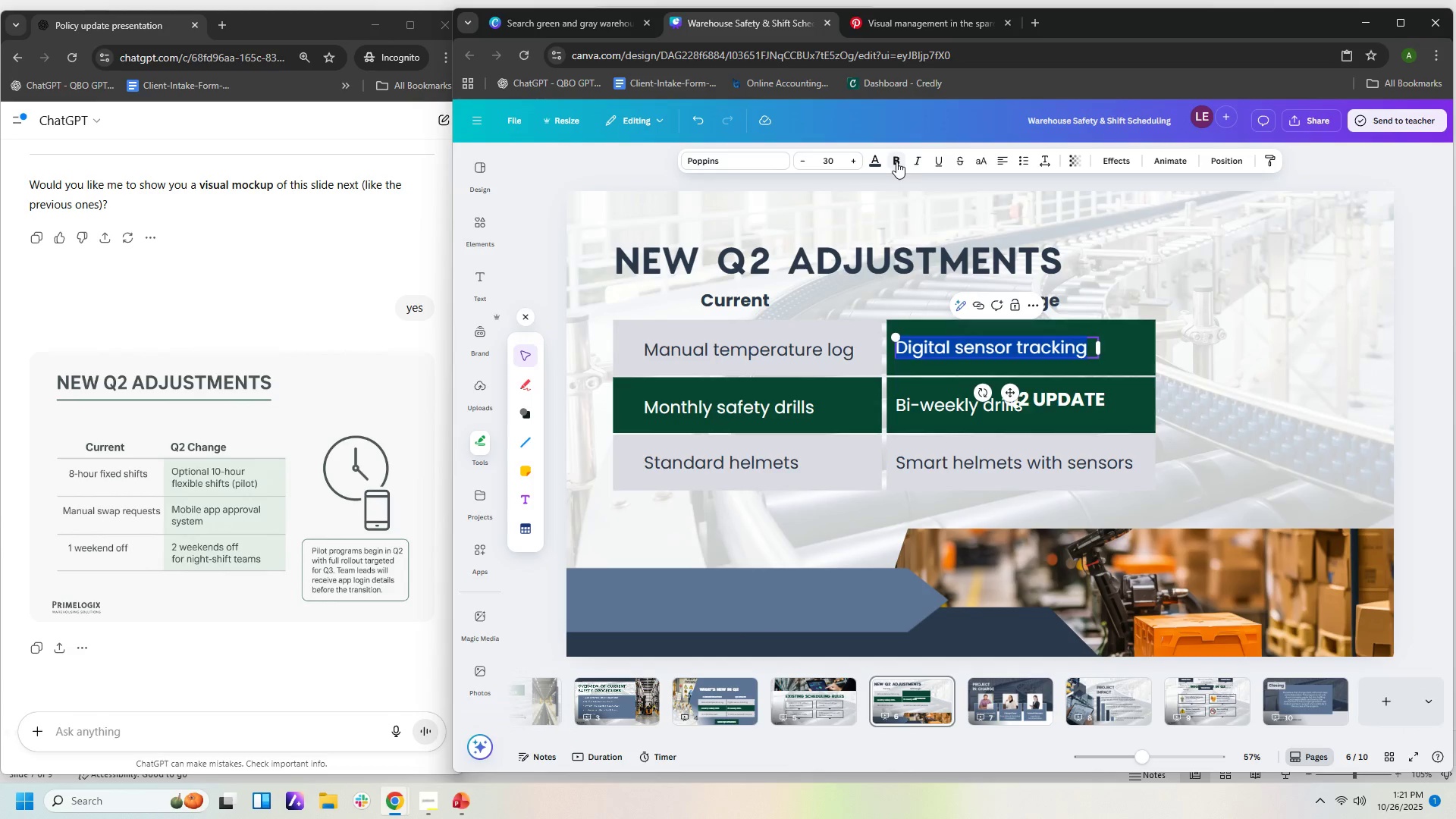 
left_click([875, 162])
 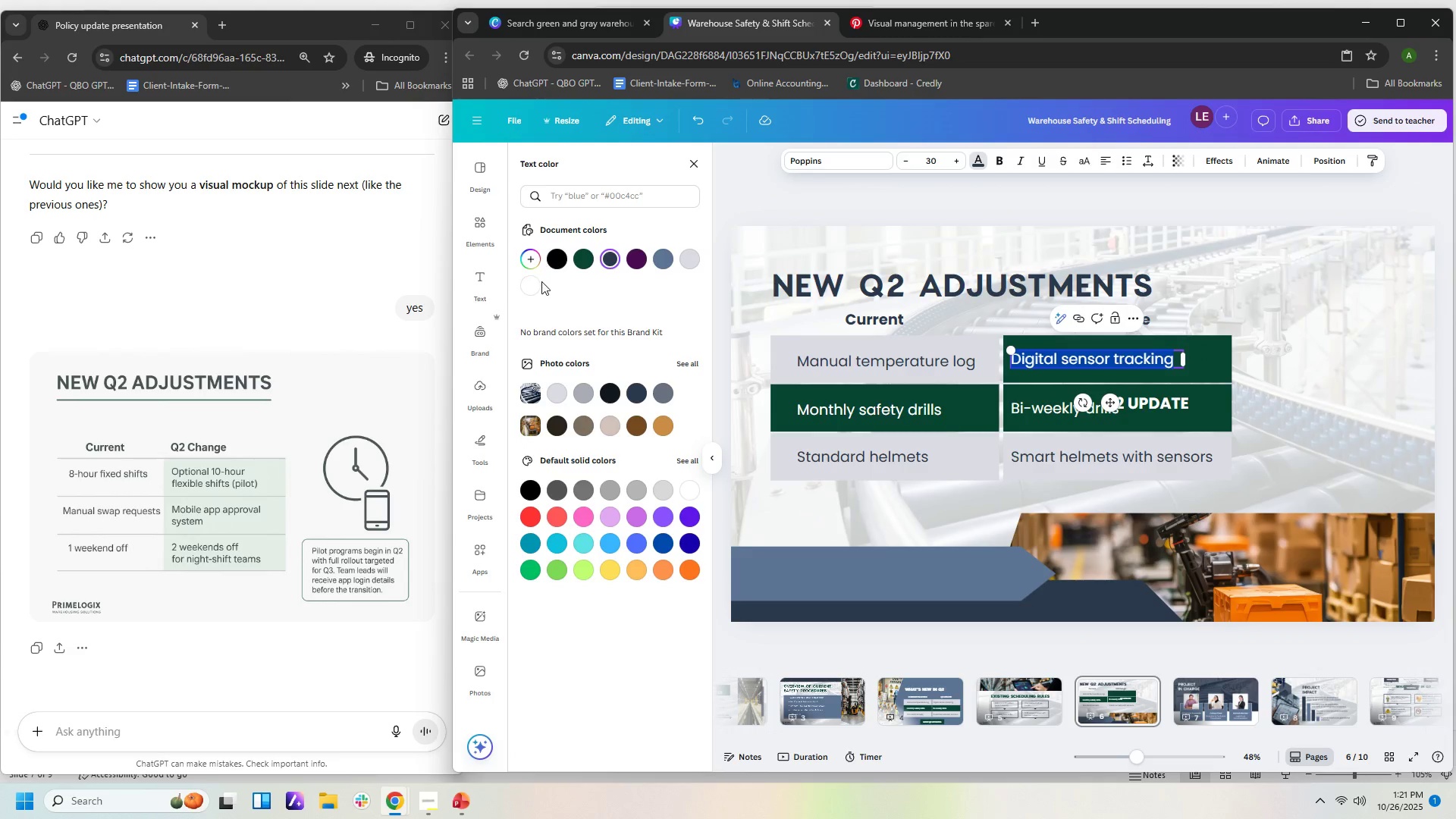 
left_click([531, 287])
 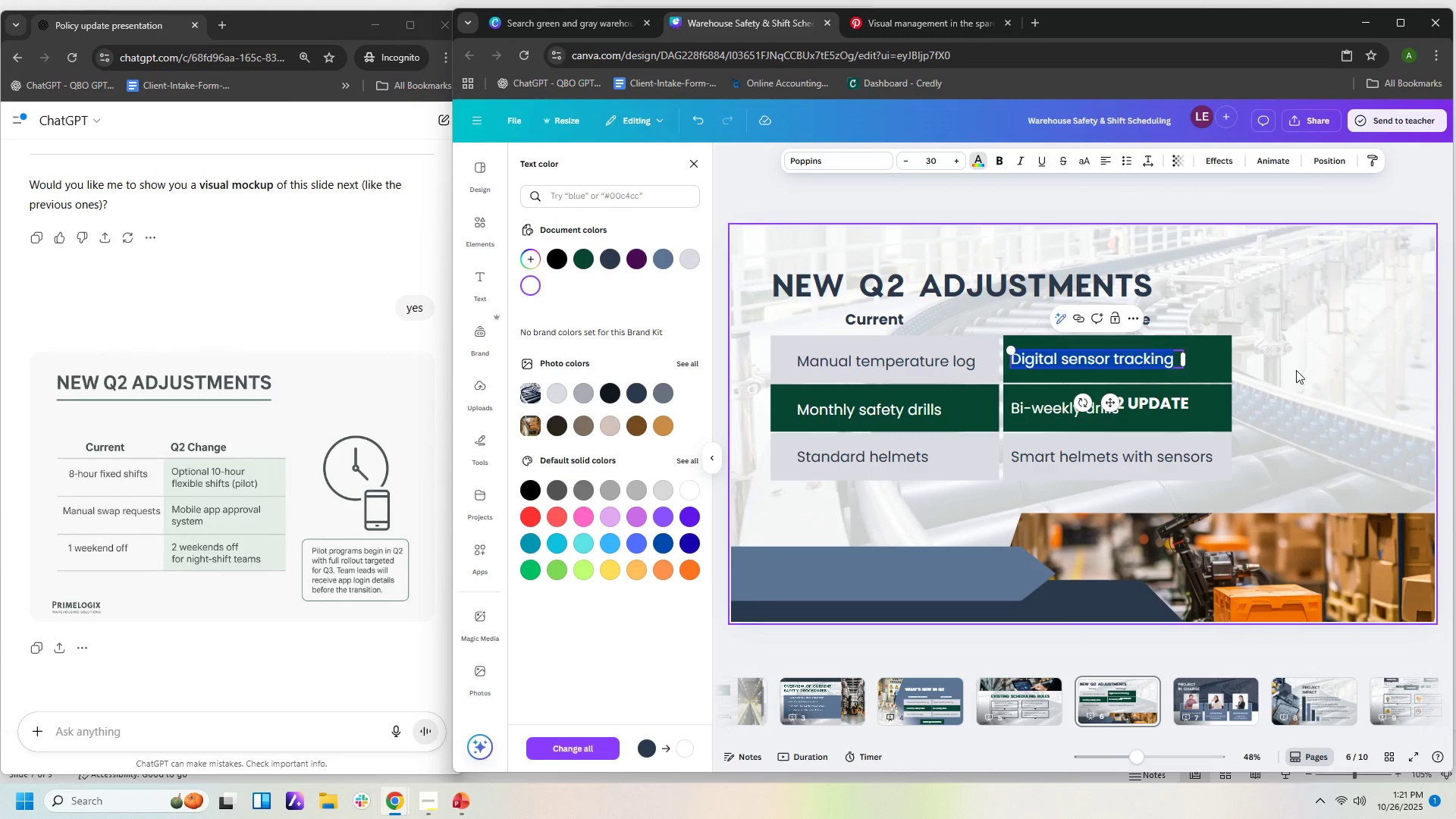 
left_click([1295, 371])
 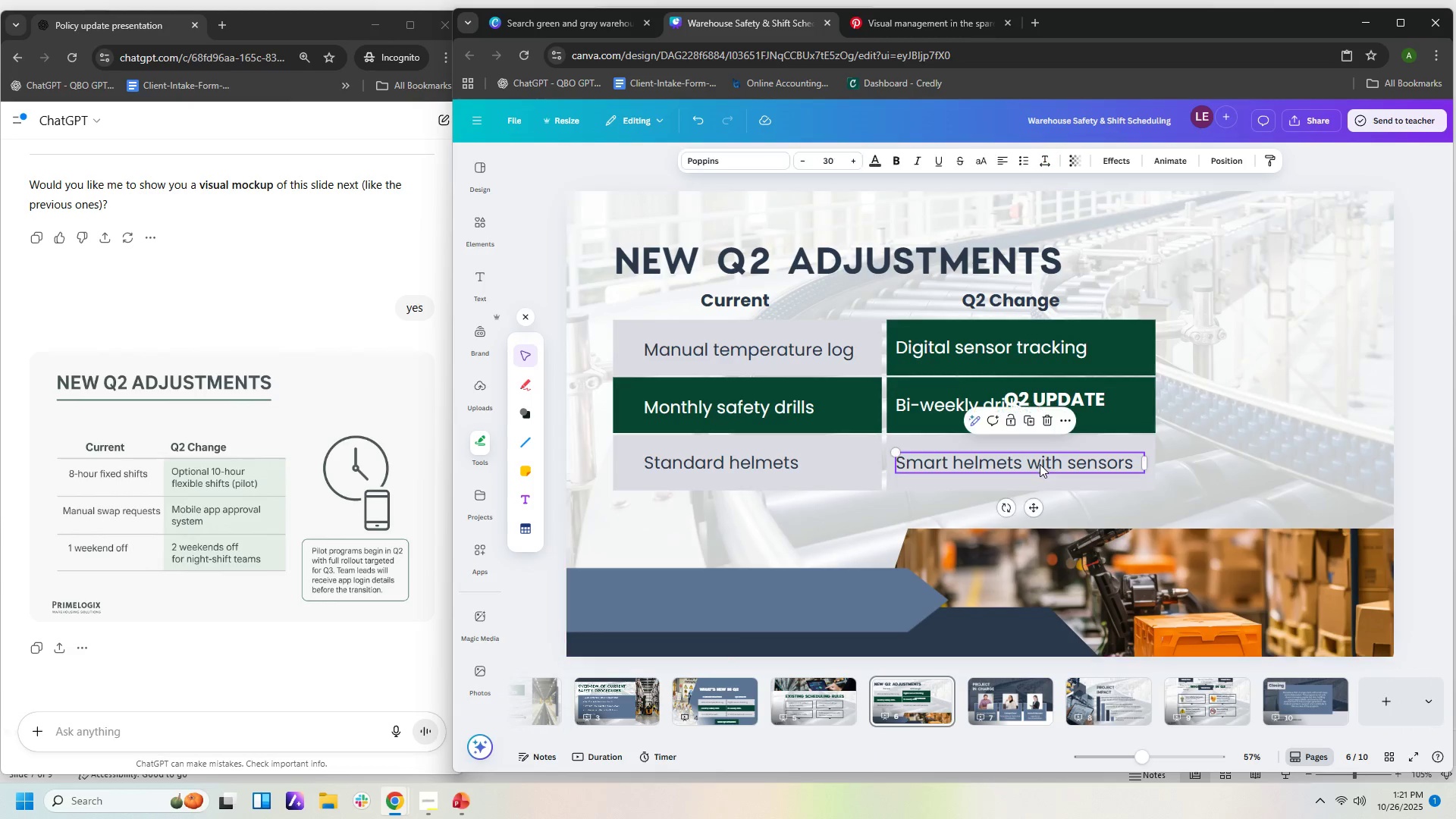 
double_click([1040, 464])
 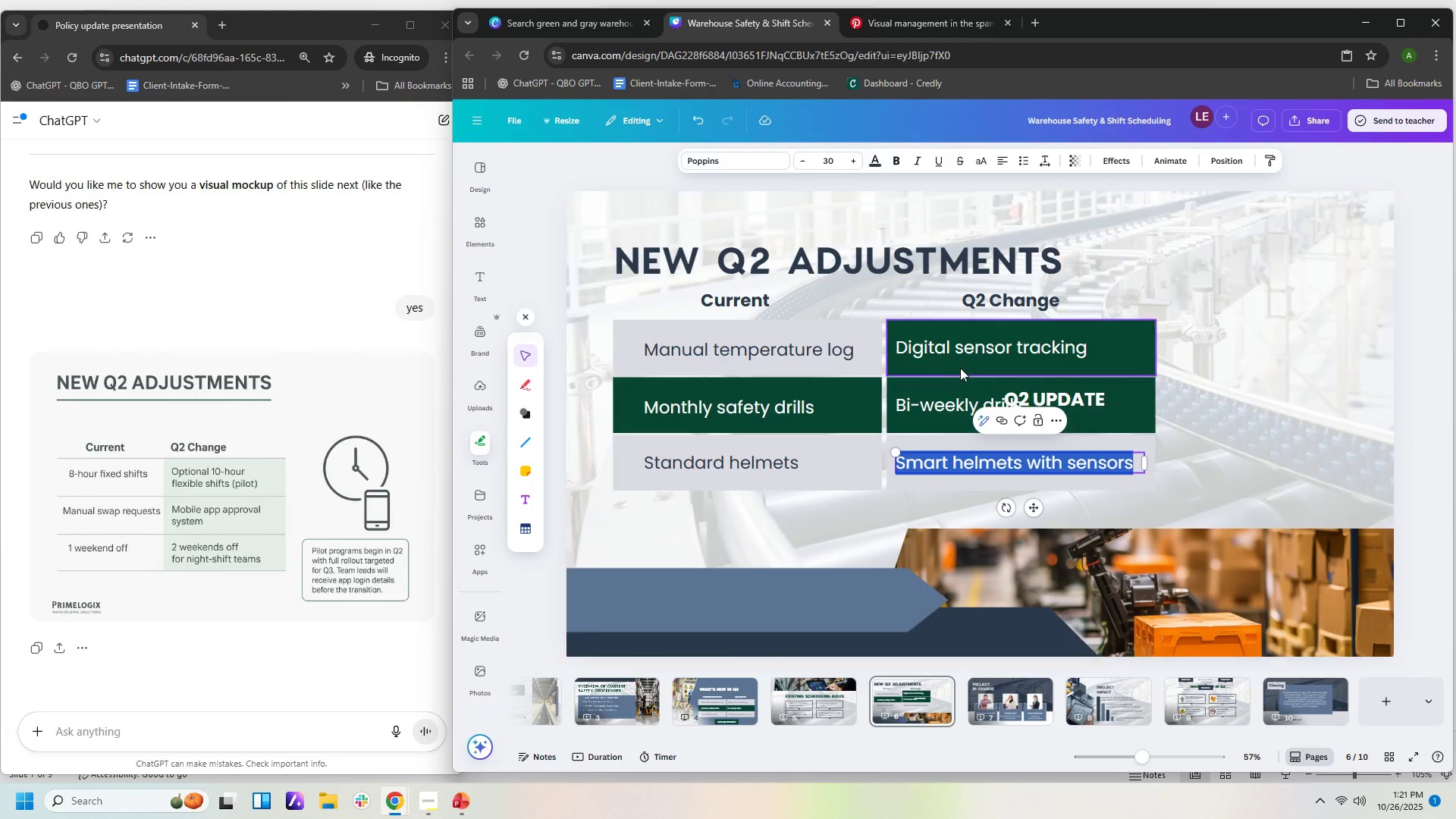 
wait(6.5)
 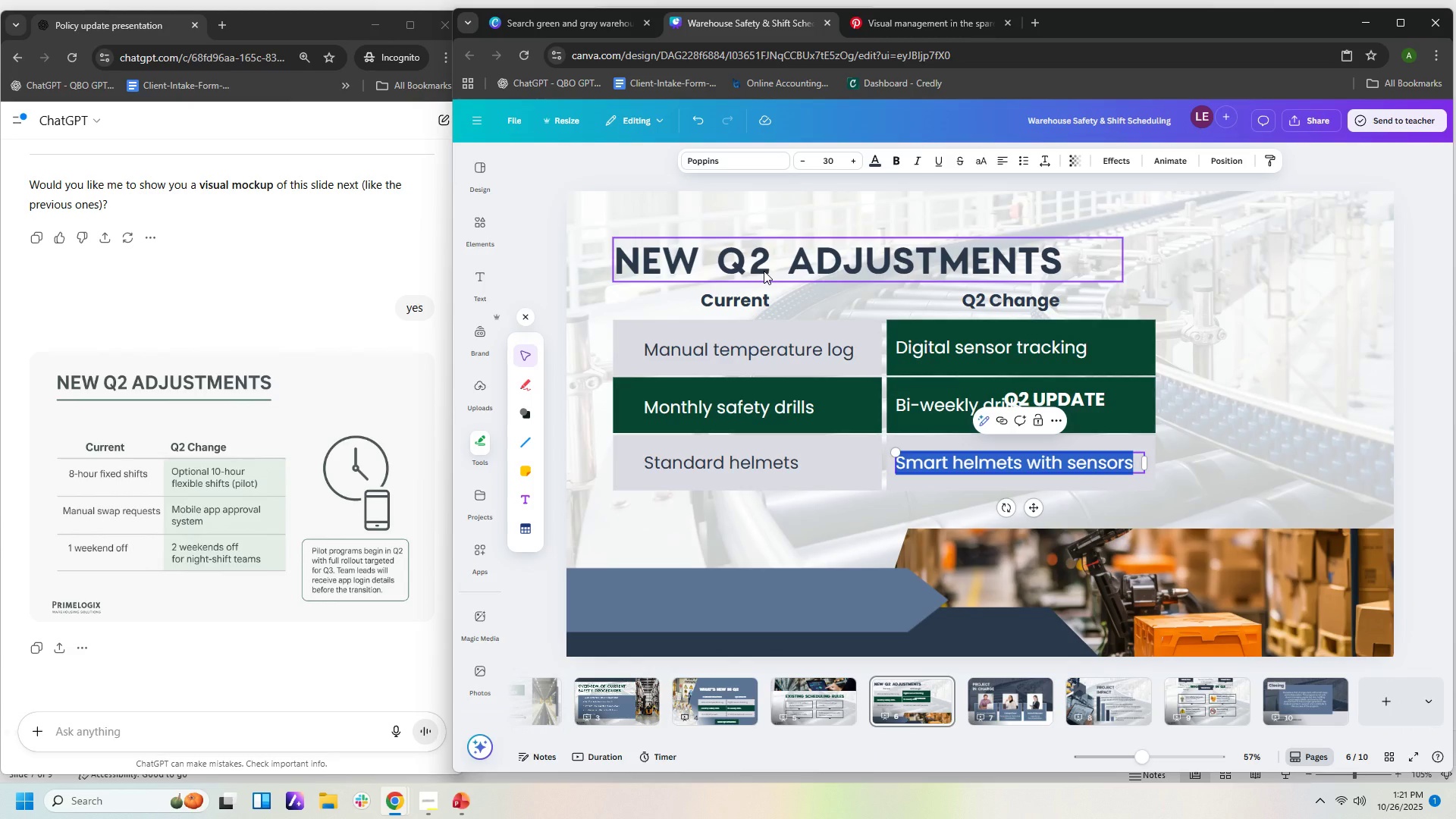 
left_click([1240, 456])
 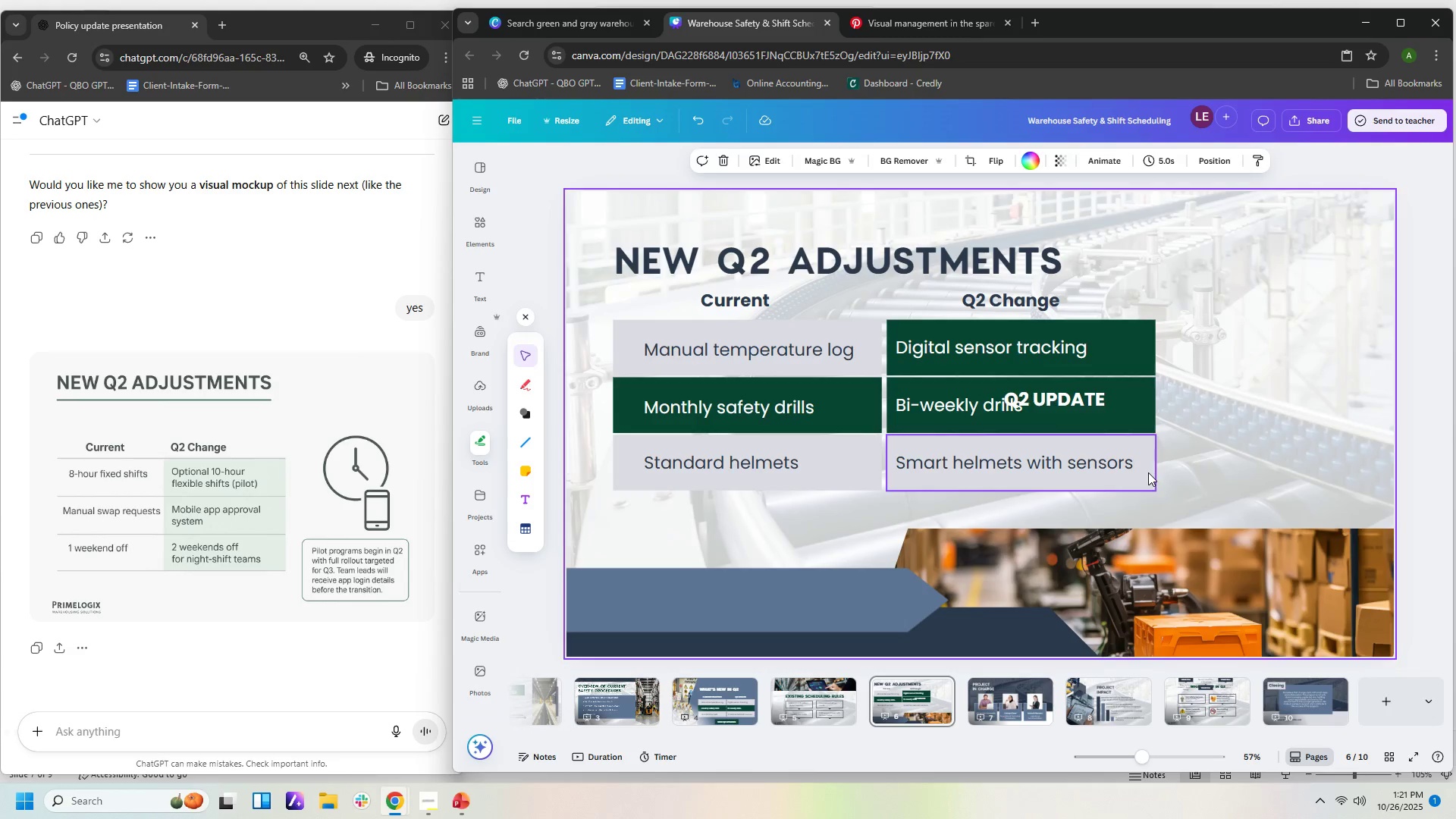 
left_click([1148, 472])
 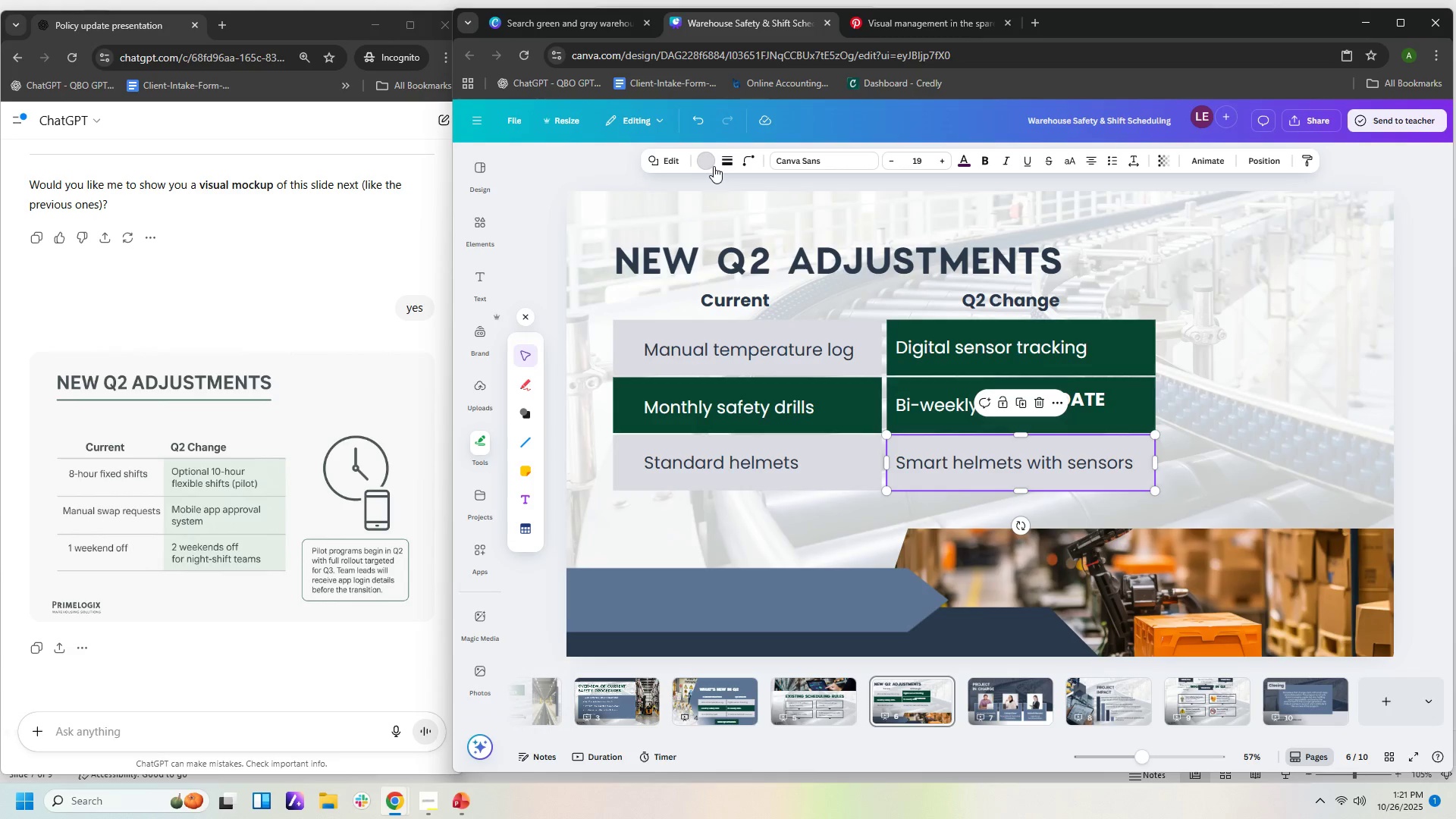 
left_click([707, 164])
 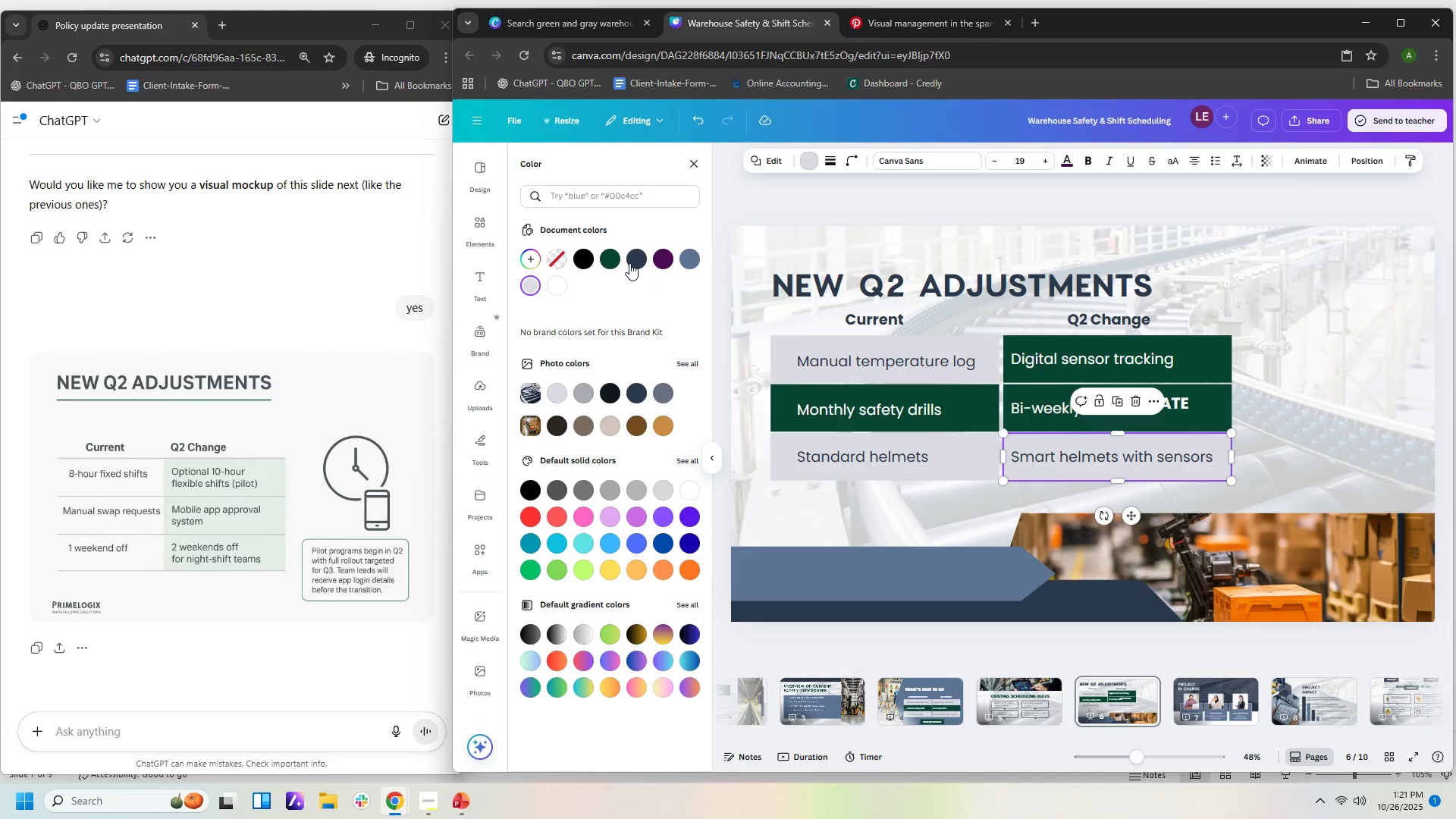 
left_click([612, 258])
 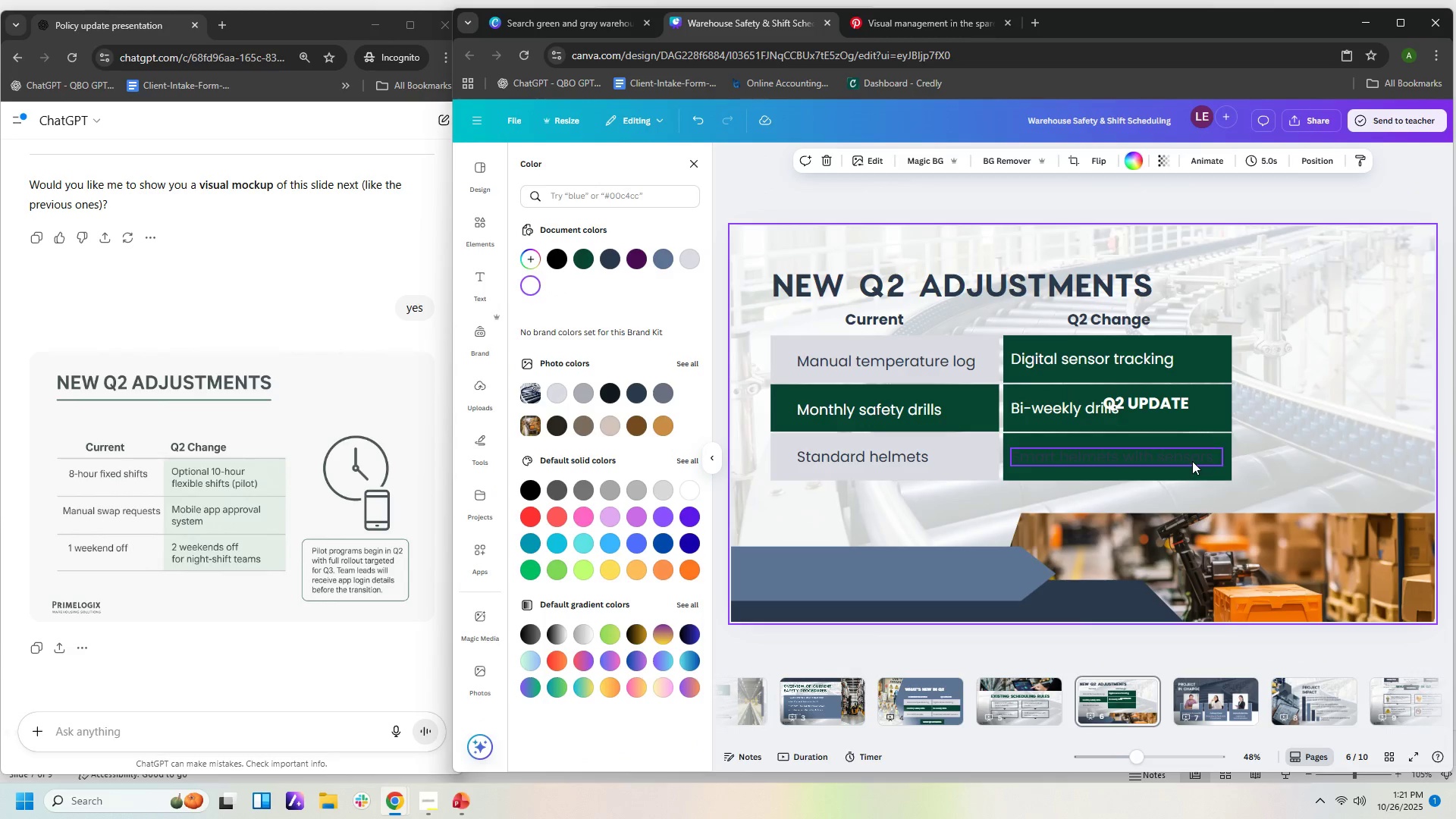 
double_click([1192, 461])
 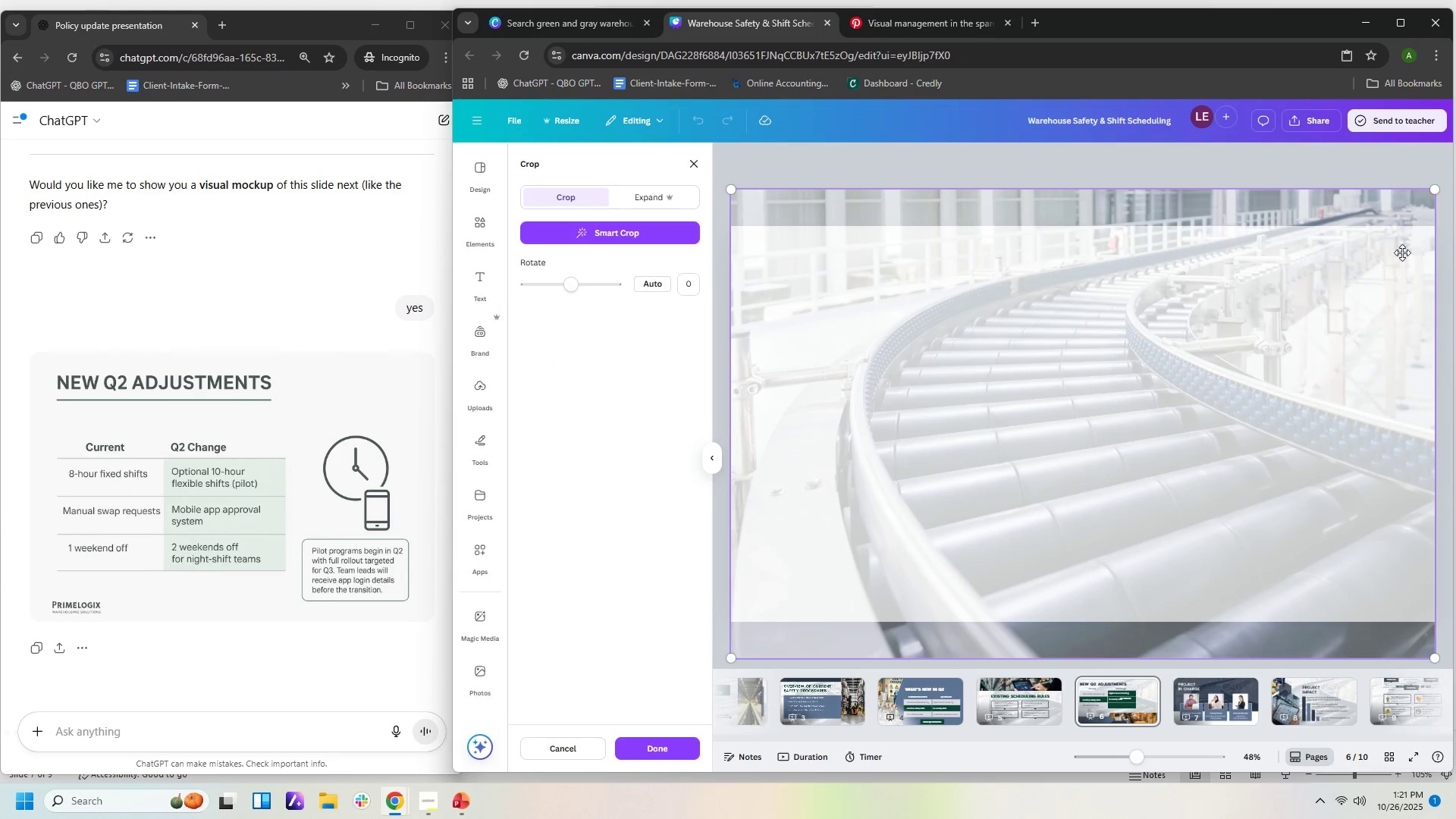 
hold_key(key=ControlLeft, duration=0.71)
 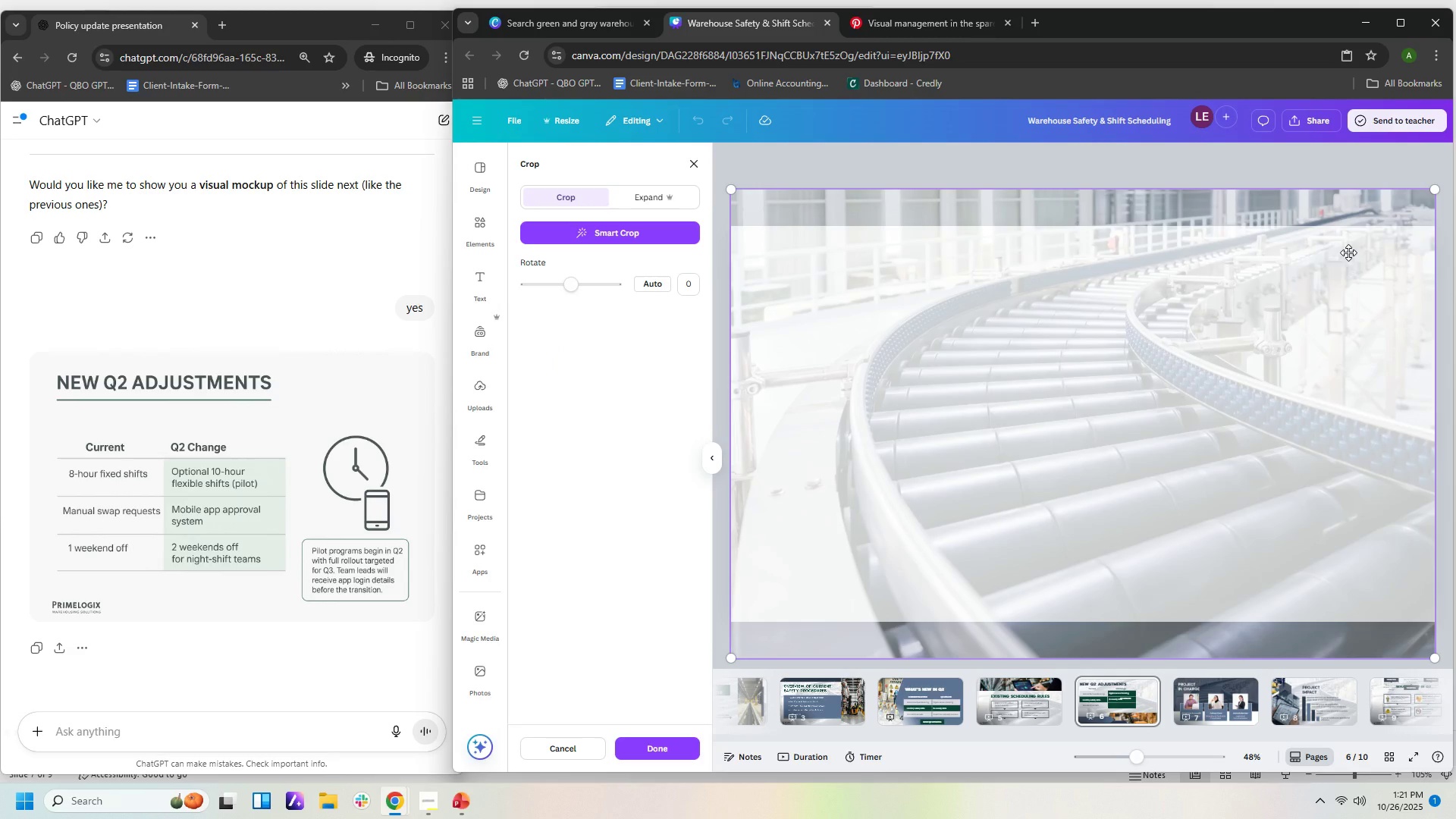 
key(Control+ControlLeft)
 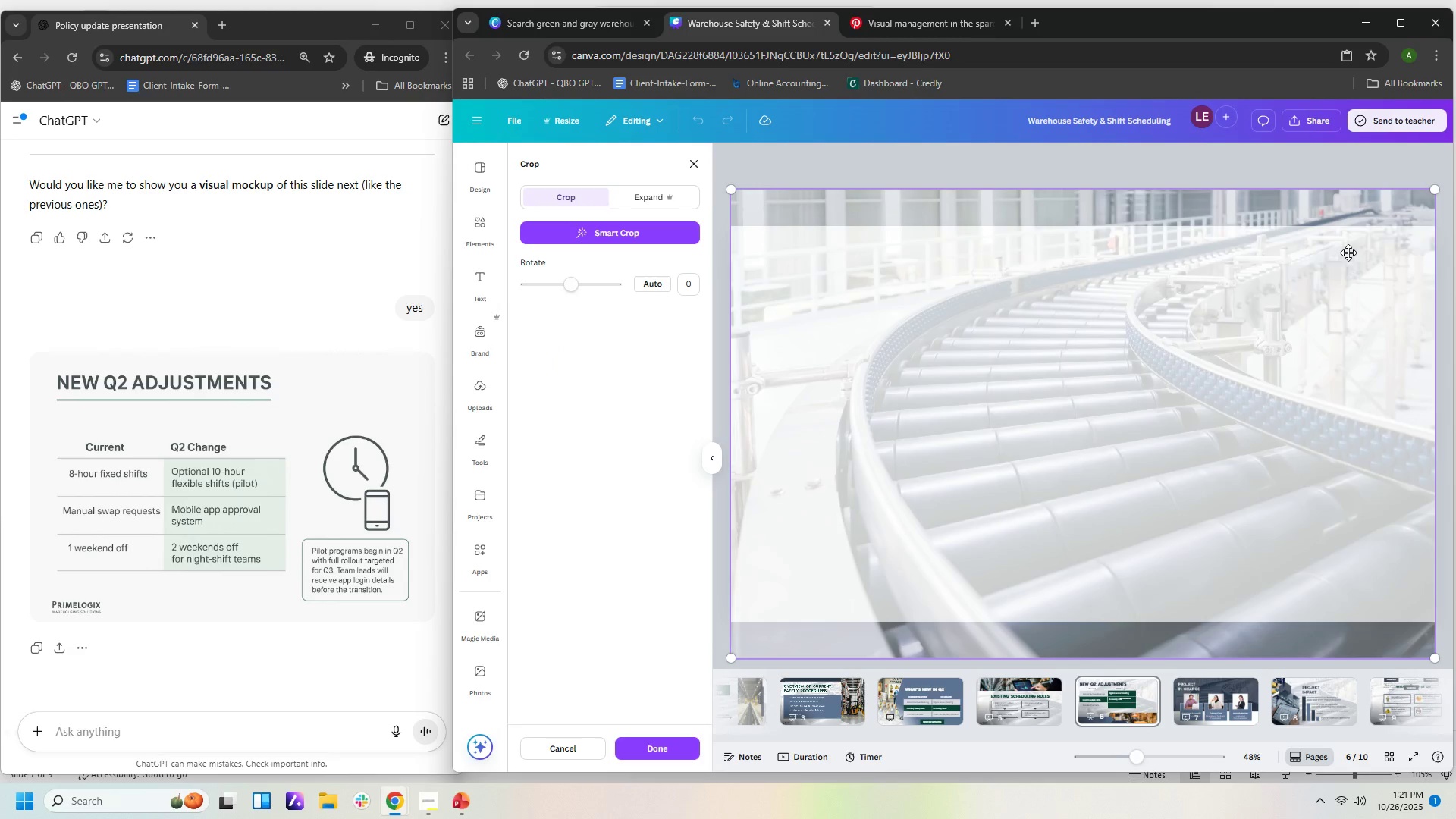 
key(Control+Z)
 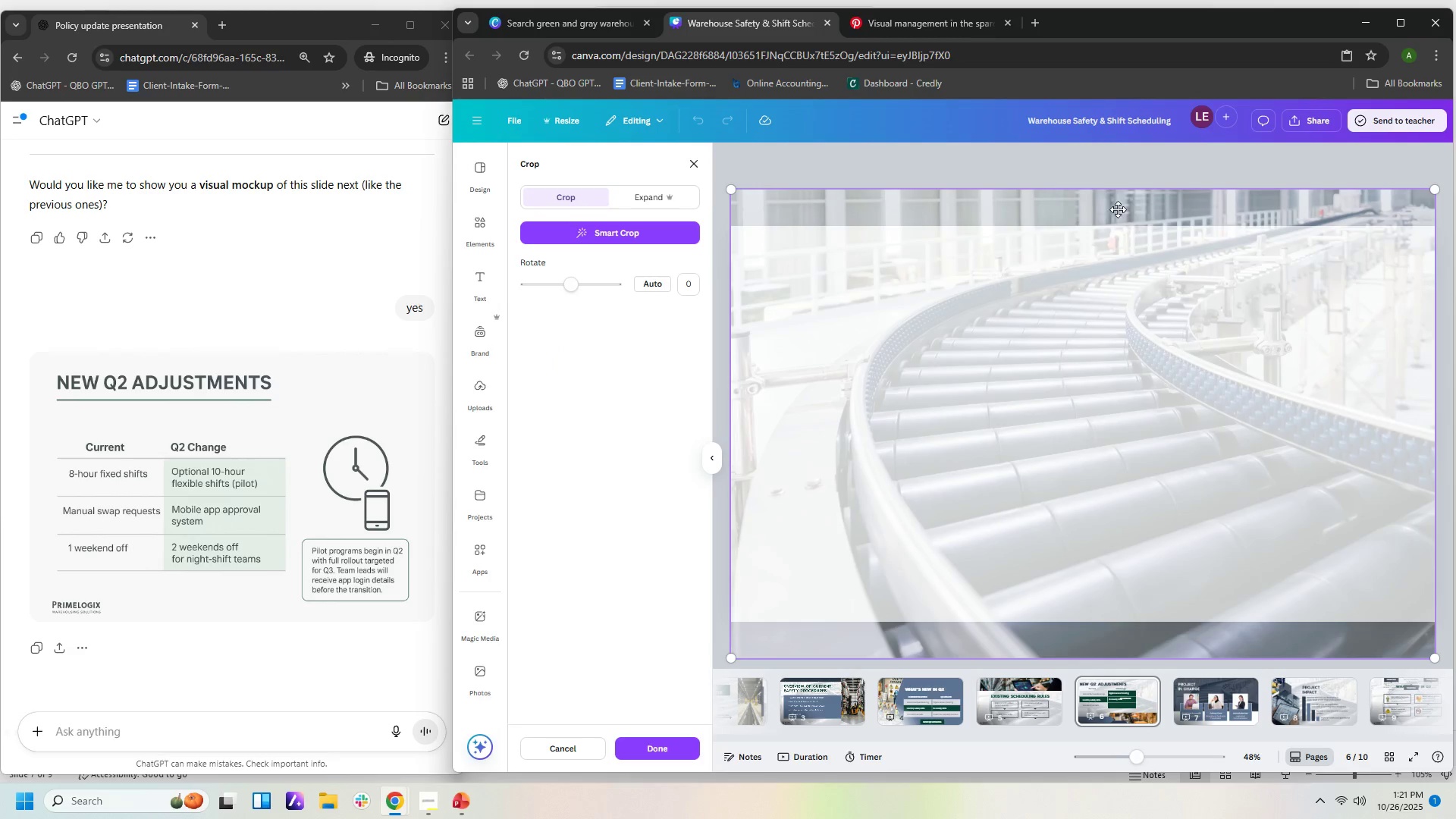 
mouse_move([1028, 199])
 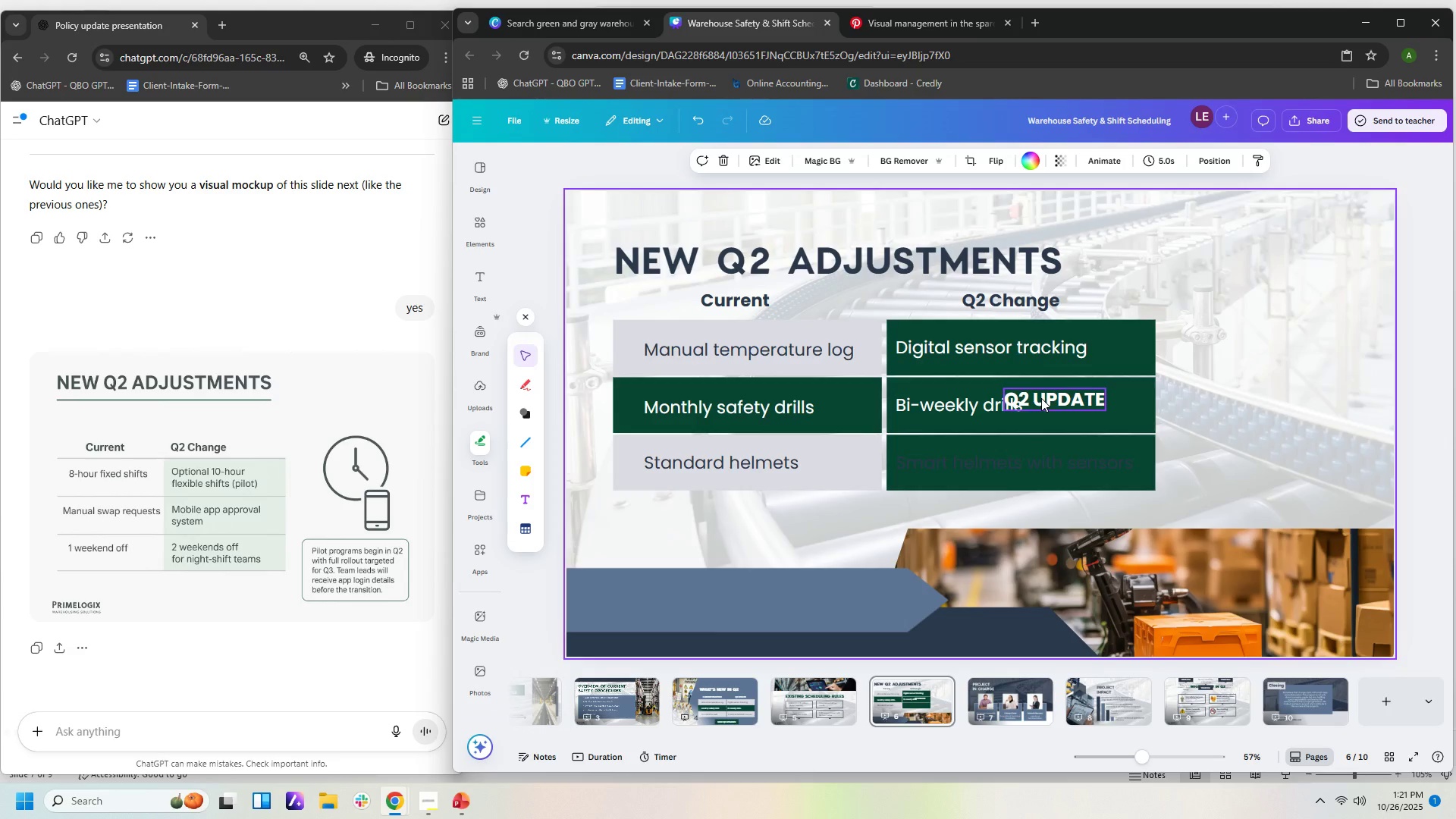 
left_click_drag(start_coordinate=[1041, 398], to_coordinate=[1068, 399])
 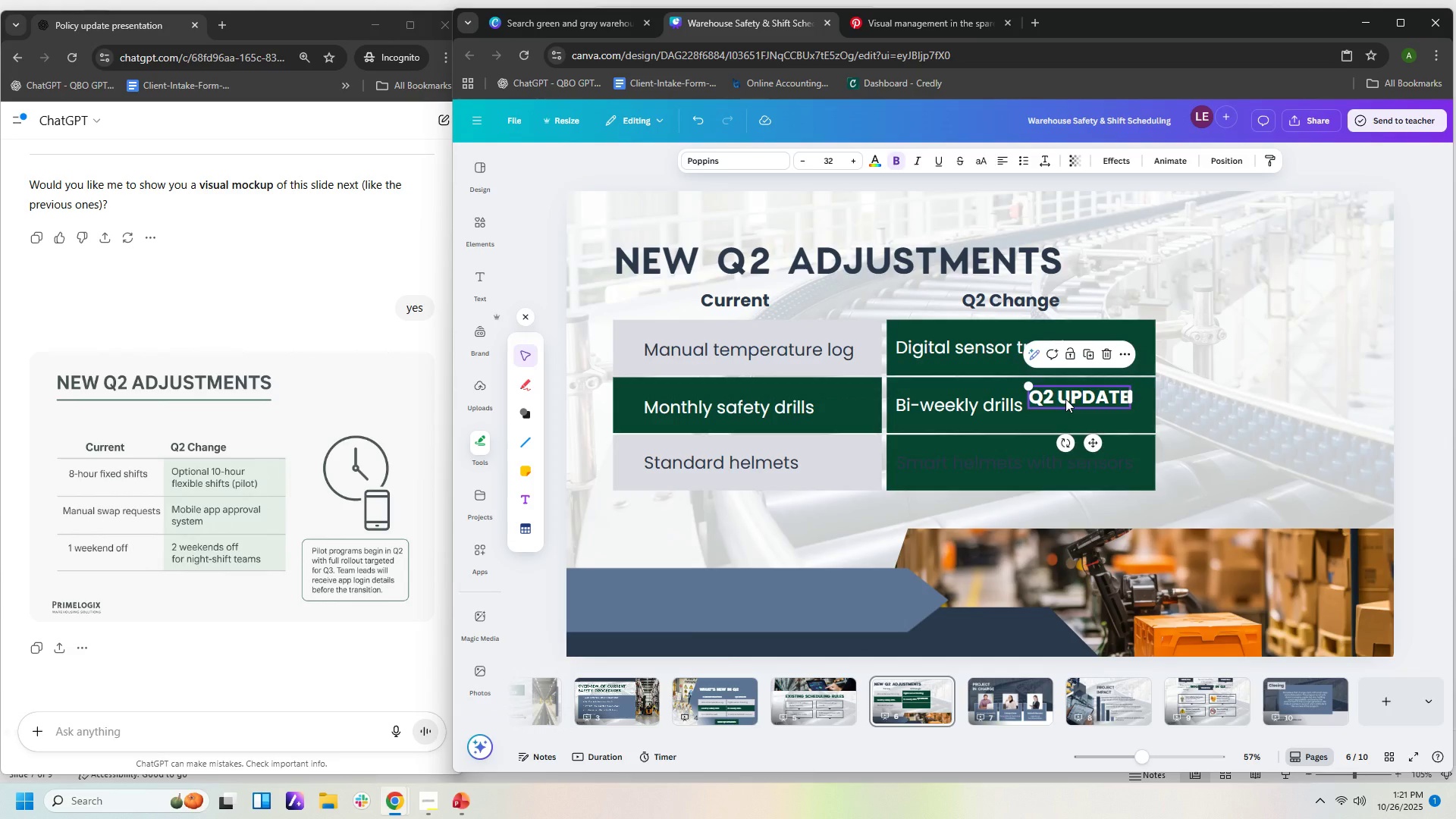 
key(Delete)
 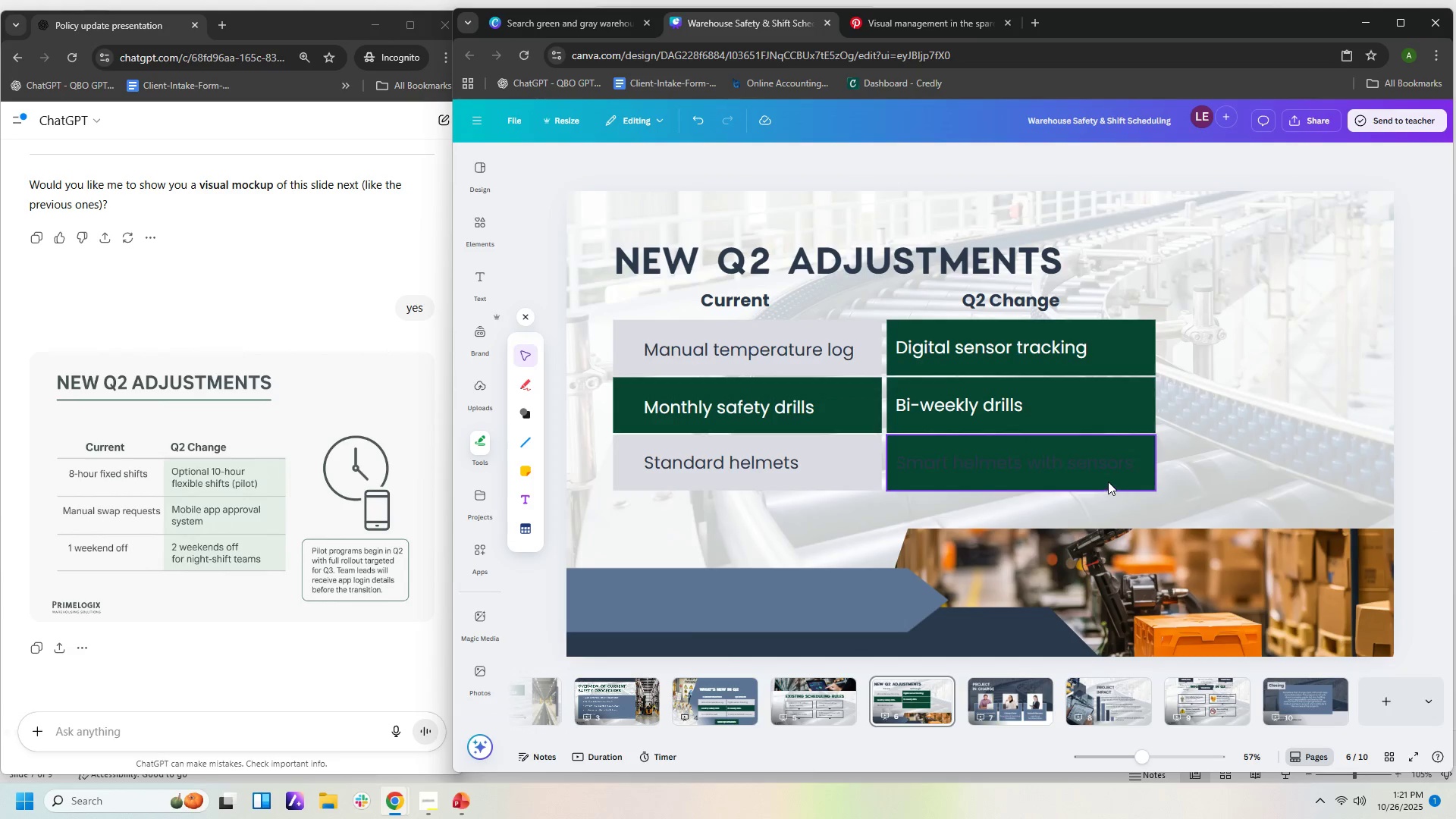 
left_click([1087, 466])
 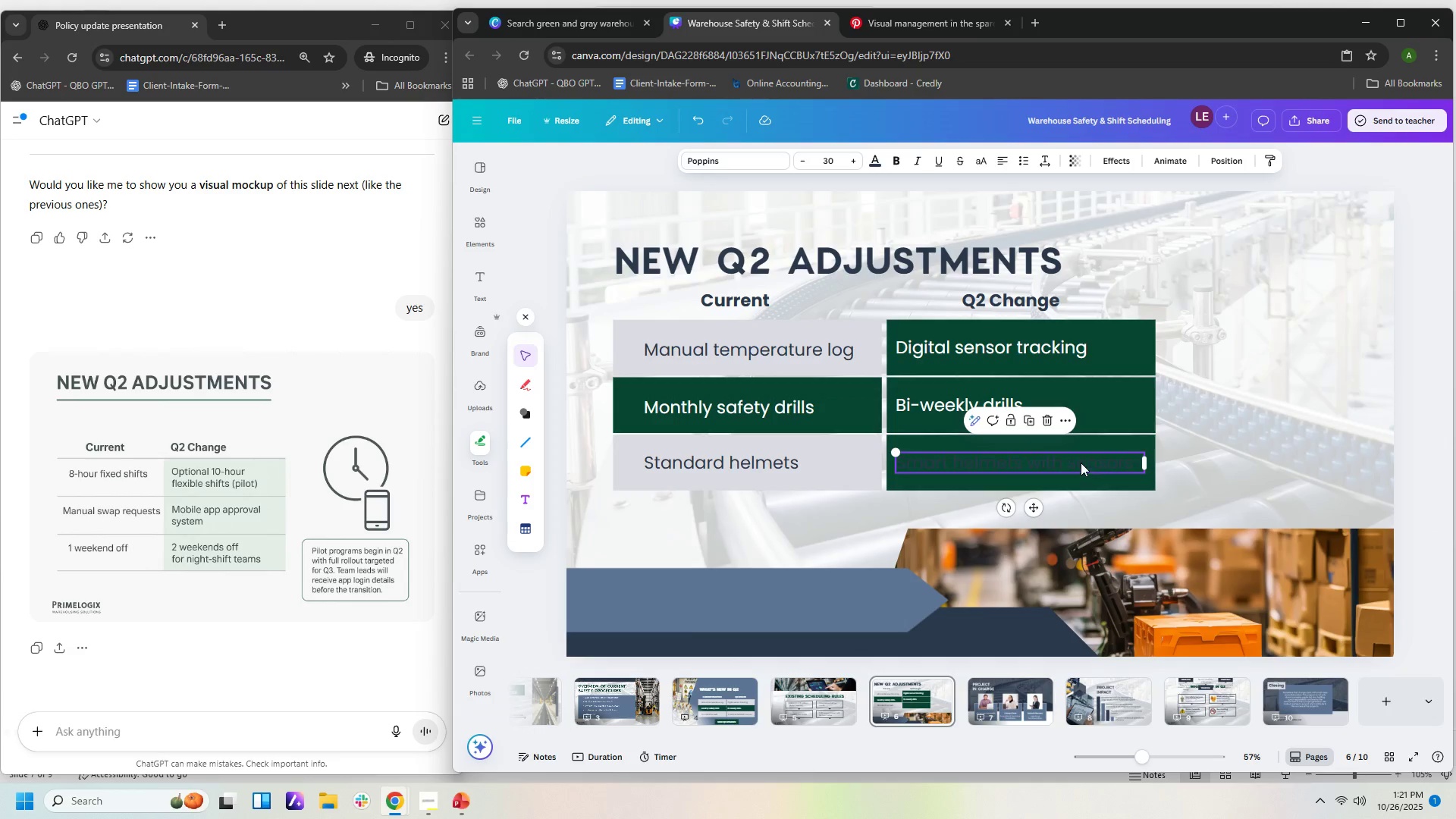 
left_click([1080, 462])
 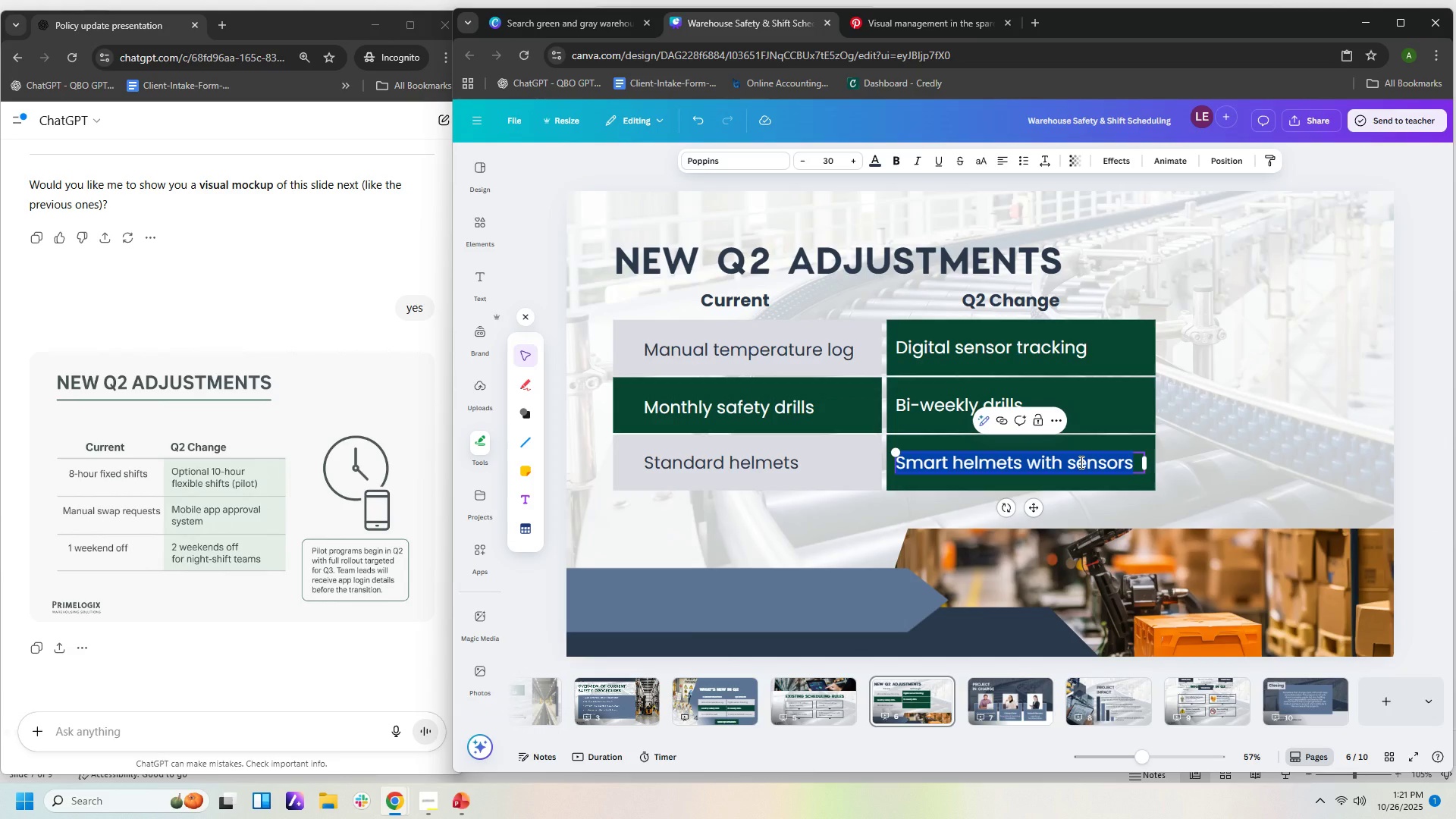 
key(Control+A)
 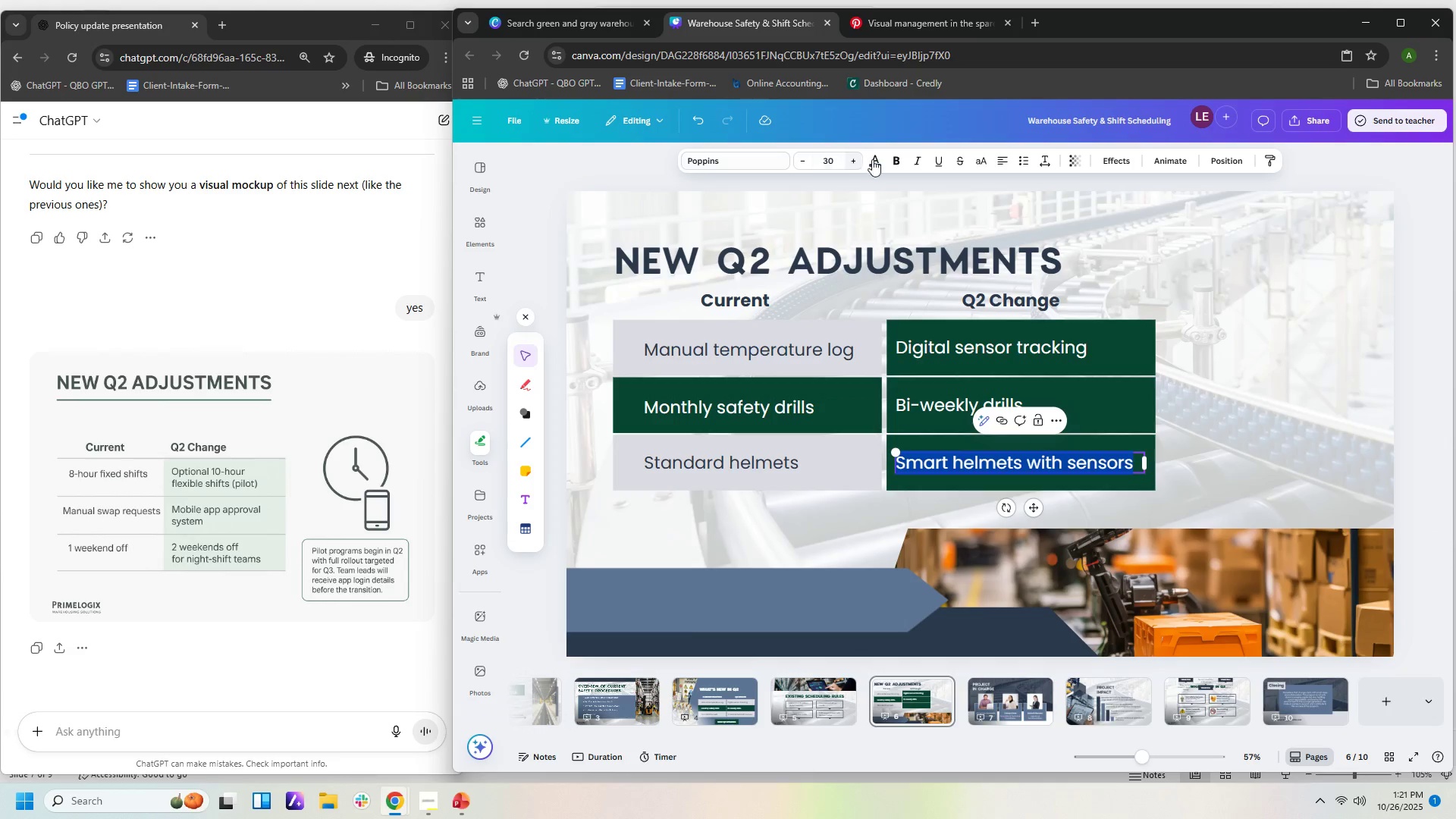 
left_click([882, 165])
 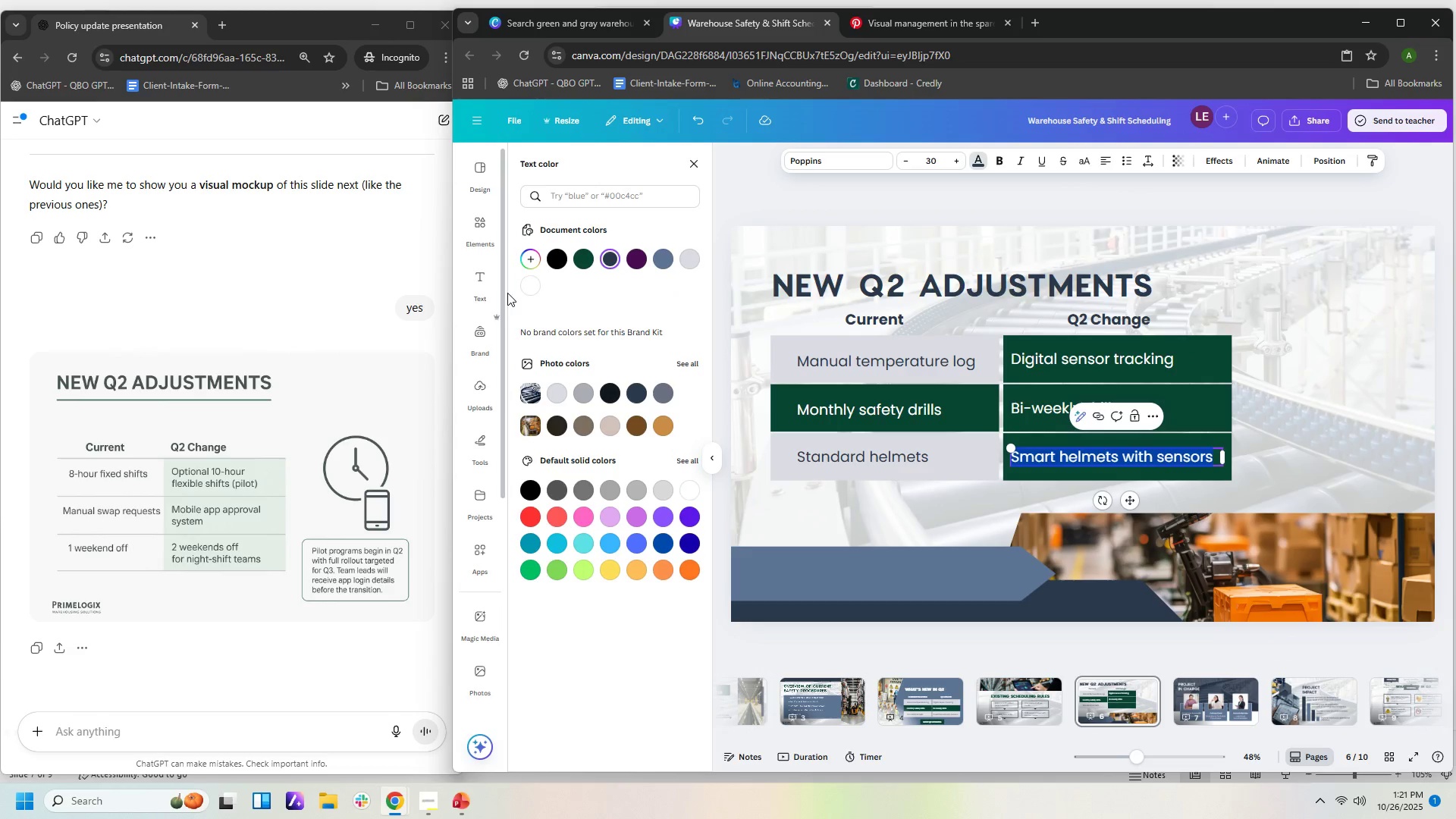 
left_click([528, 284])
 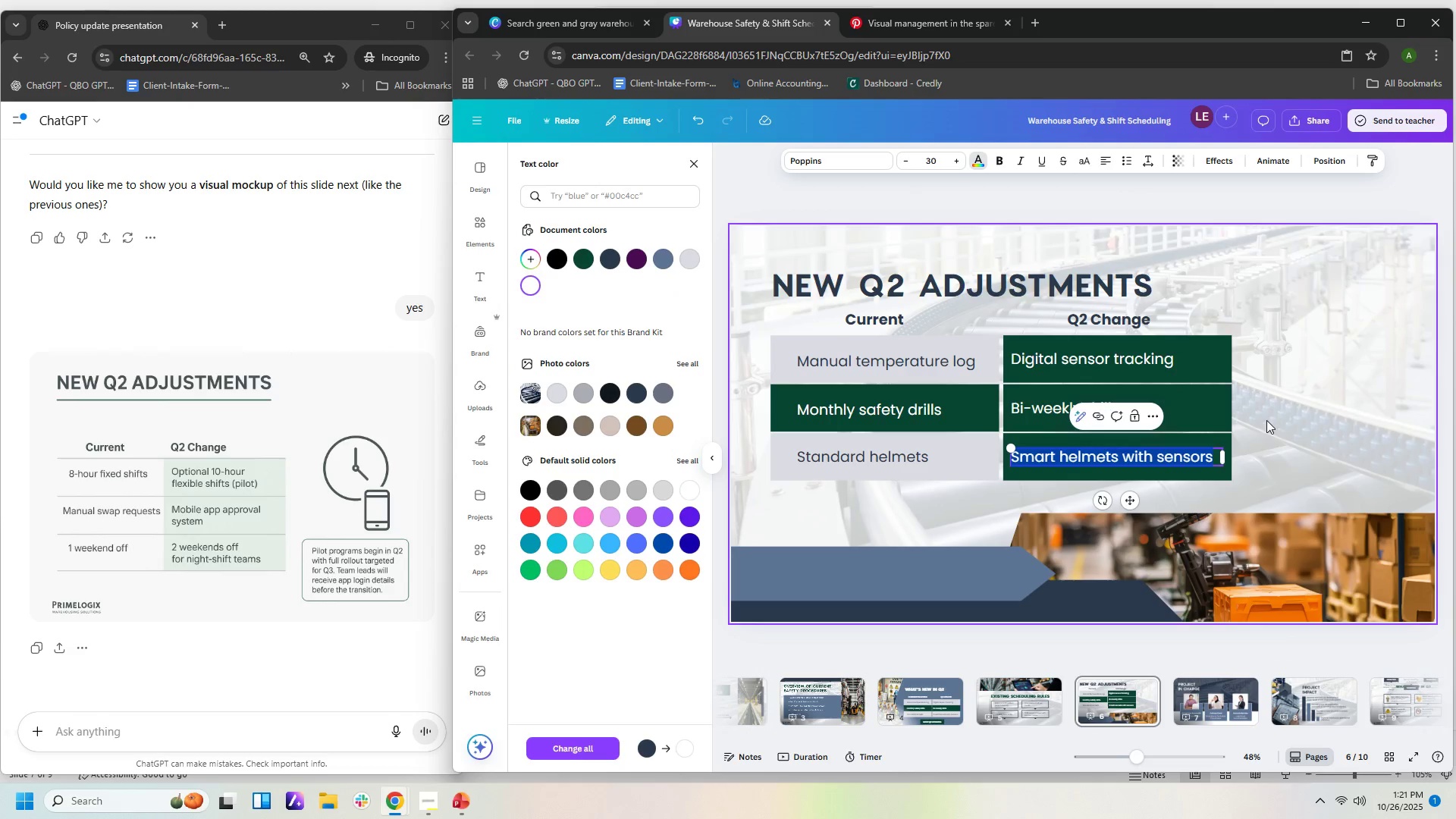 
left_click([1279, 418])
 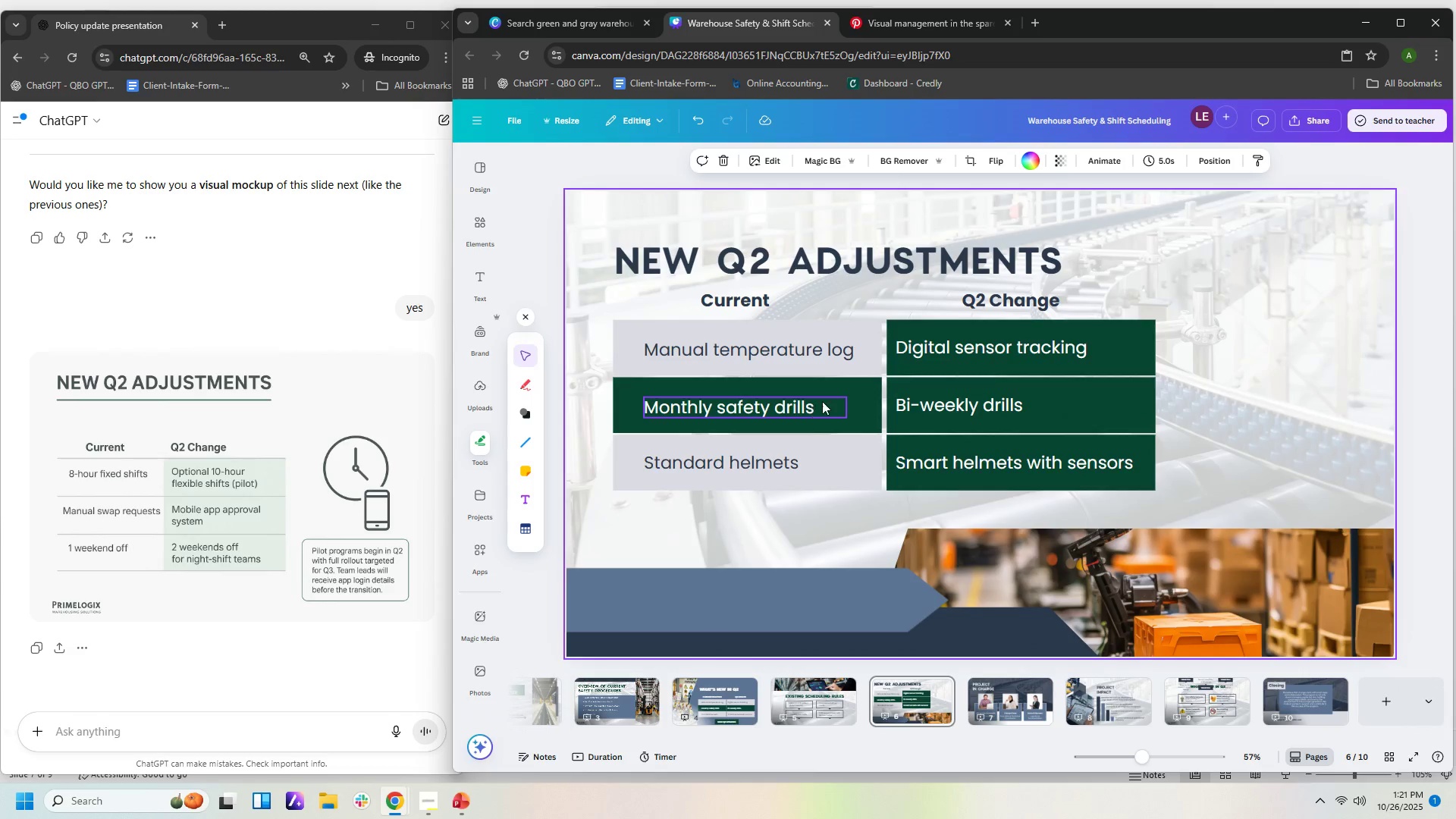 
left_click([851, 391])
 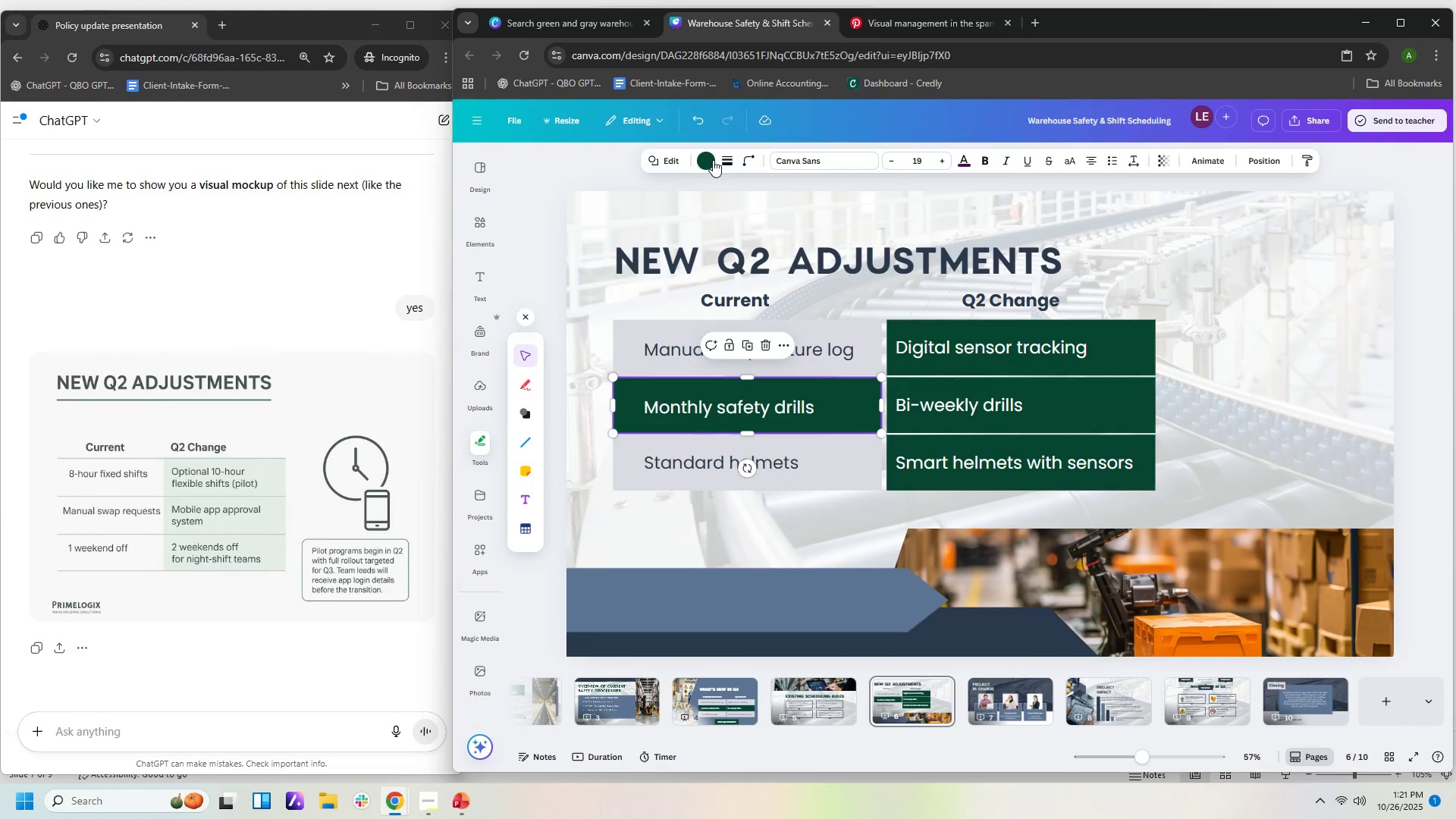 
left_click([713, 160])
 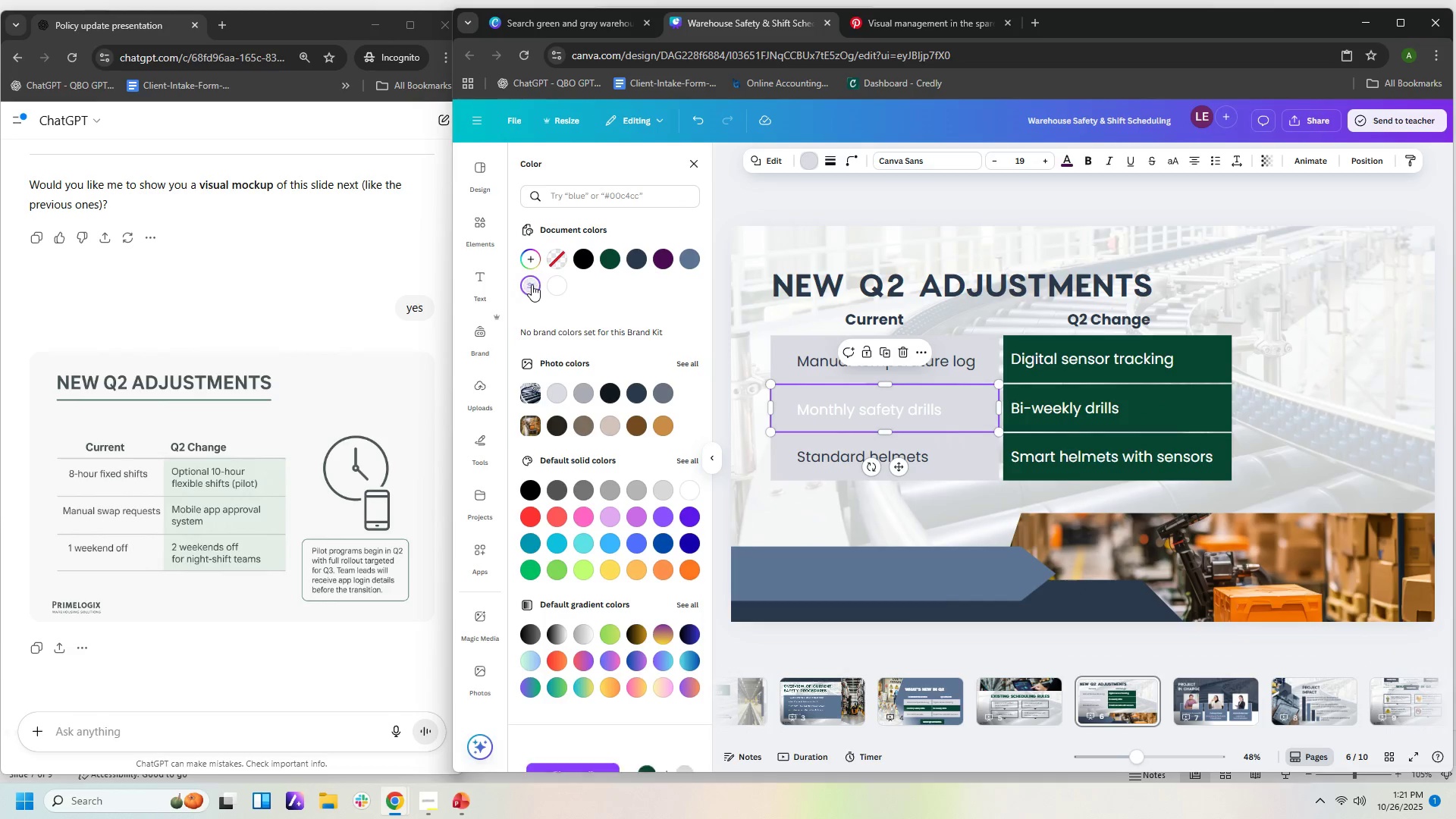 
left_click([1357, 412])
 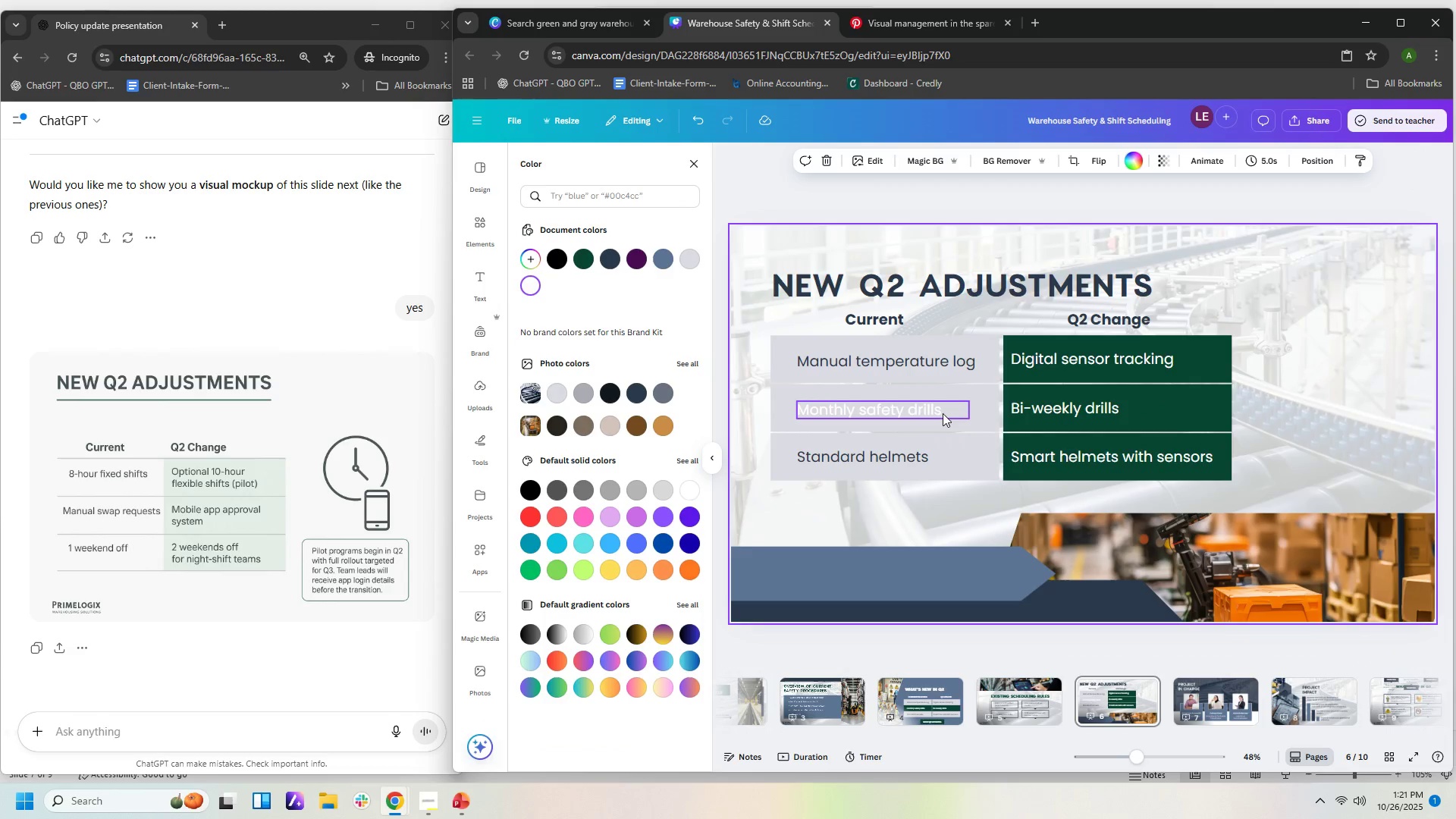 
left_click([940, 413])
 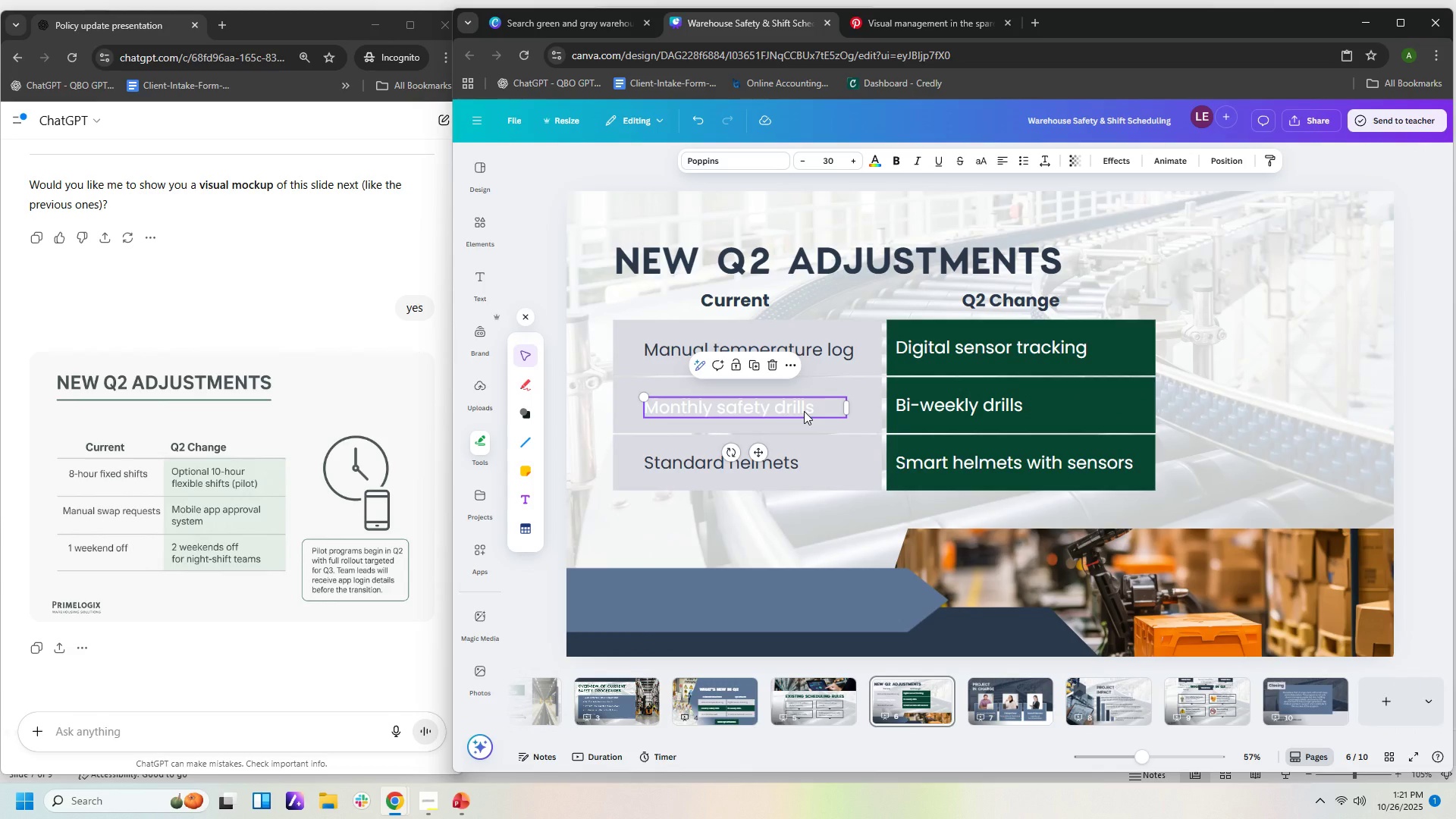 
key(Control+ControlLeft)
 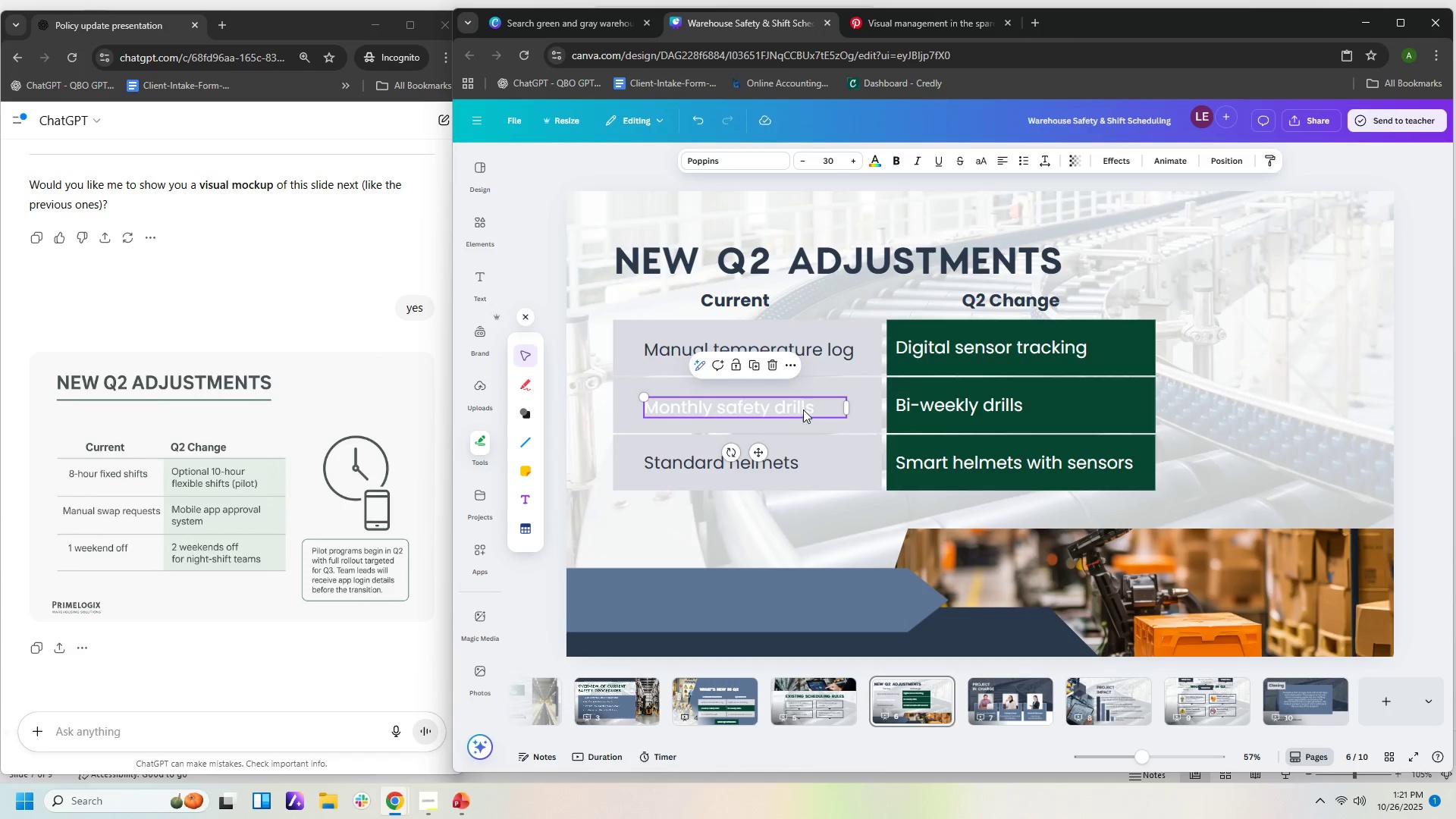 
left_click([803, 410])
 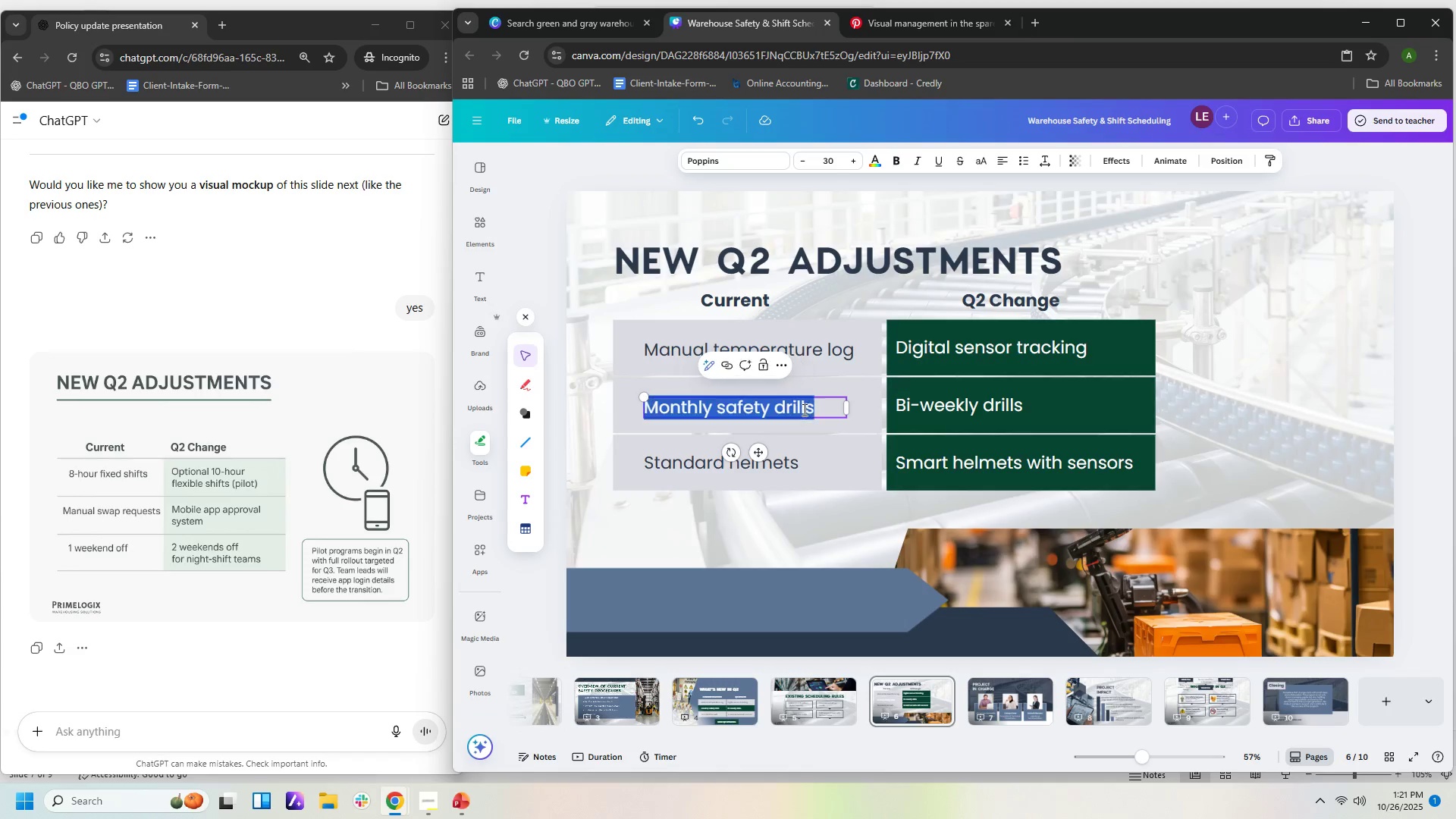 
key(Control+ControlLeft)
 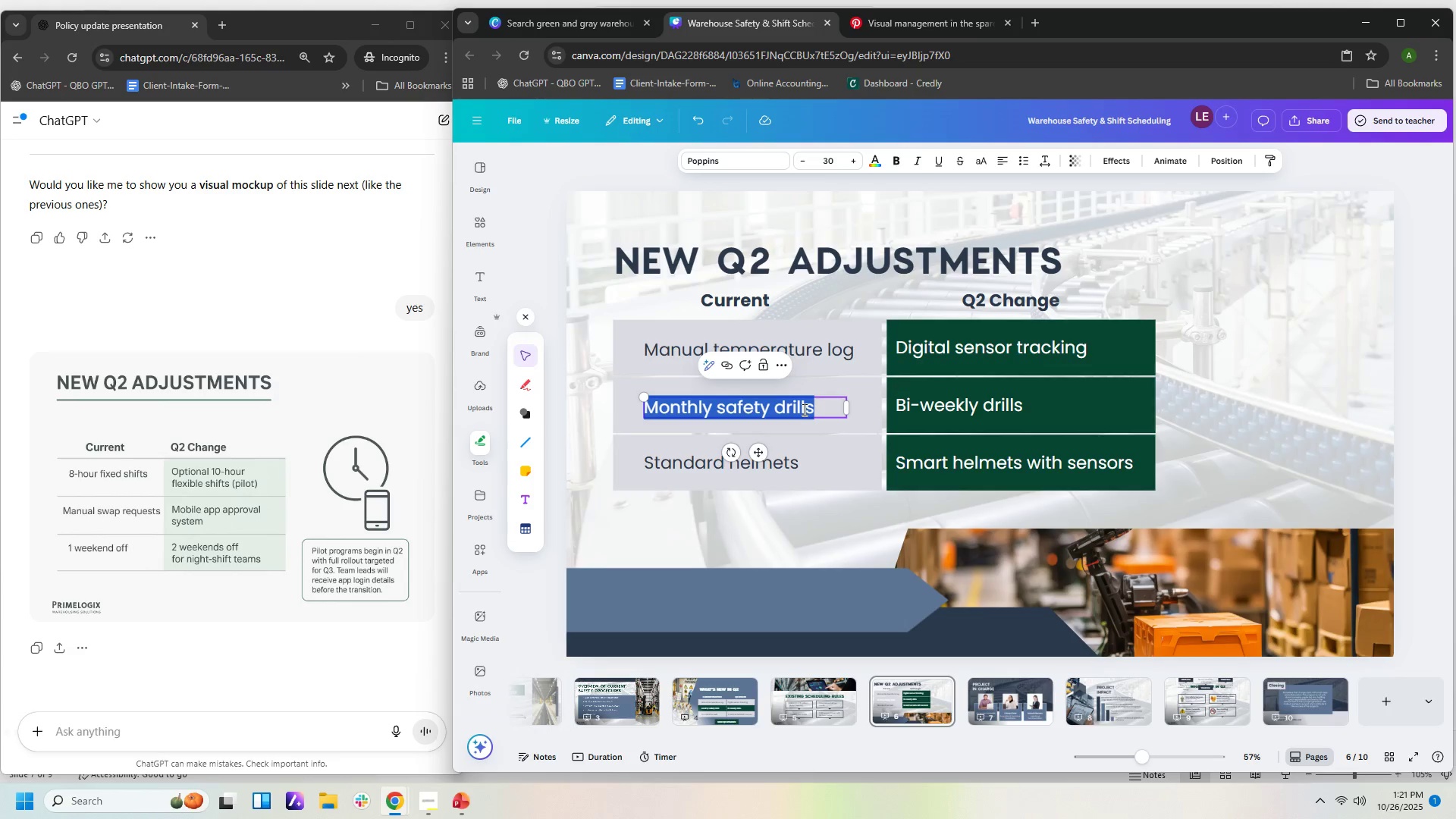 
key(Control+A)
 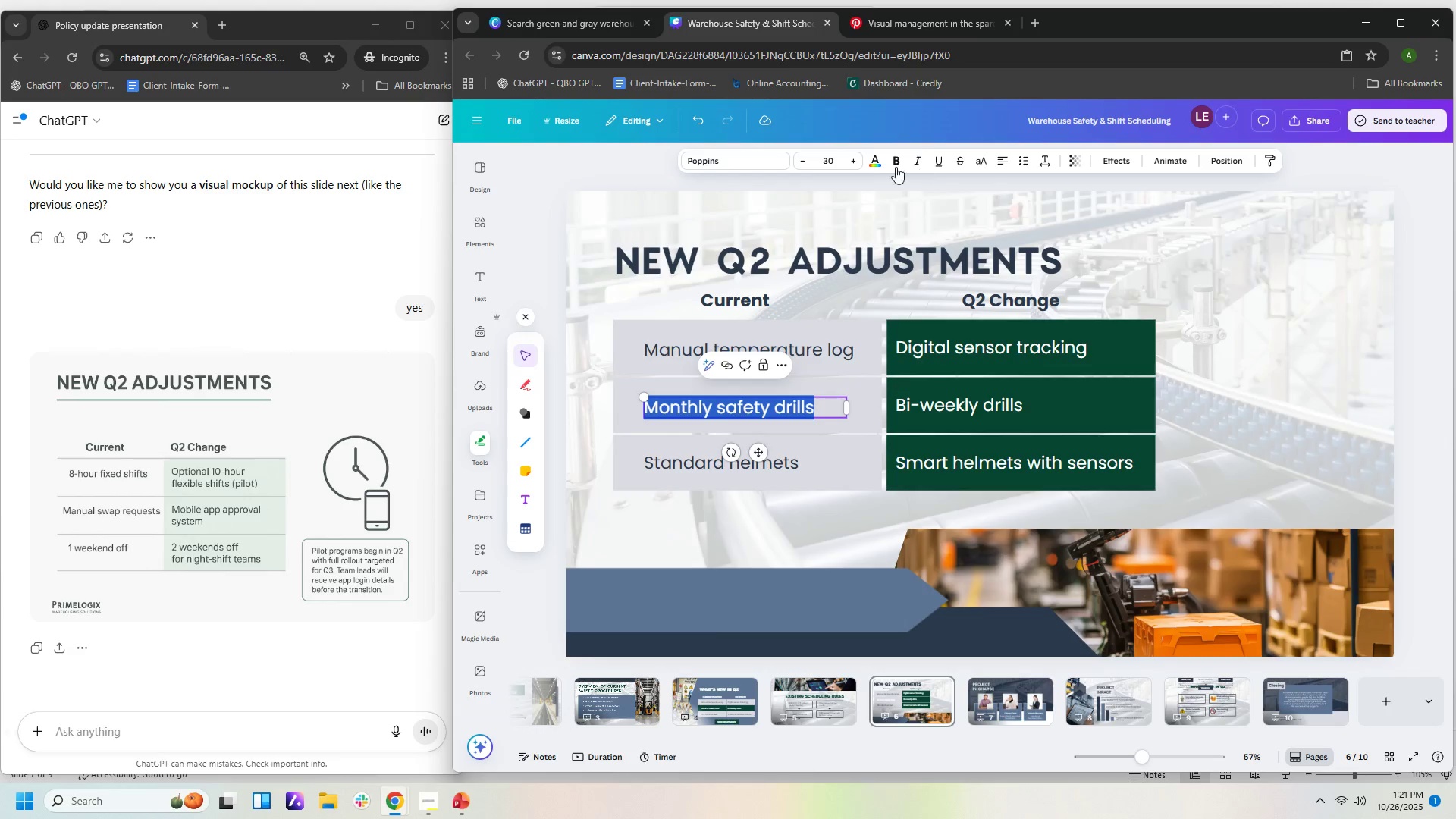 
left_click([877, 165])
 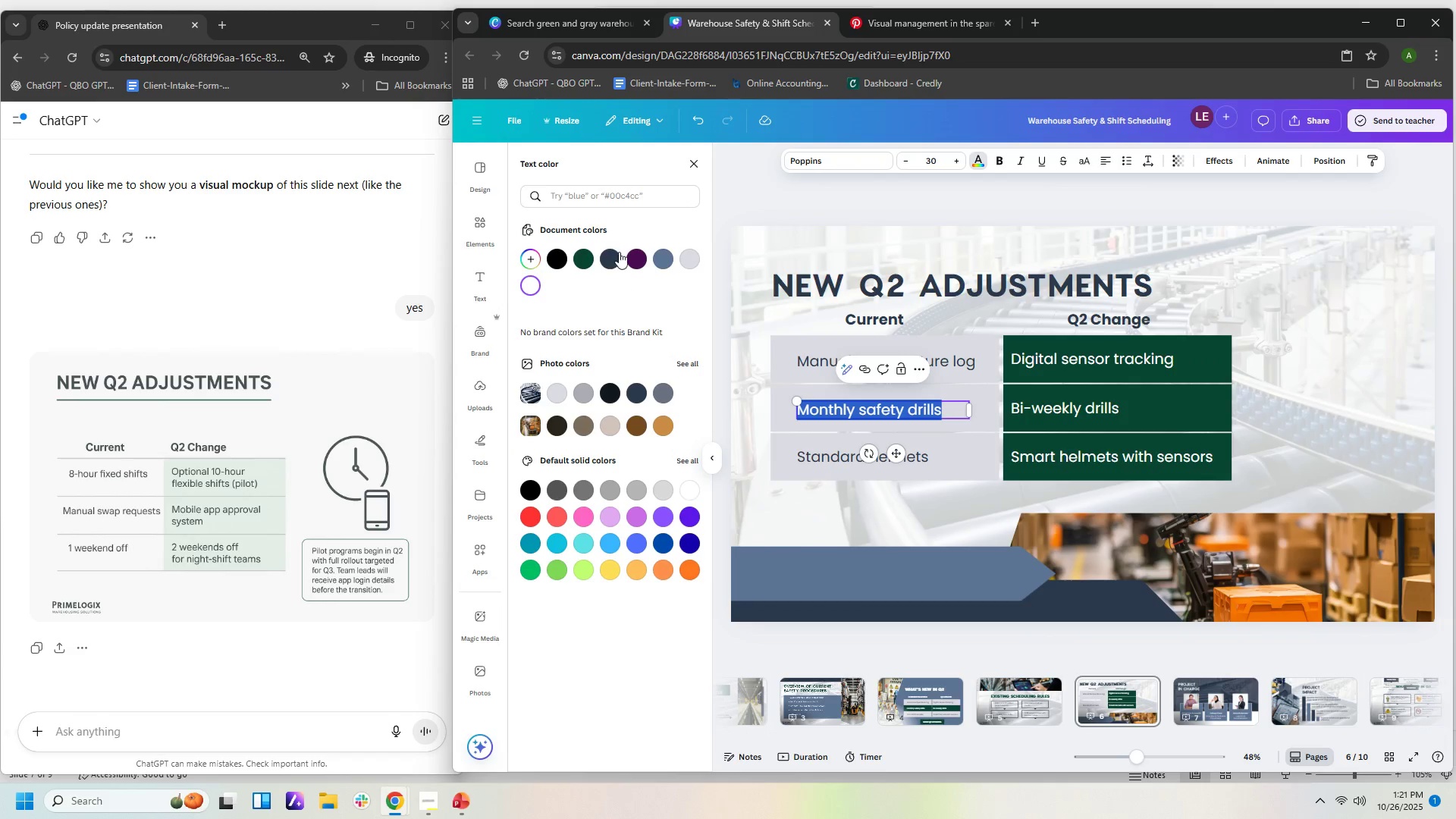 
left_click([614, 259])
 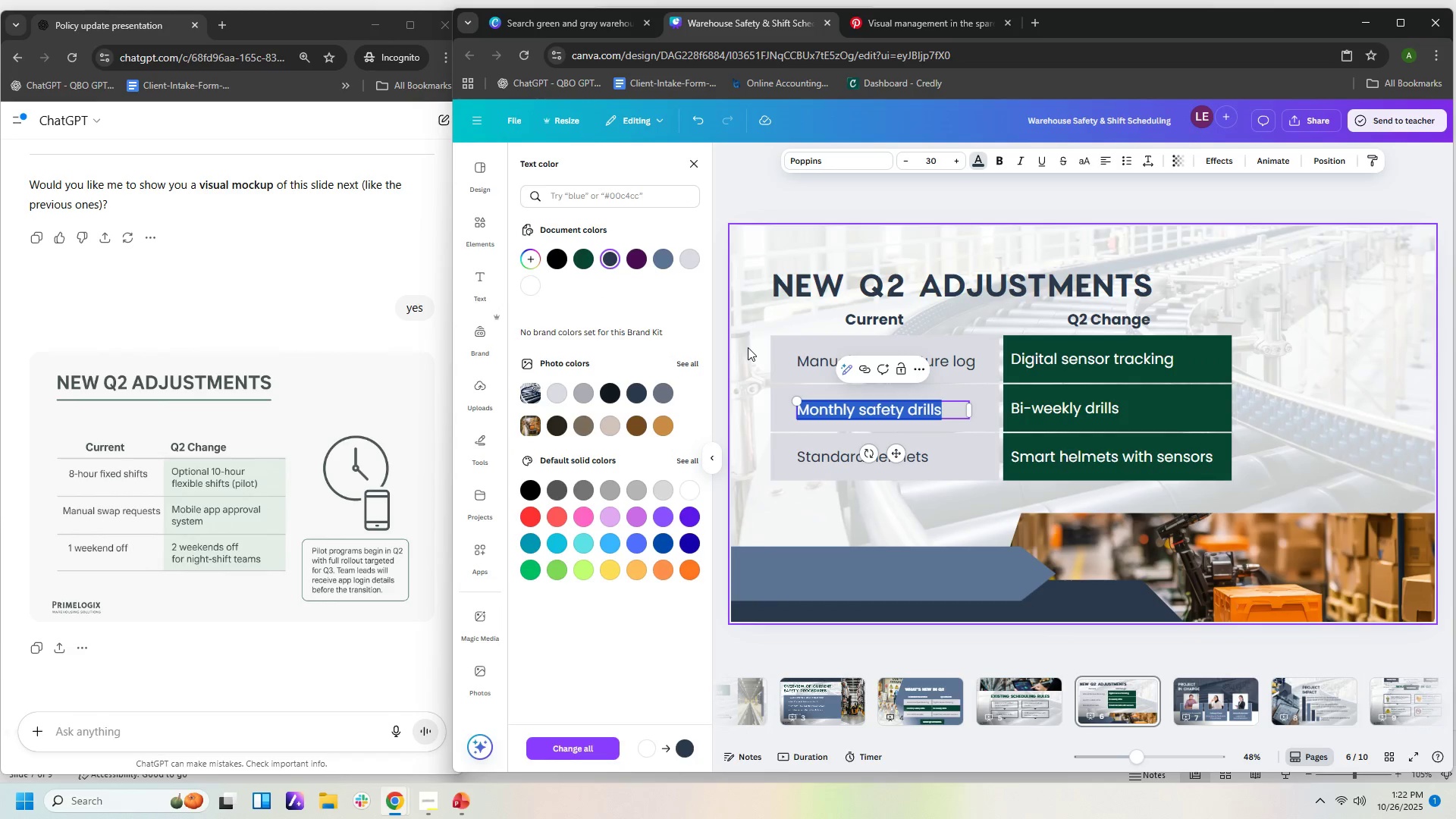 
left_click([748, 347])
 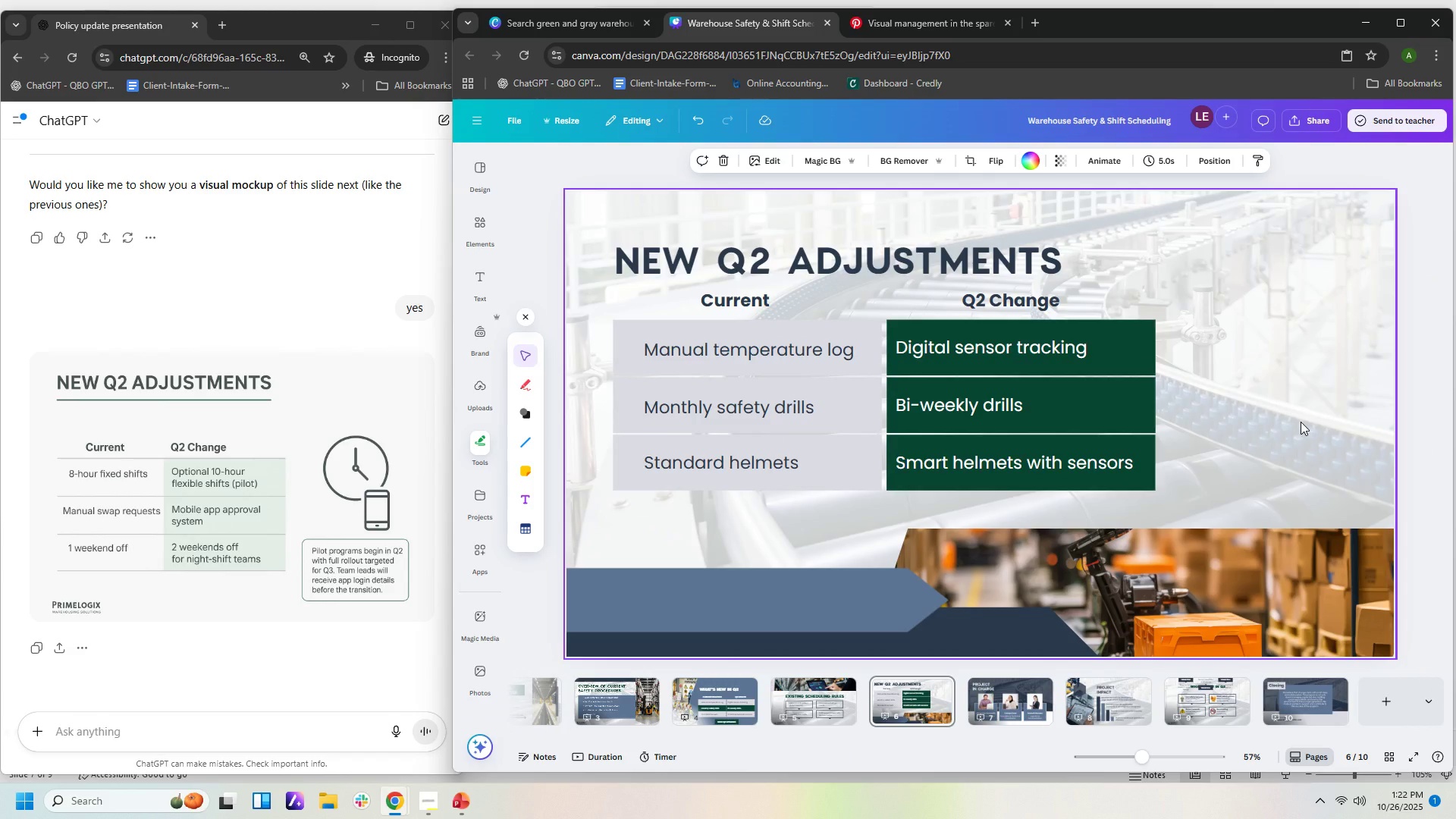 
wait(11.3)
 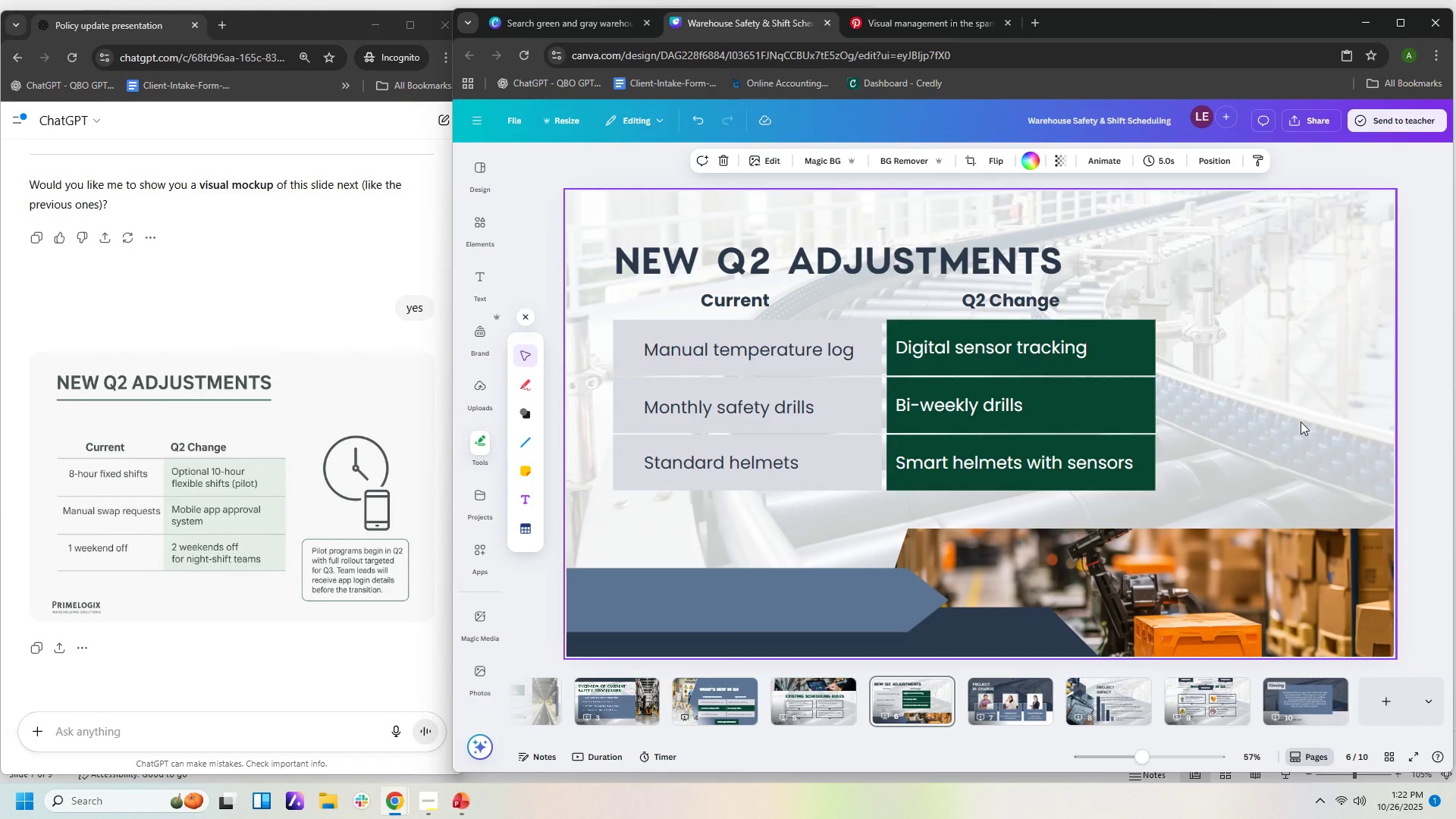 
double_click([808, 346])
 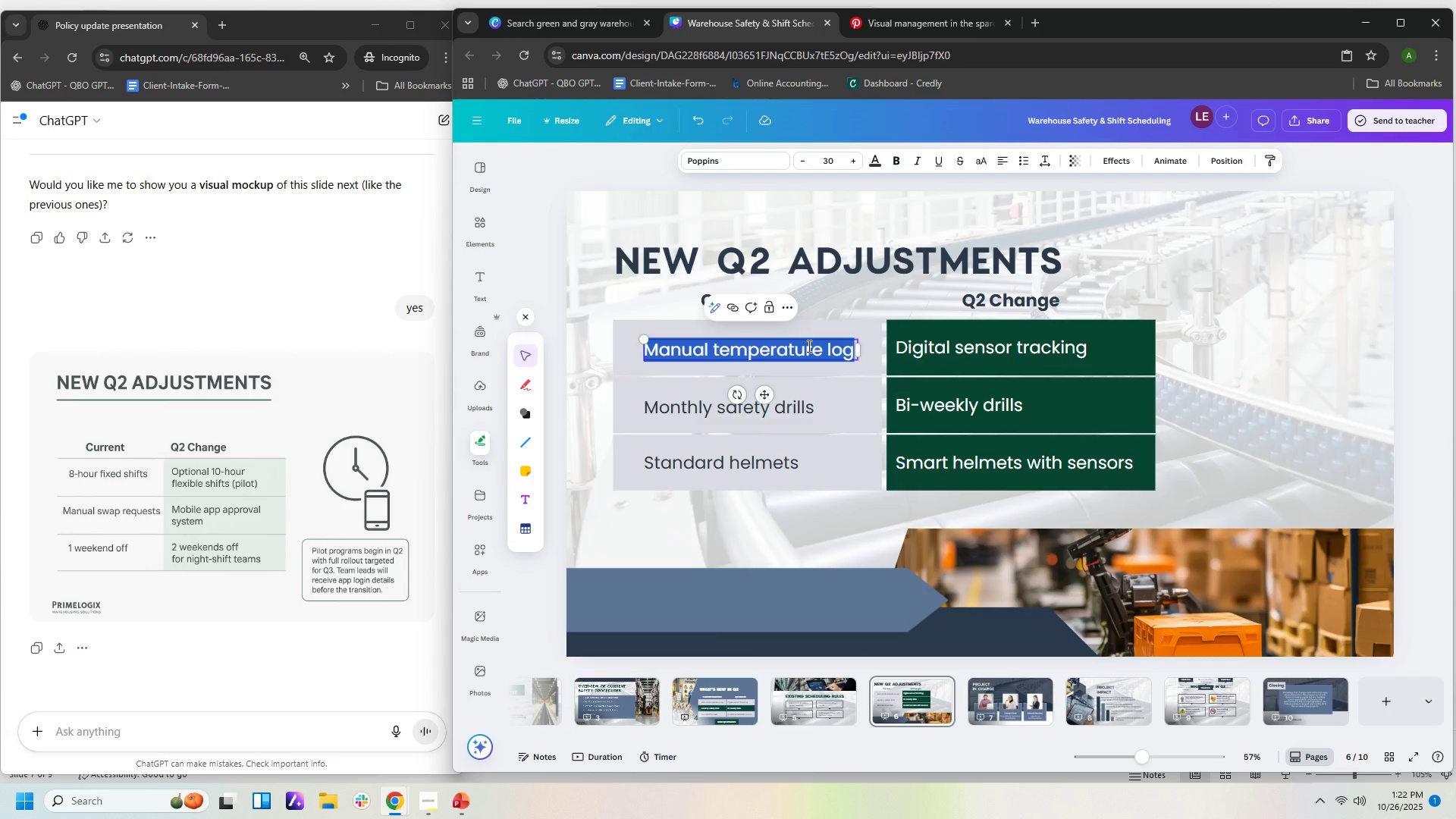 
type(7)
key(Backspace)
type(80g)
key(Backspace)
type(hour)
key(Backspace)
key(Backspace)
key(Backspace)
key(Backspace)
key(Backspace)
type(0)
key(Backspace)
type(-hour fixed shifts)
 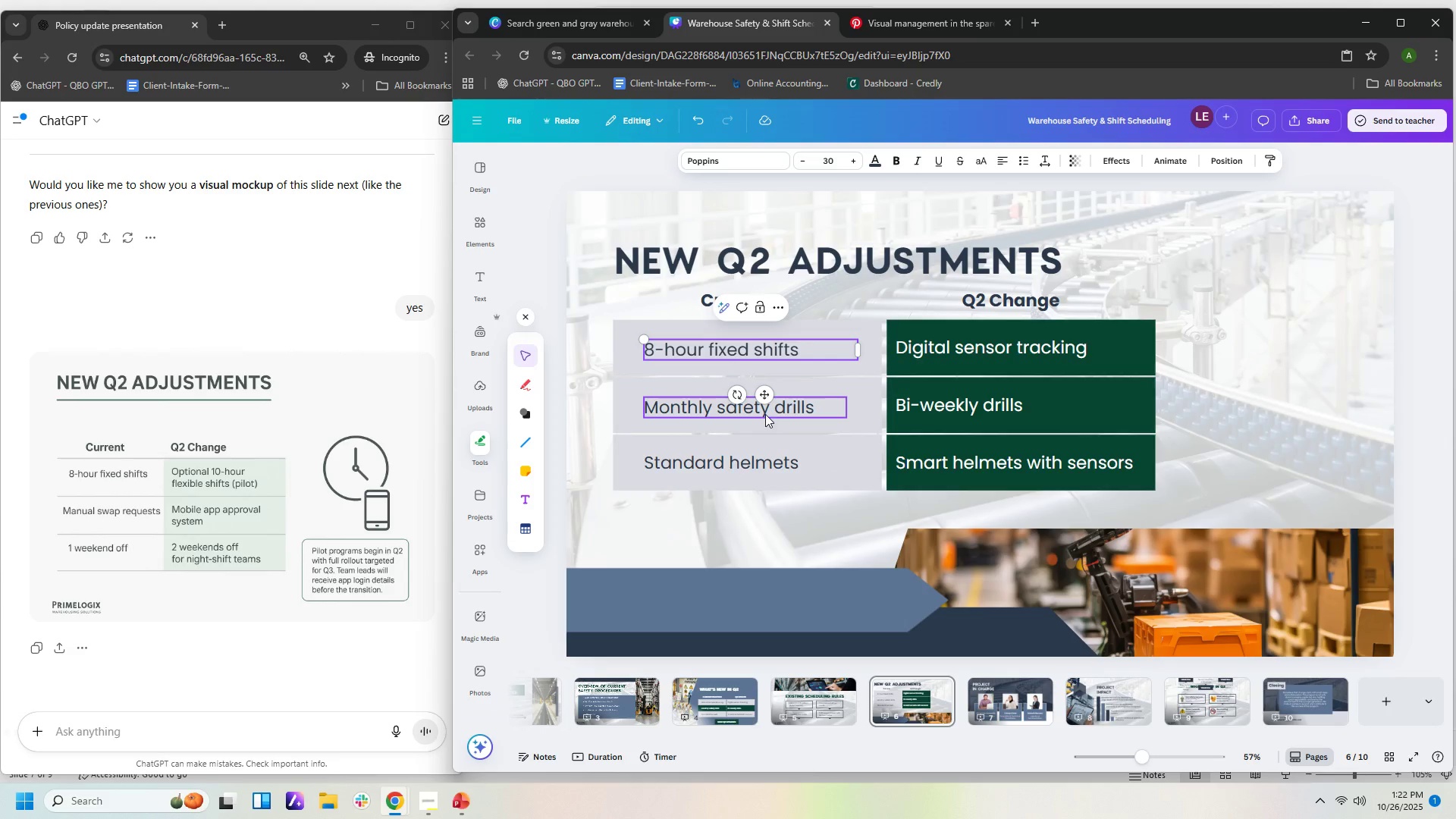 
double_click([765, 414])
 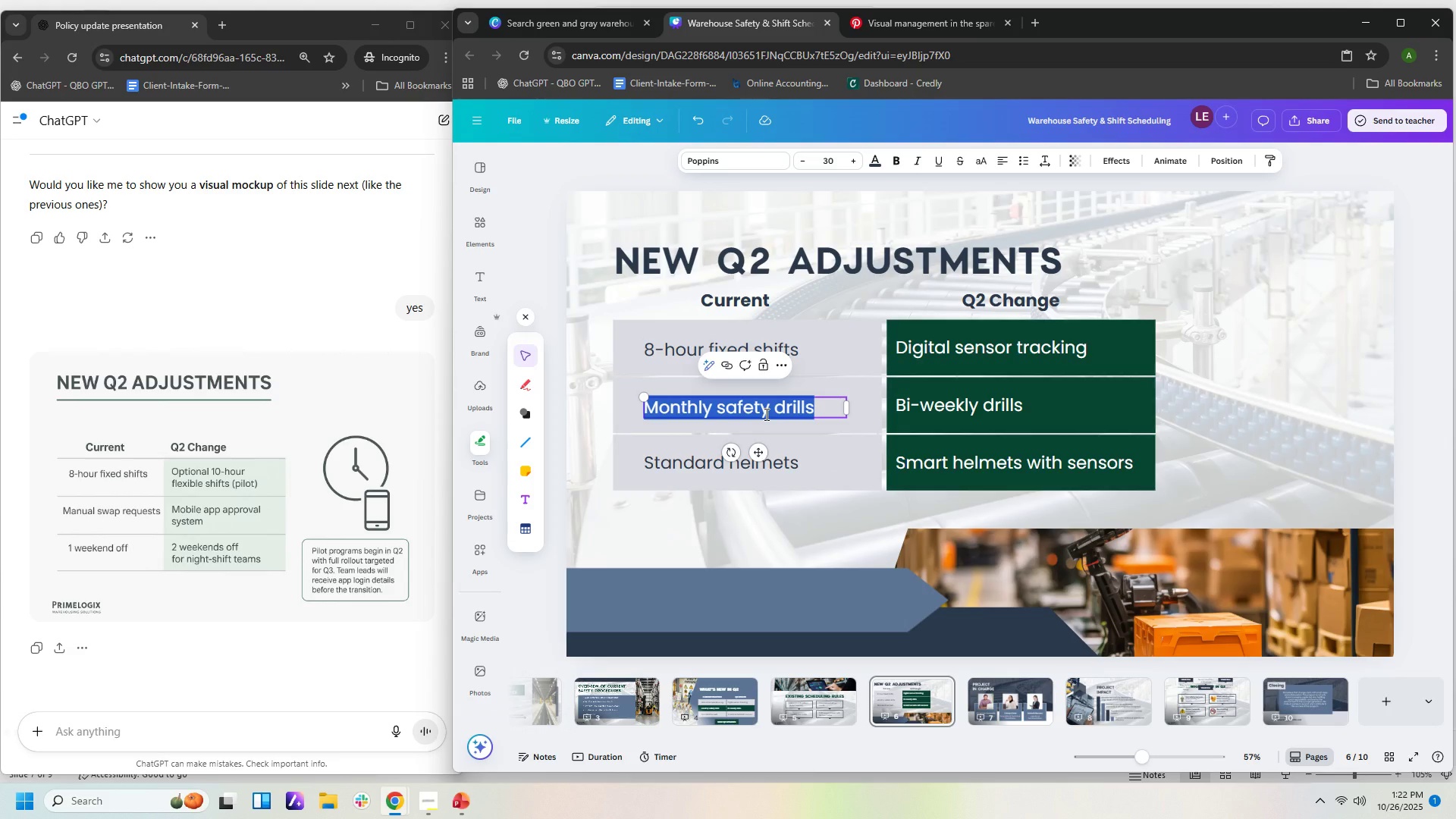 
type(manual)
key(Backspace)
key(Backspace)
key(Backspace)
key(Backspace)
key(Backspace)
key(Backspace)
type(Manual swap requests)
 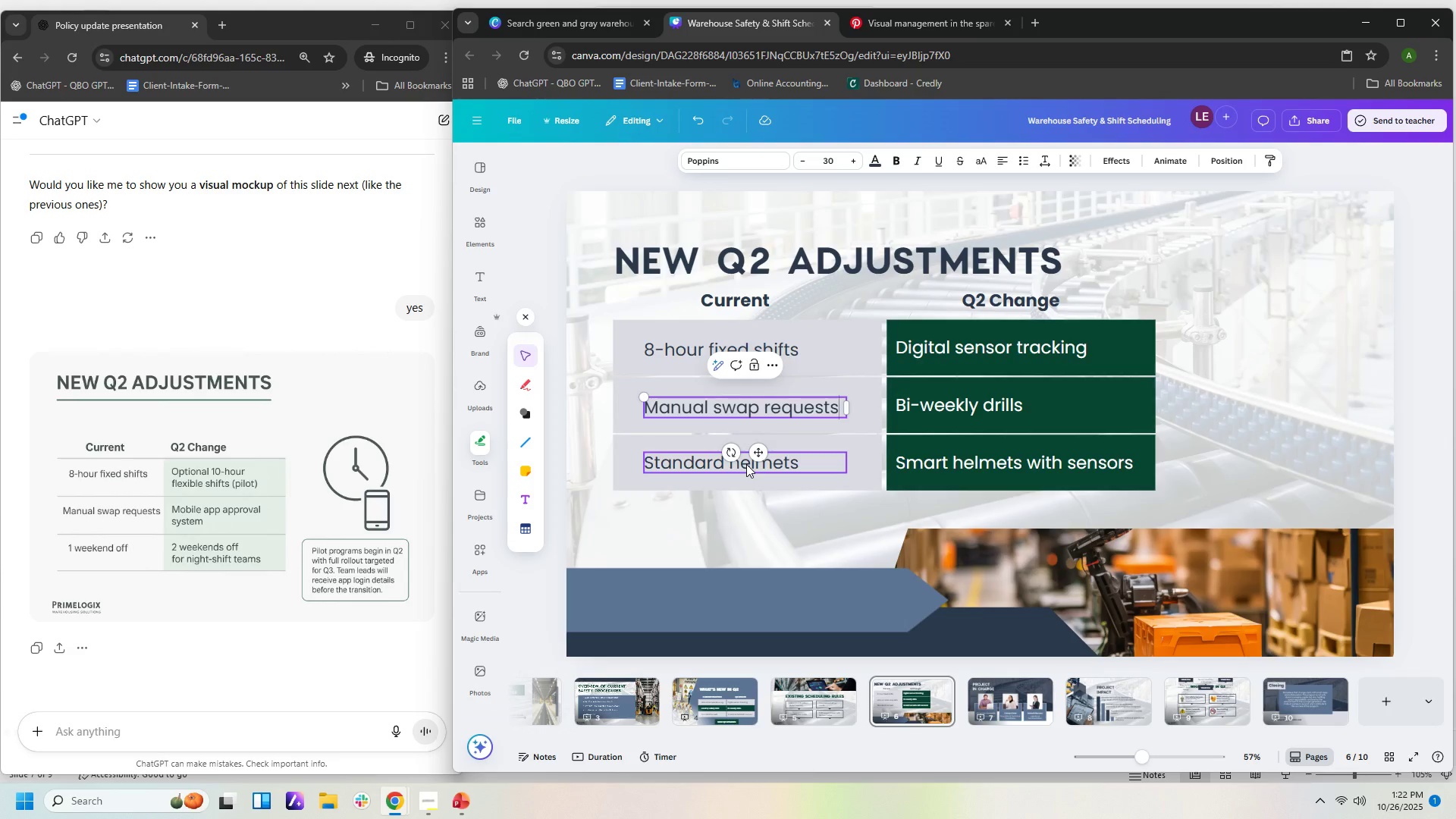 
double_click([746, 464])
 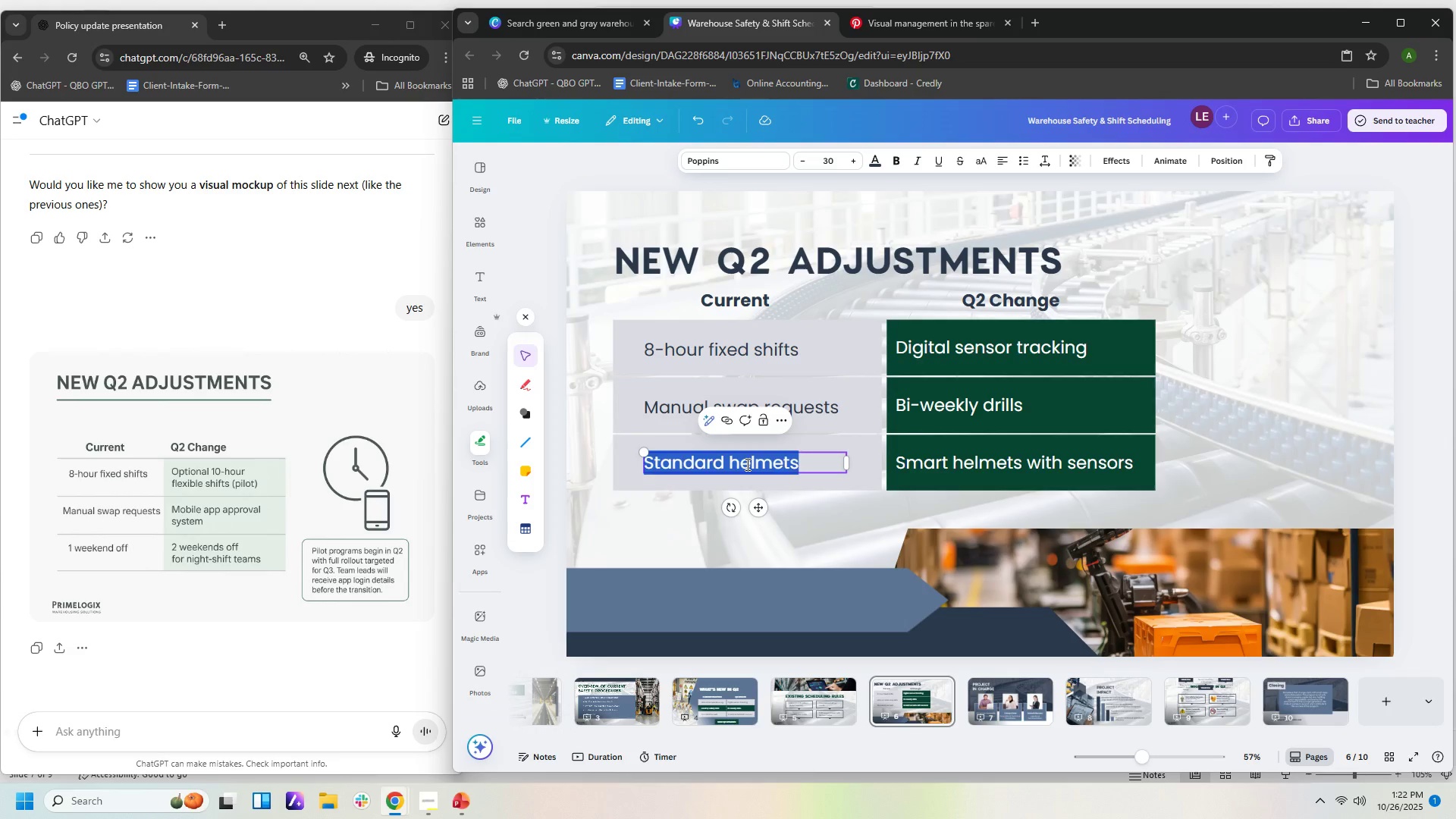 
type(1 weekend off)
 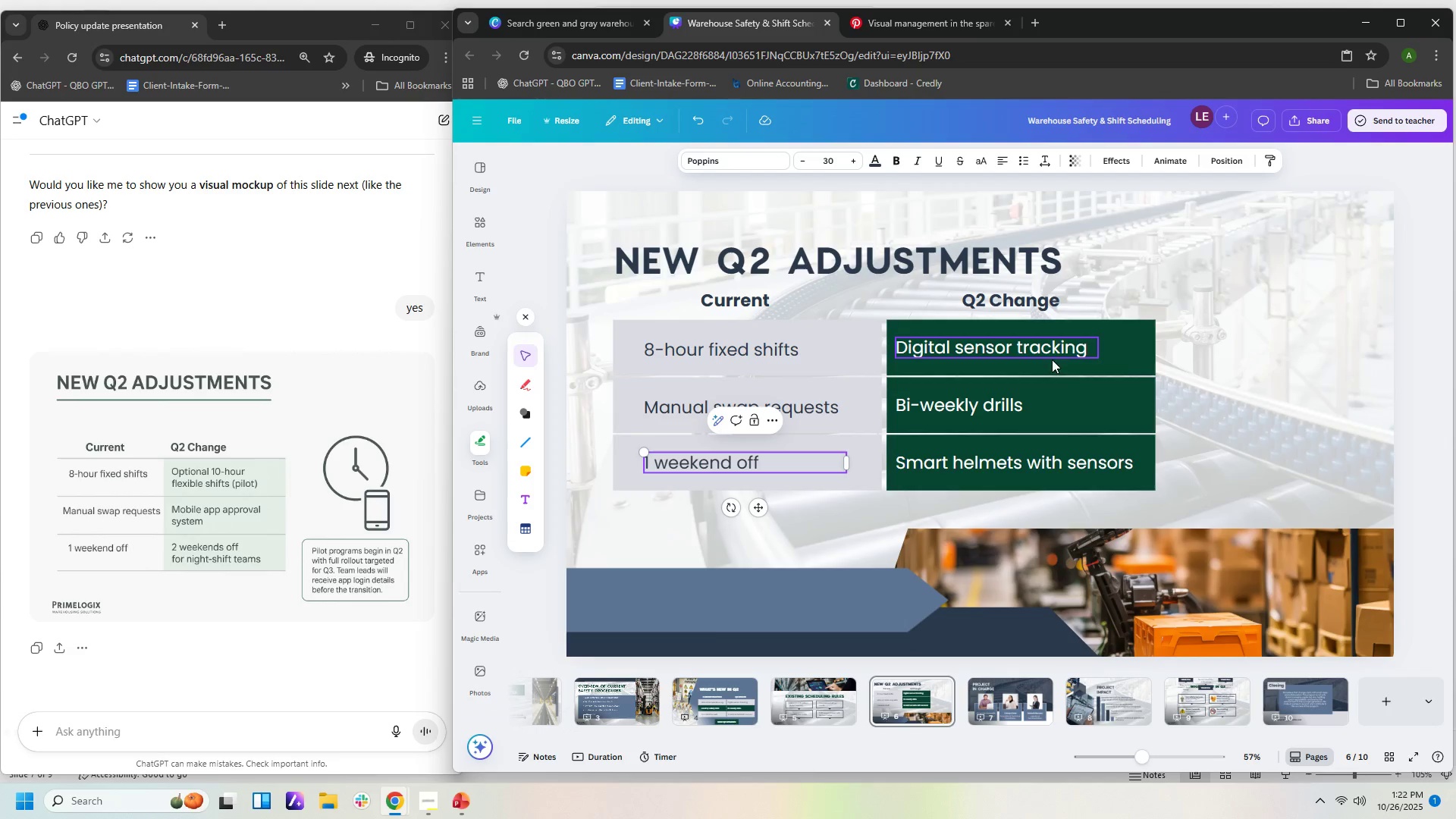 
double_click([1043, 352])
 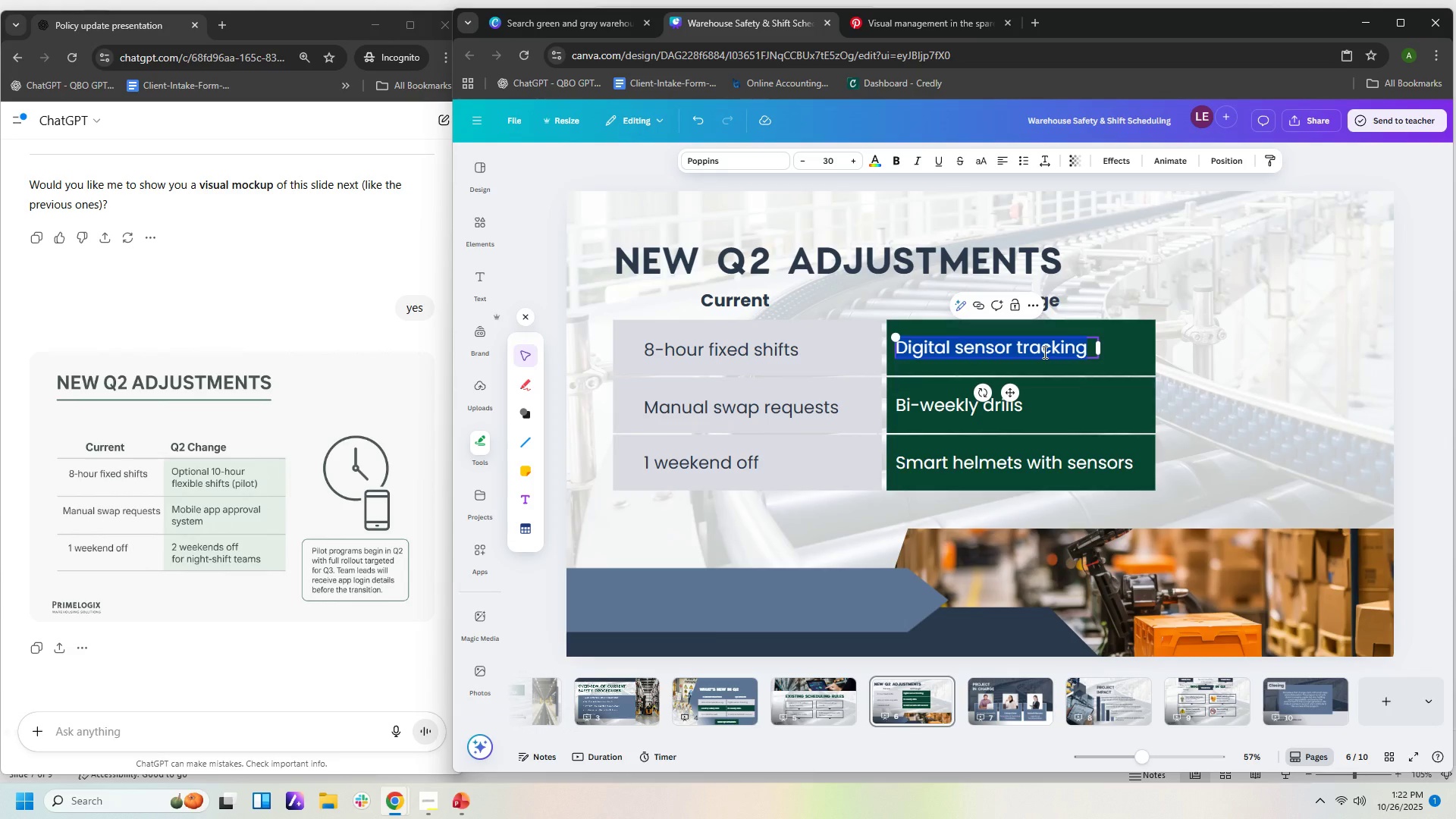 
type(Optional 1-)
key(Backspace)
type(0-hour fel)
key(Backspace)
key(Backspace)
type(lexible shifts ))
key(Backspace)
type((pilot))
 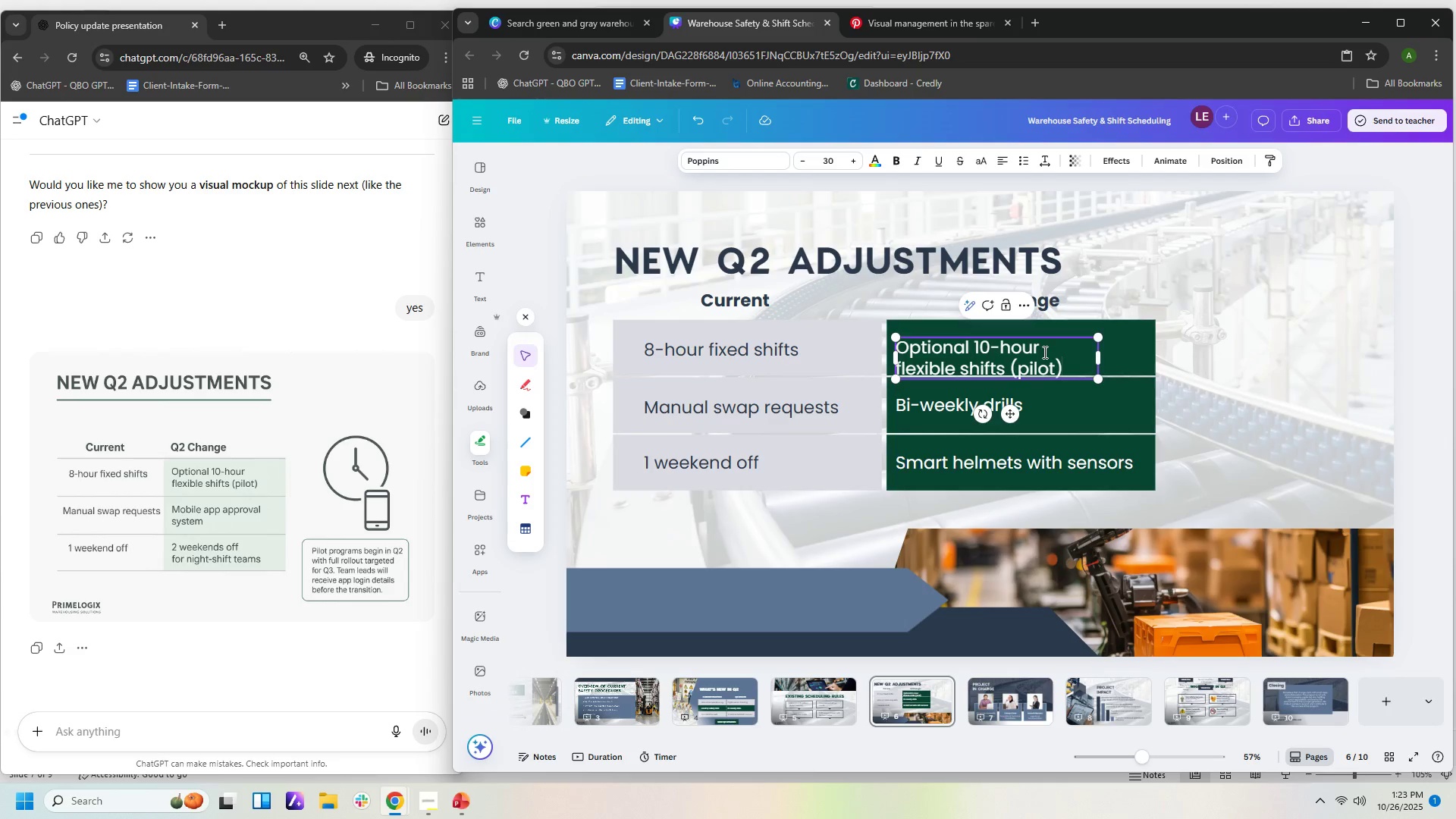 
double_click([952, 404])
 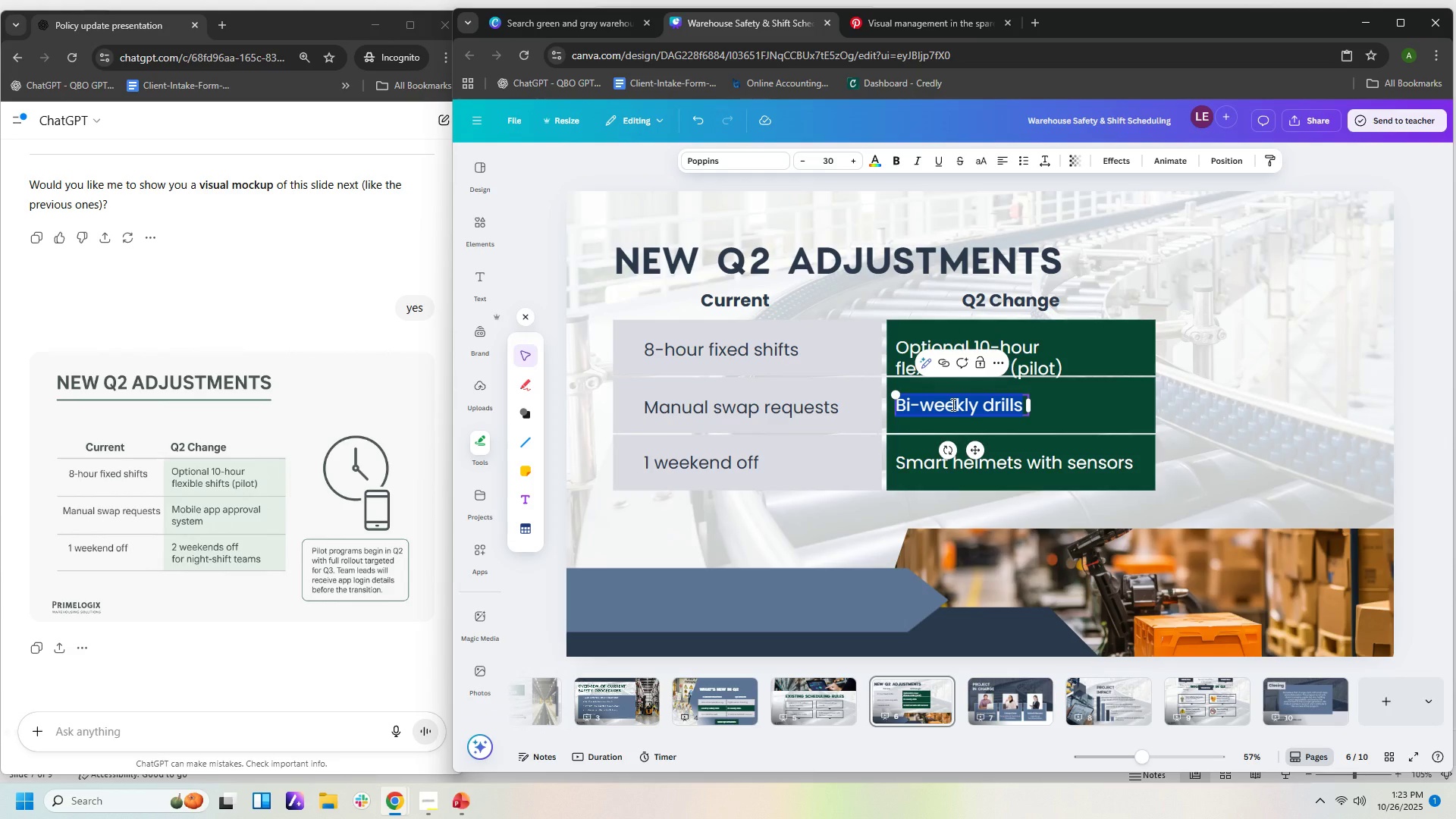 
type(<obil)
key(Backspace)
key(Backspace)
key(Backspace)
key(Backspace)
key(Backspace)
type(Mobikle)
key(Backspace)
key(Backspace)
type(e app approval system)
 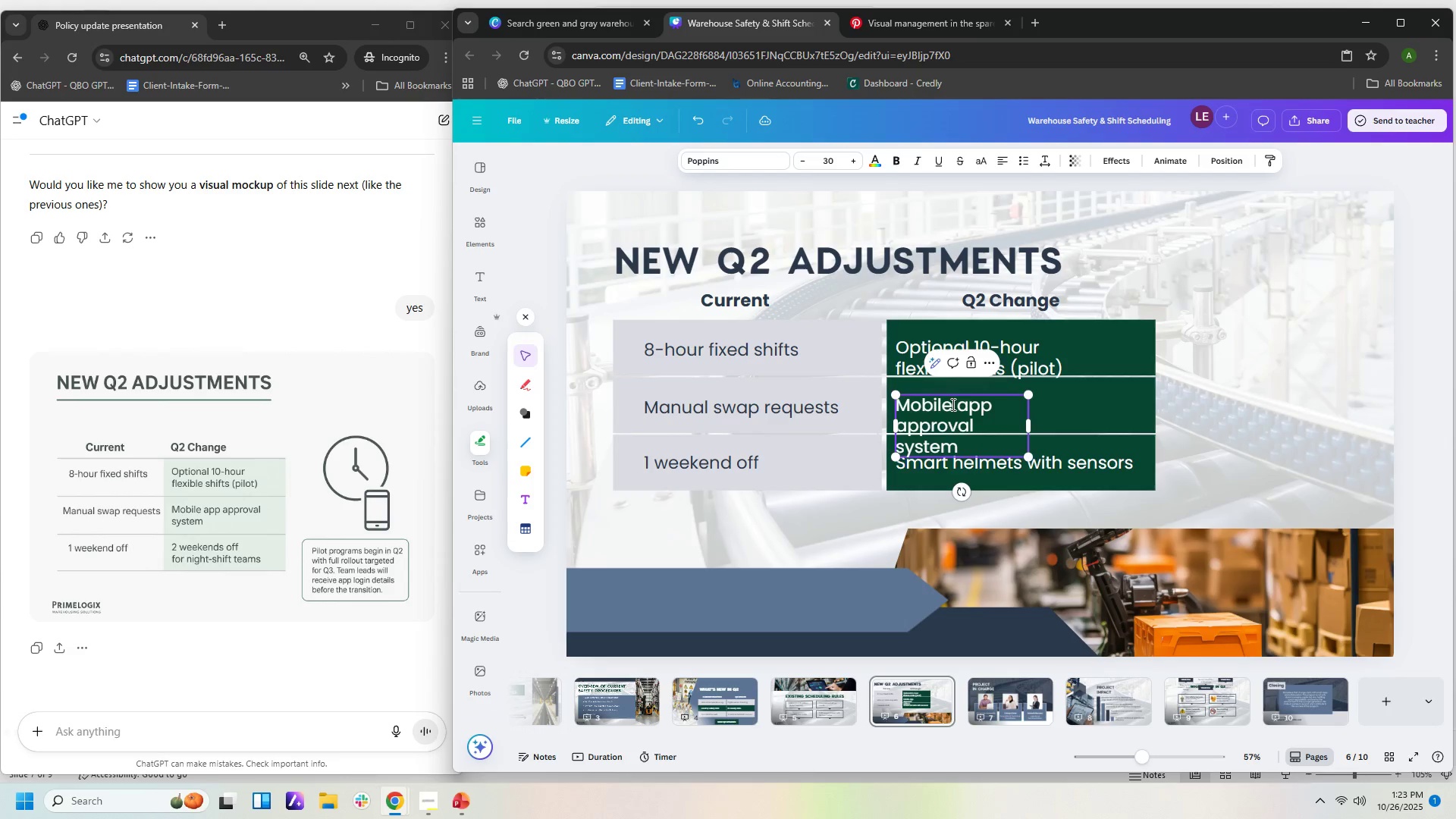 
left_click_drag(start_coordinate=[1030, 426], to_coordinate=[1143, 418])
 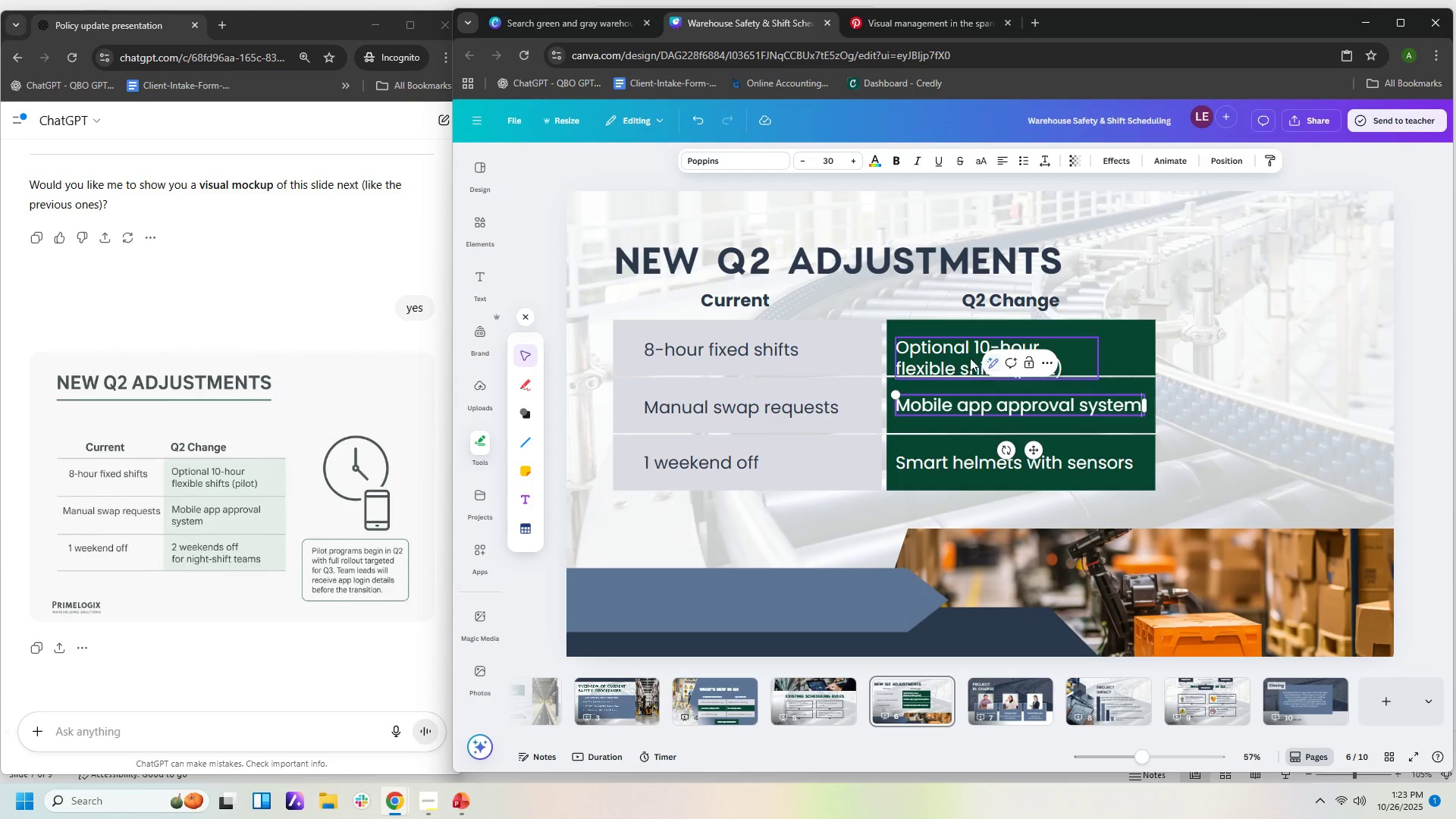 
left_click([952, 353])
 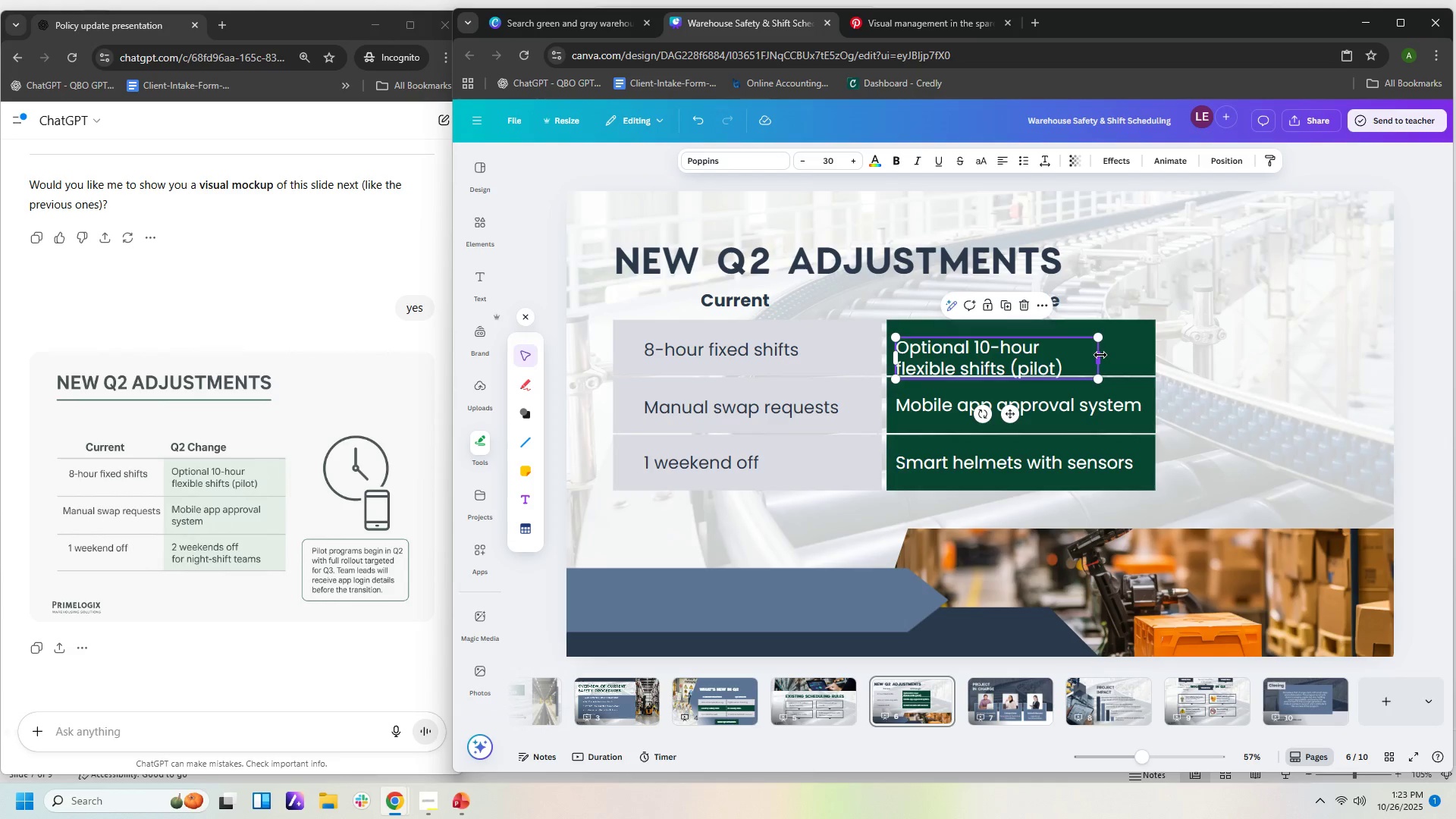 
left_click_drag(start_coordinate=[1100, 355], to_coordinate=[1147, 355])
 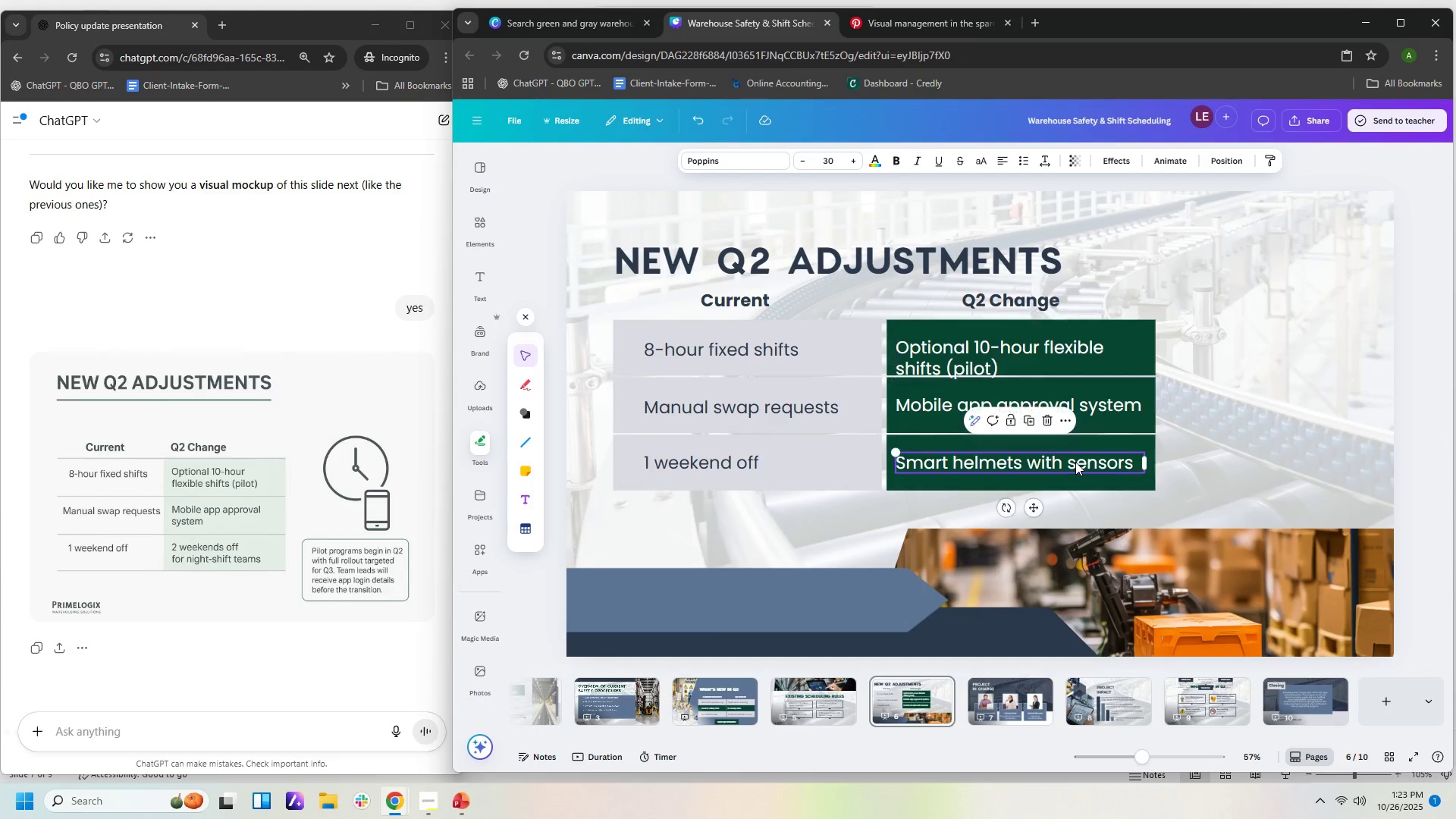 
double_click([1075, 462])
 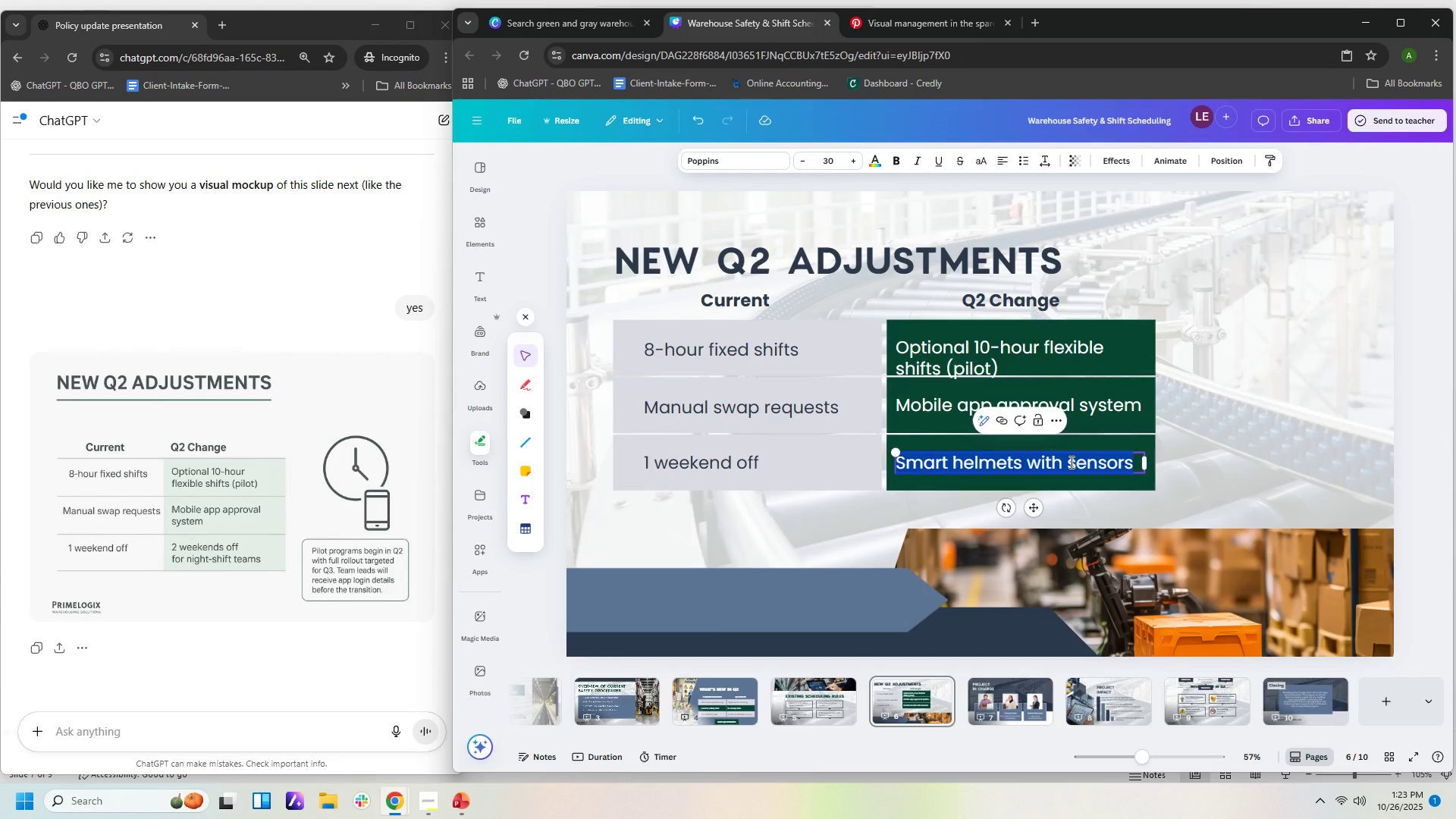 
type(2 weekends off for night-shift teams)
 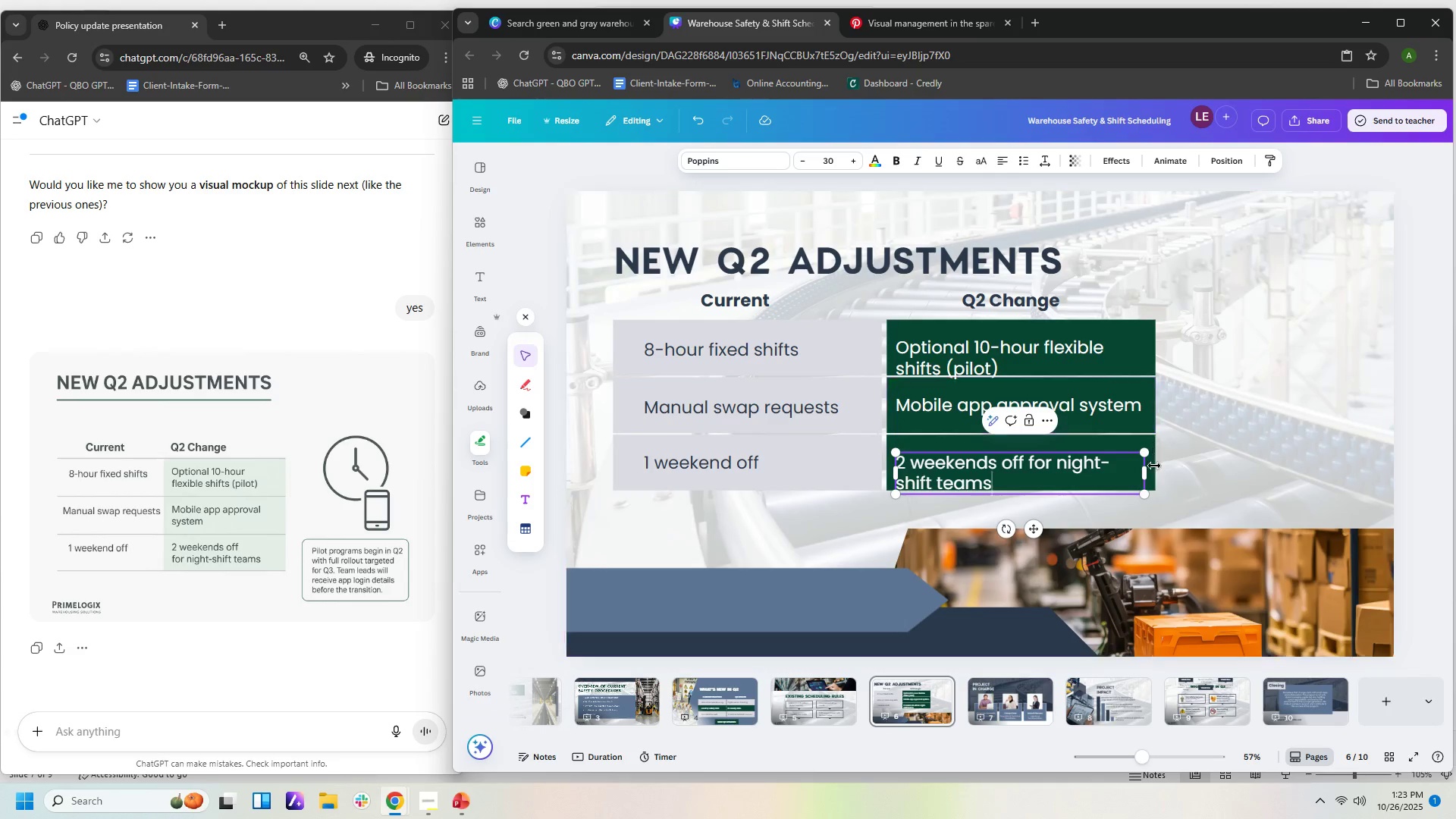 
left_click([1175, 468])
 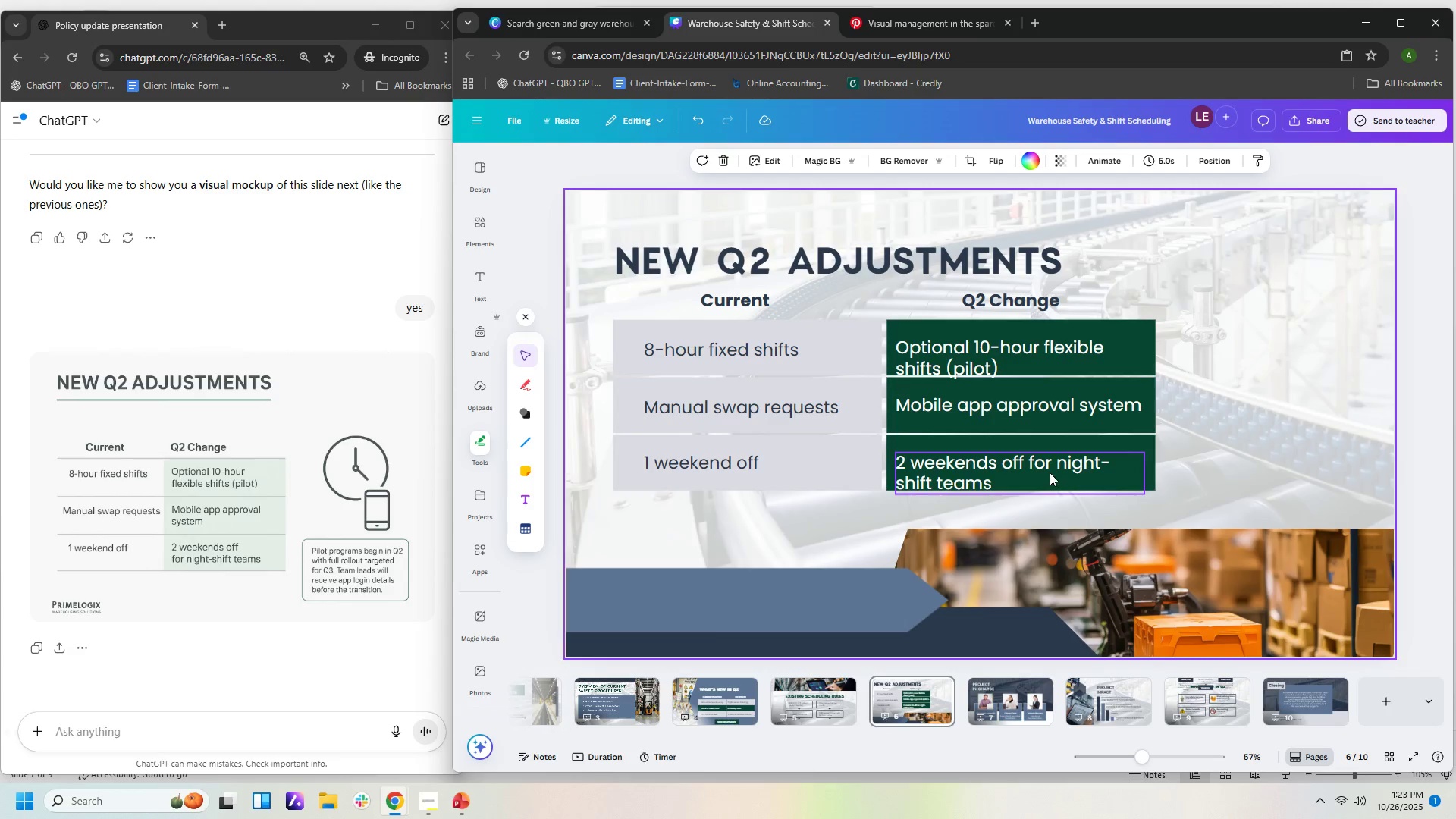 
left_click_drag(start_coordinate=[1047, 467], to_coordinate=[1045, 458])
 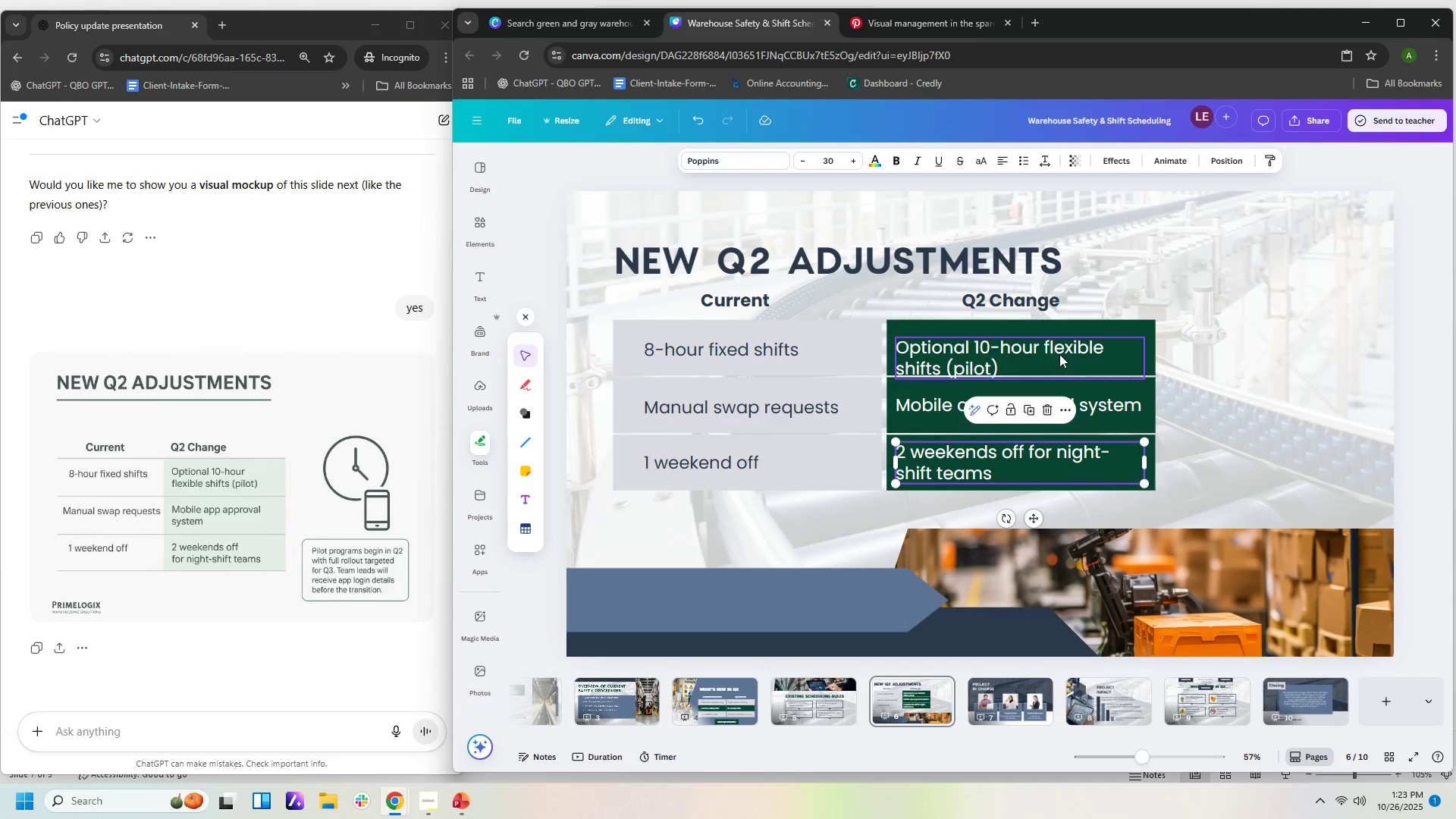 
left_click_drag(start_coordinate=[1057, 348], to_coordinate=[1057, 341])
 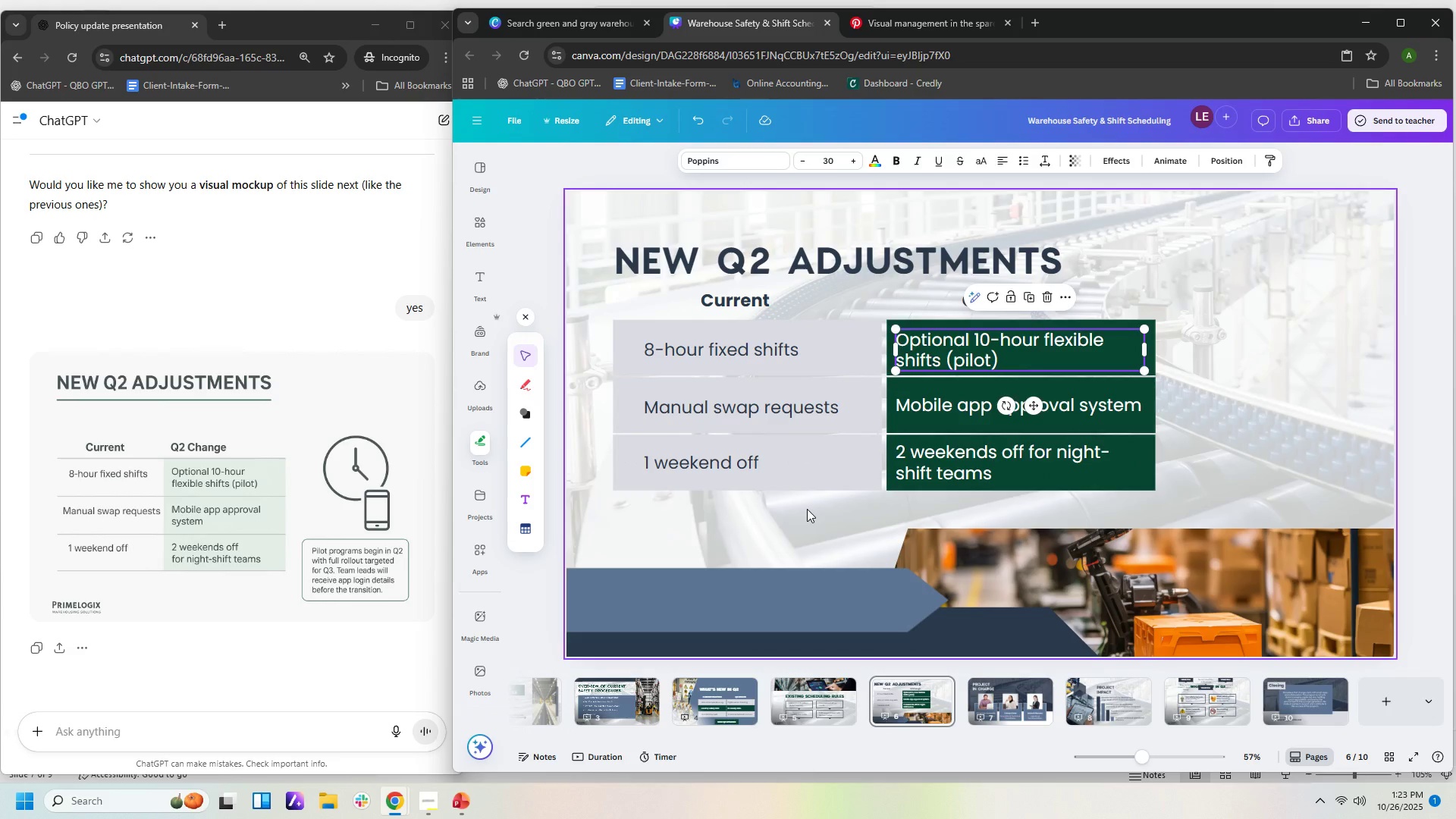 
left_click([807, 509])
 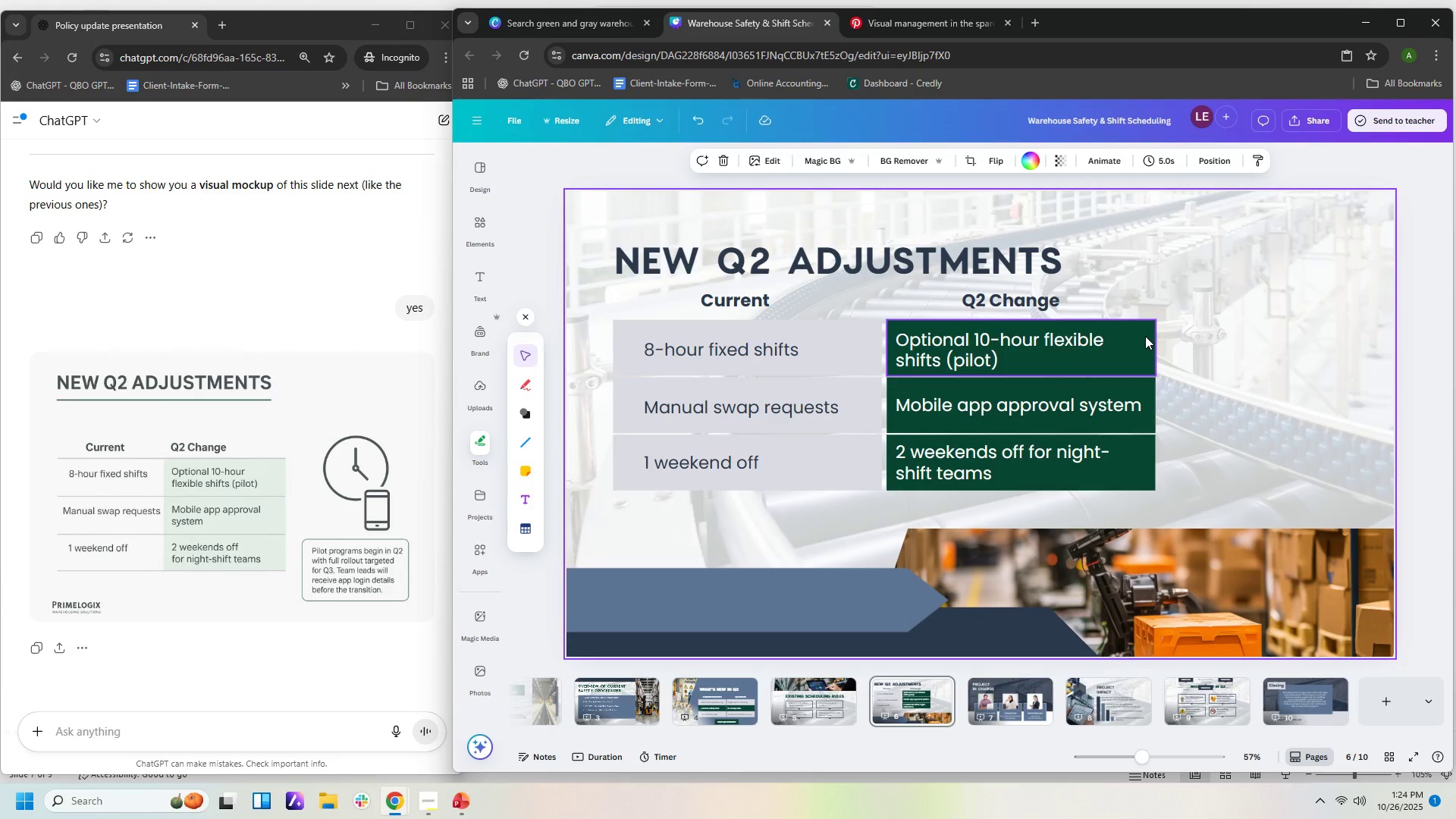 
wait(28.59)
 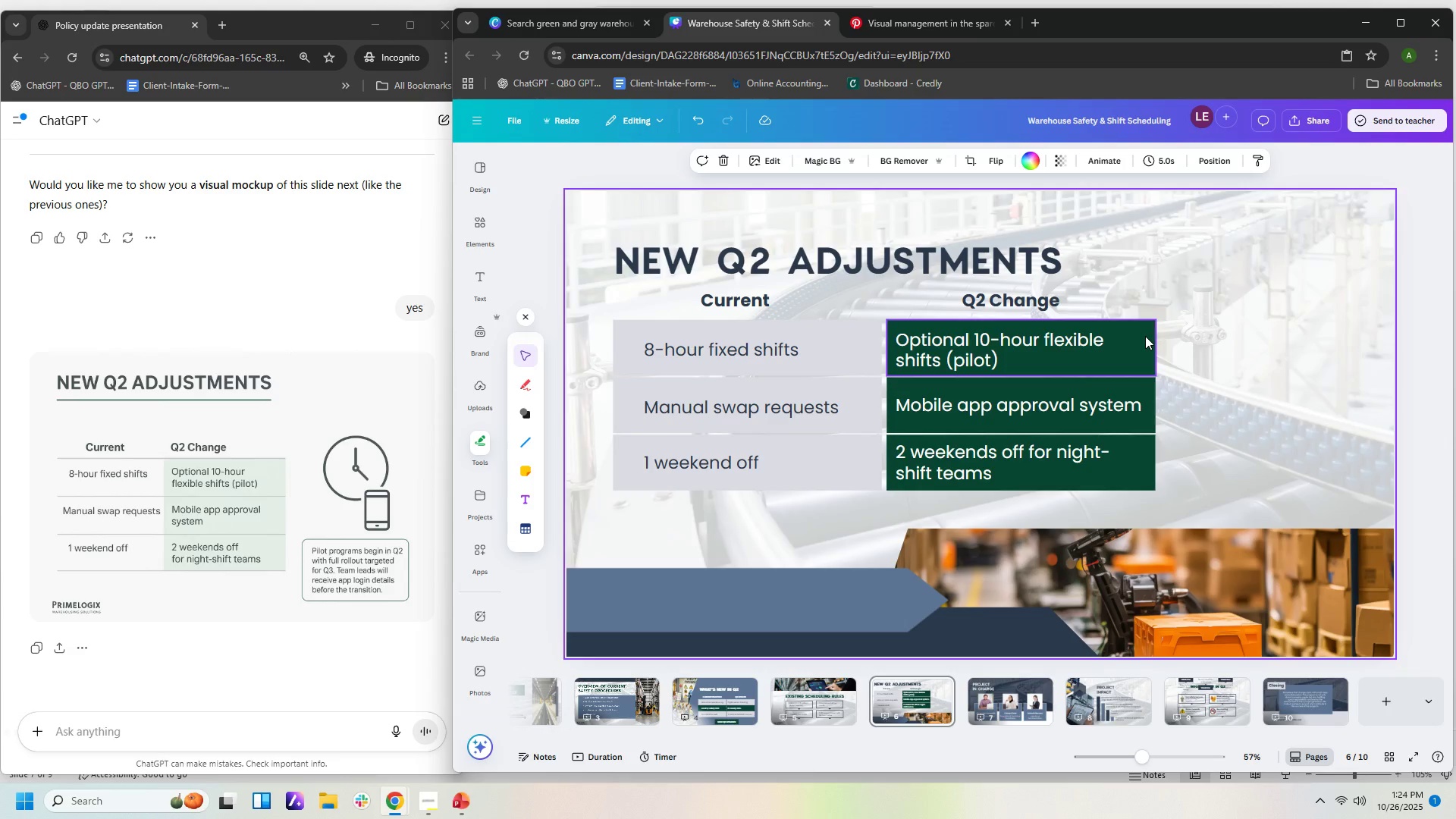 
left_click([1145, 336])
 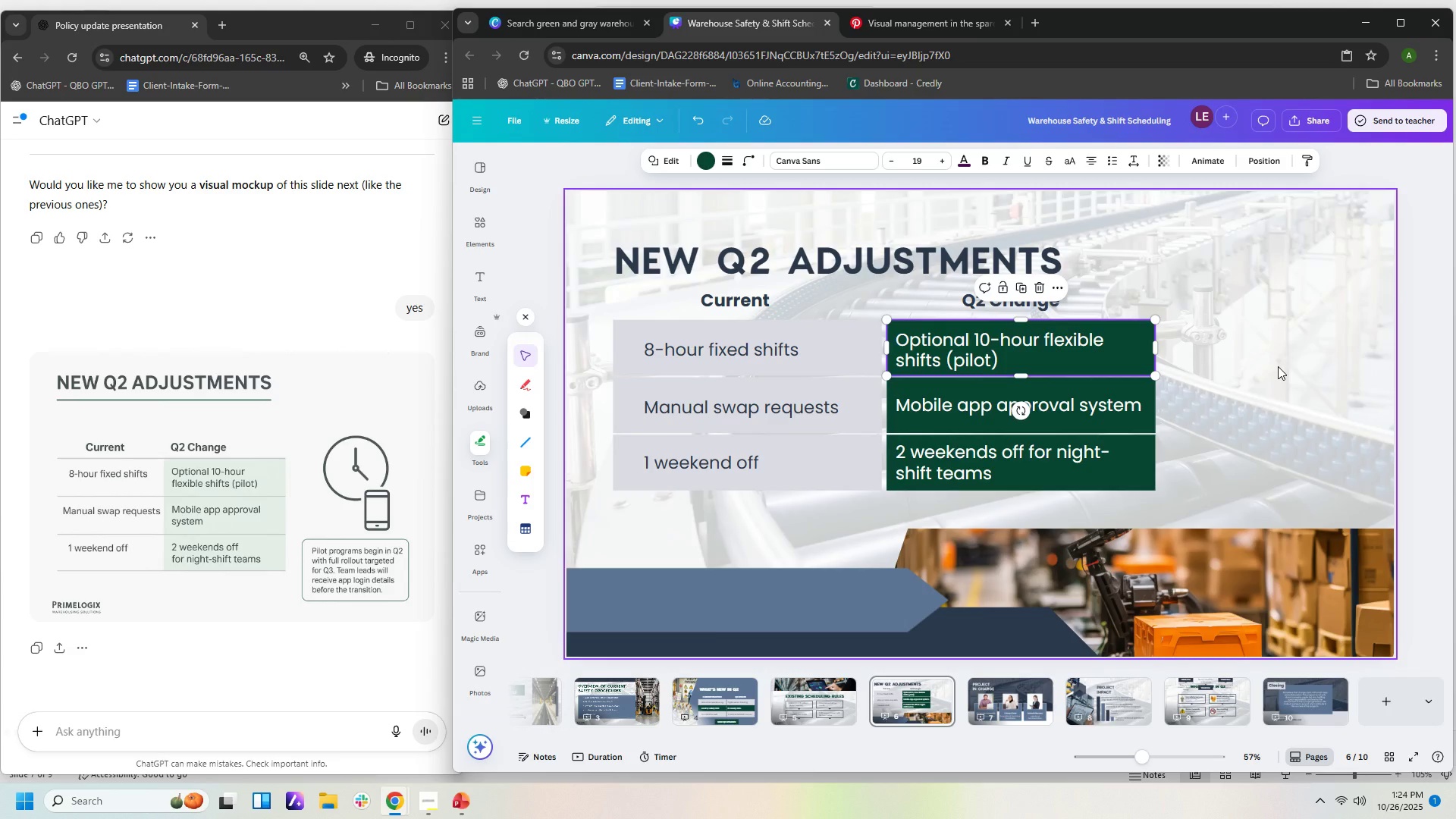 
wait(38.28)
 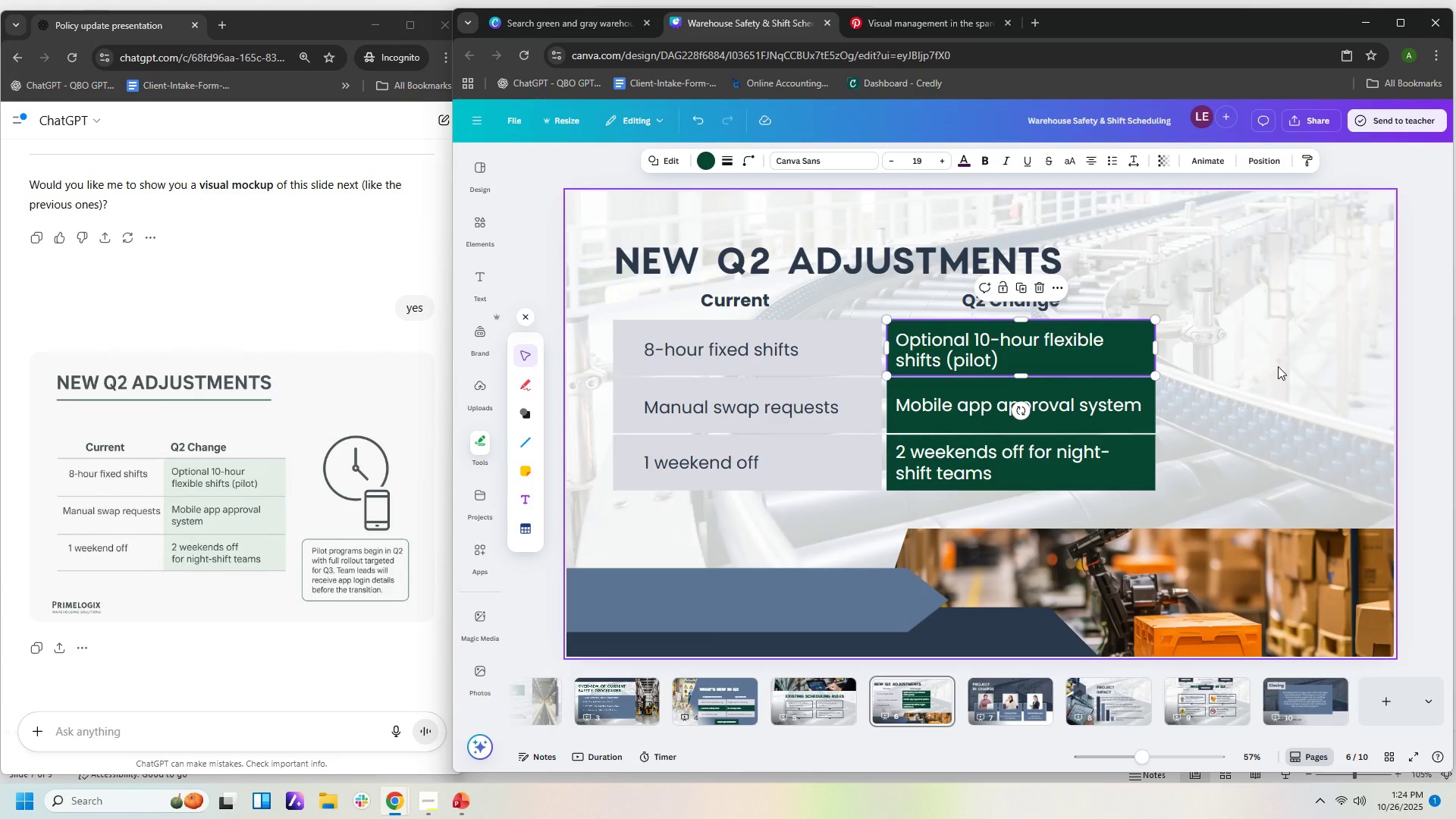 
left_click([893, 27])
 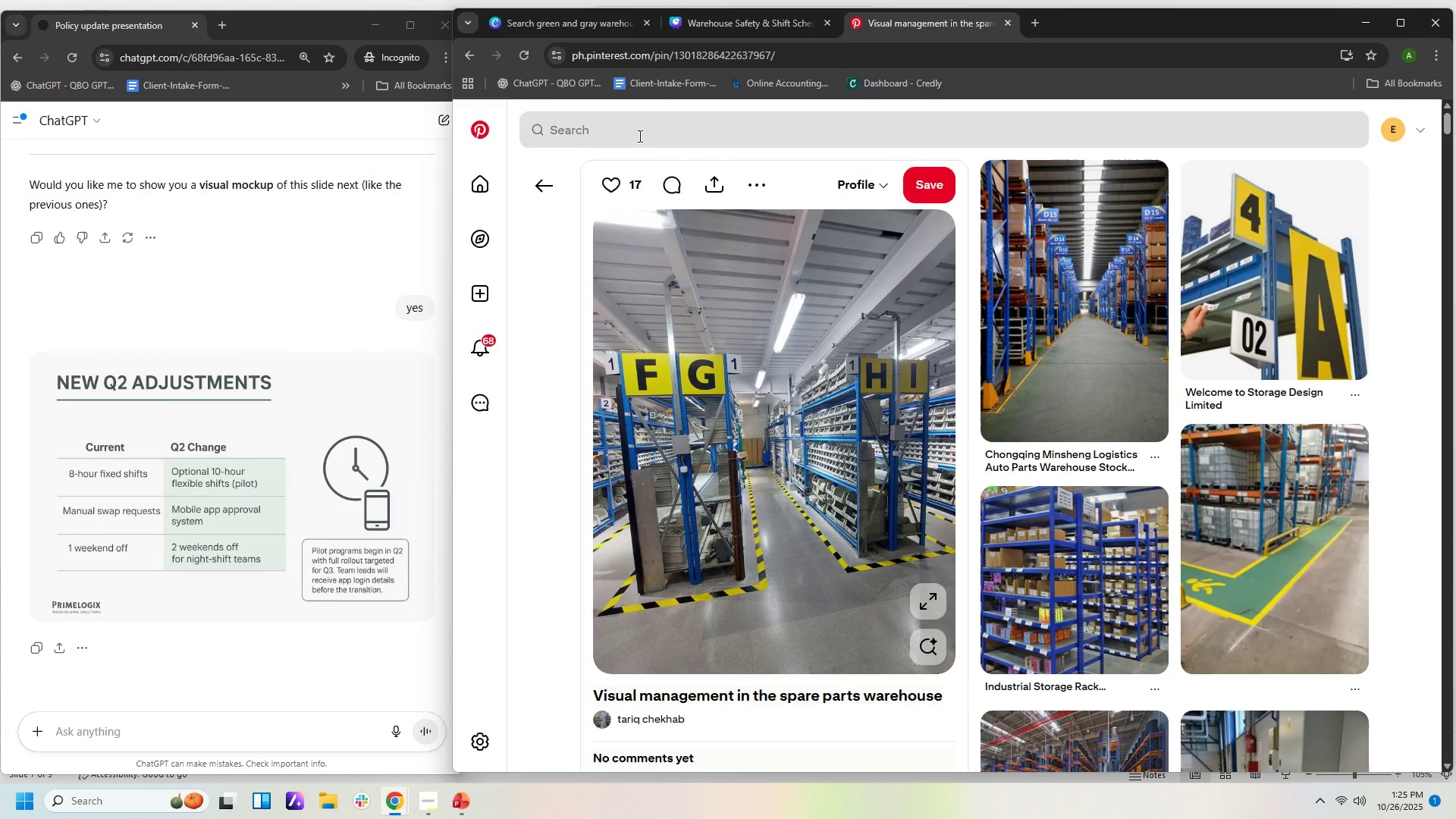 
left_click([638, 133])
 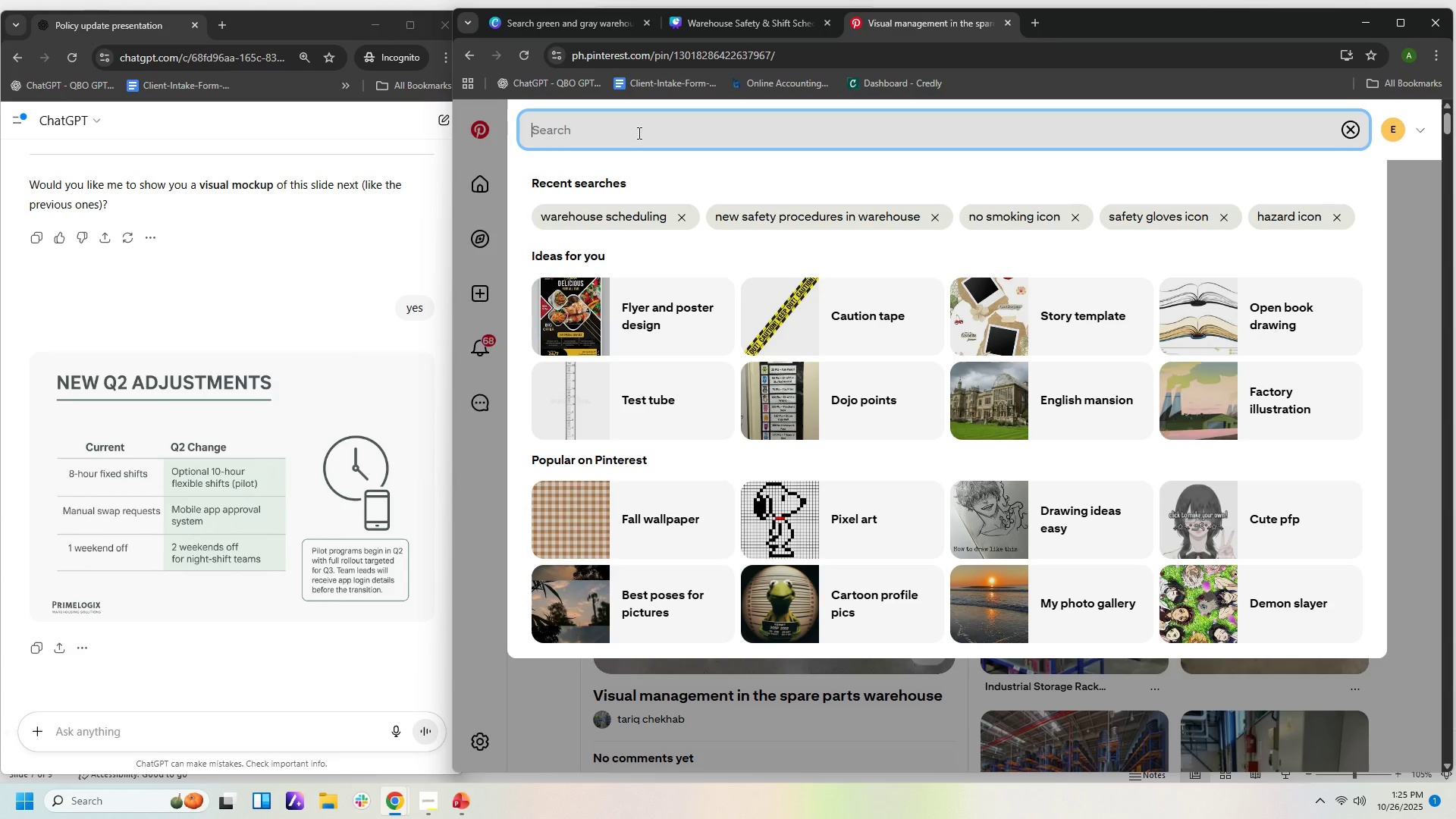 
type(cellphone )
 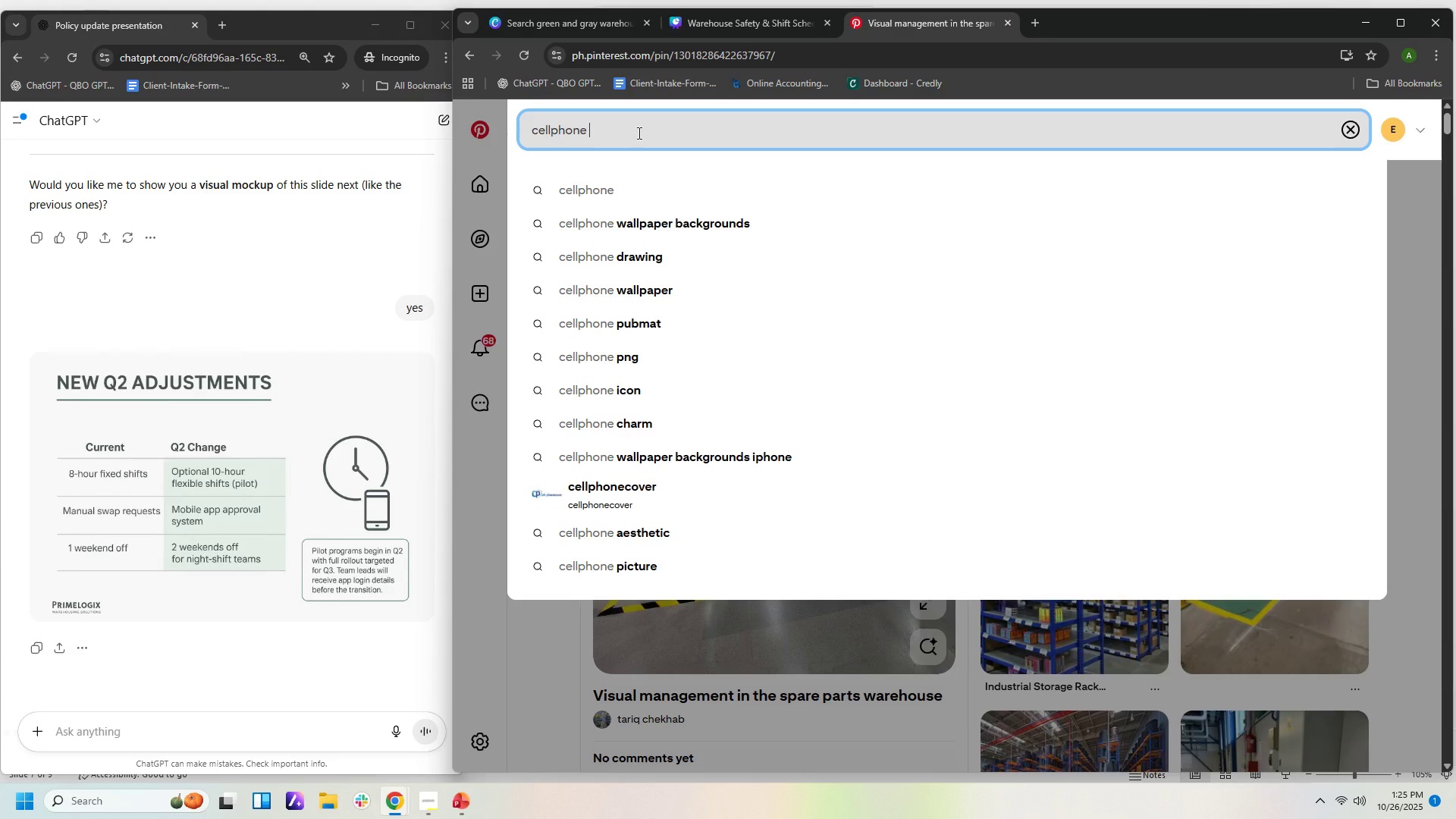 
type(clock)
 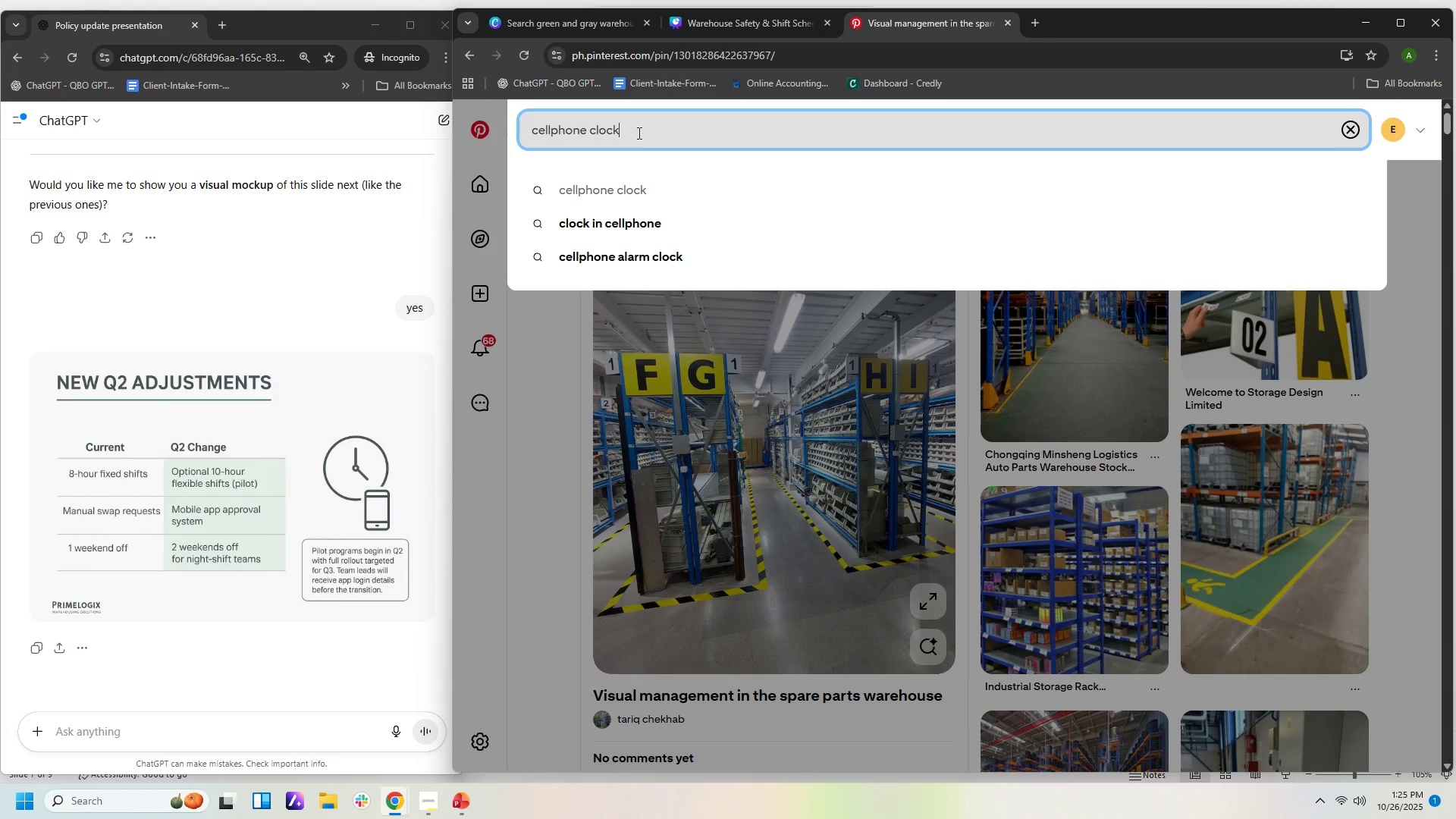 
key(Enter)
 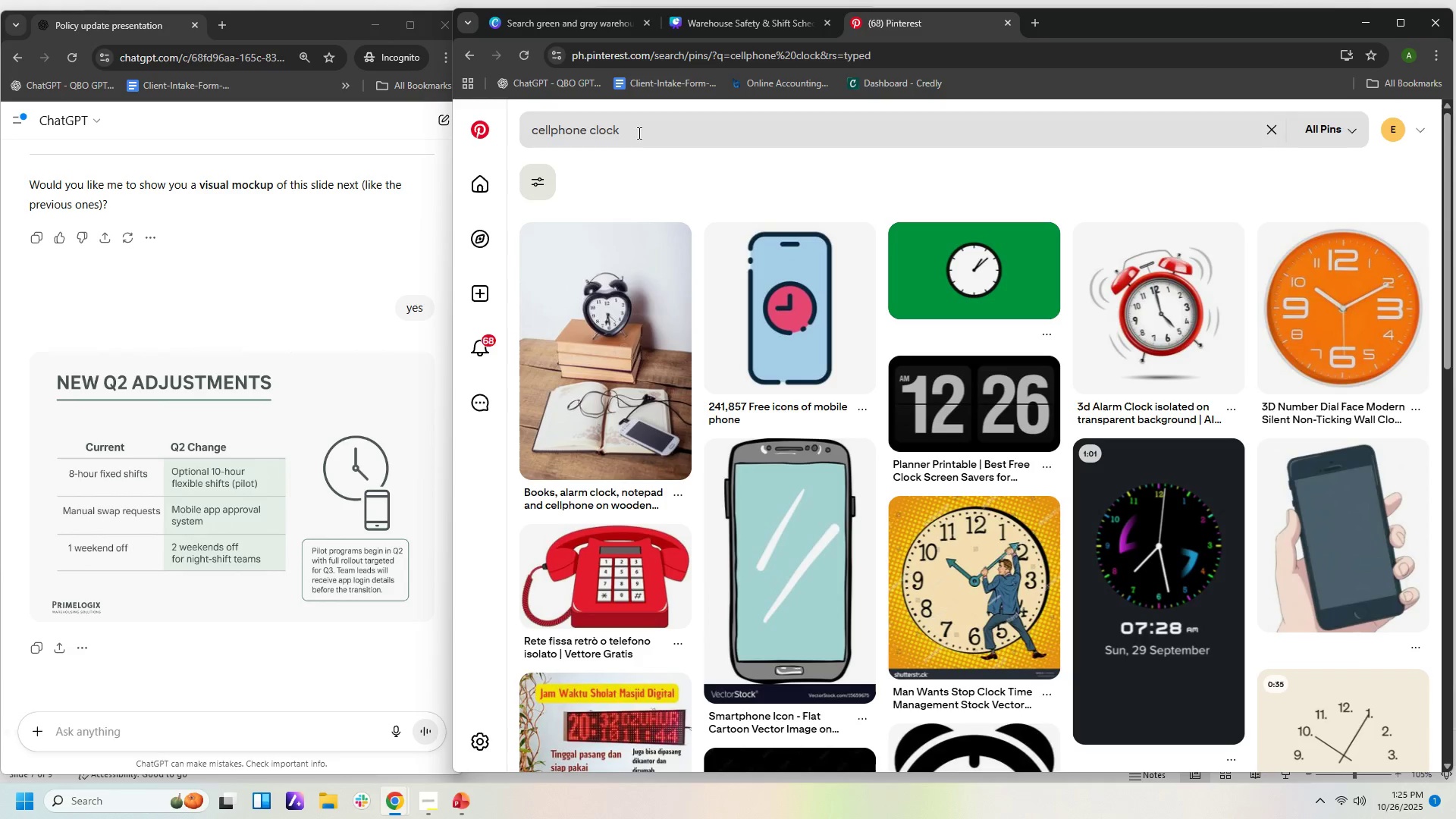 
wait(9.28)
 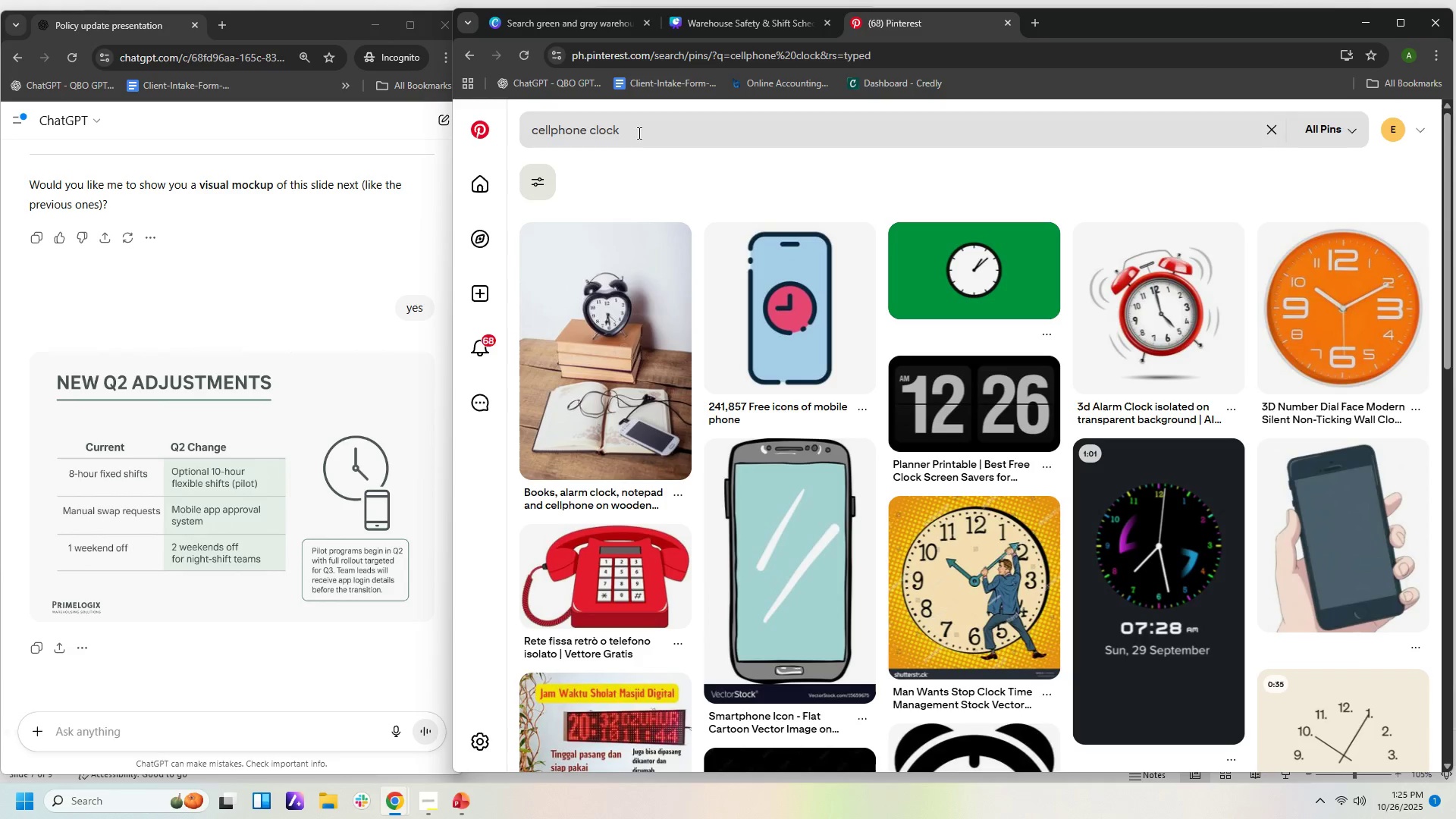 
scroll: coordinate [726, 565], scroll_direction: down, amount: 2.0
 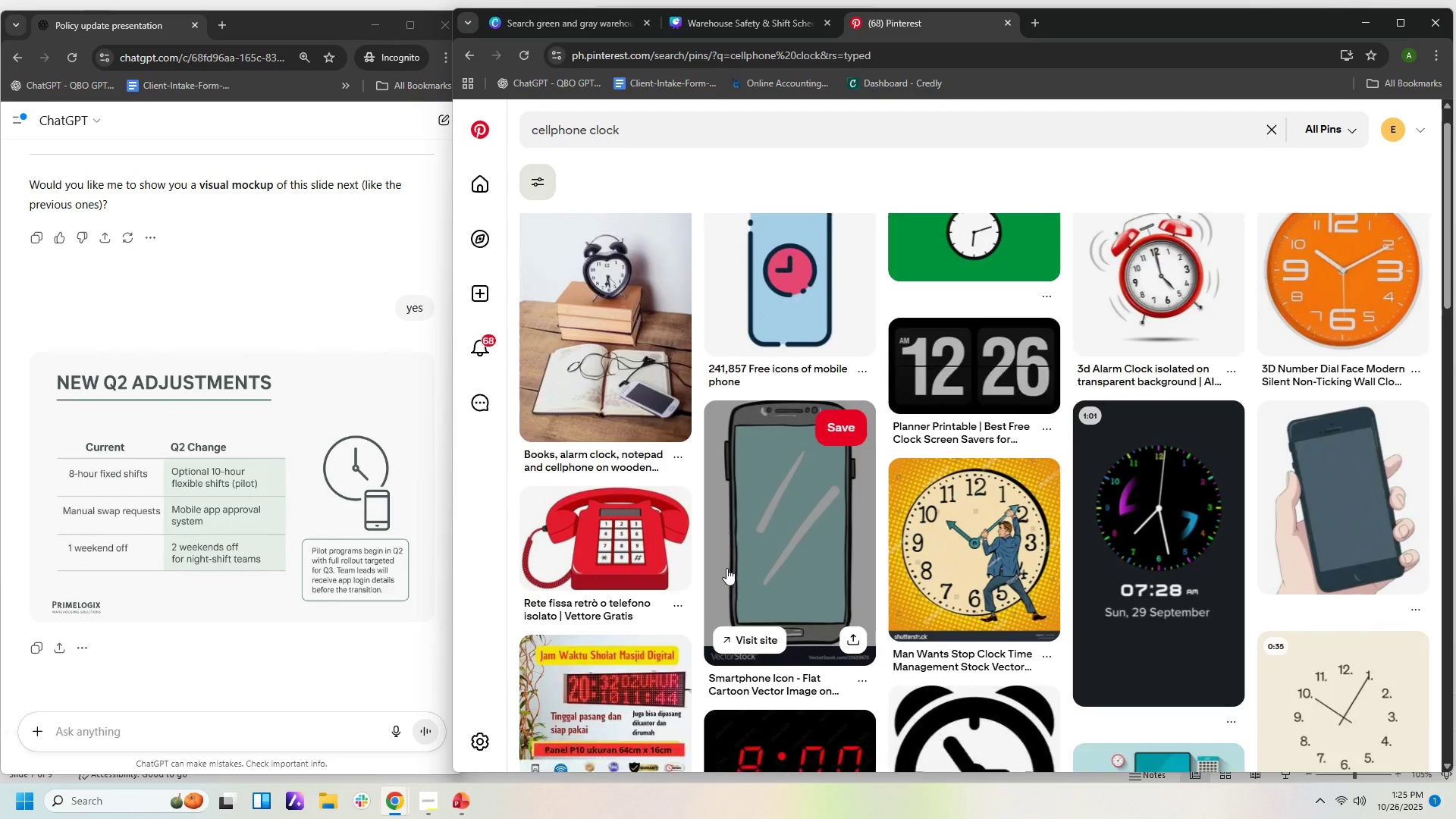 
mouse_move([711, 573])
 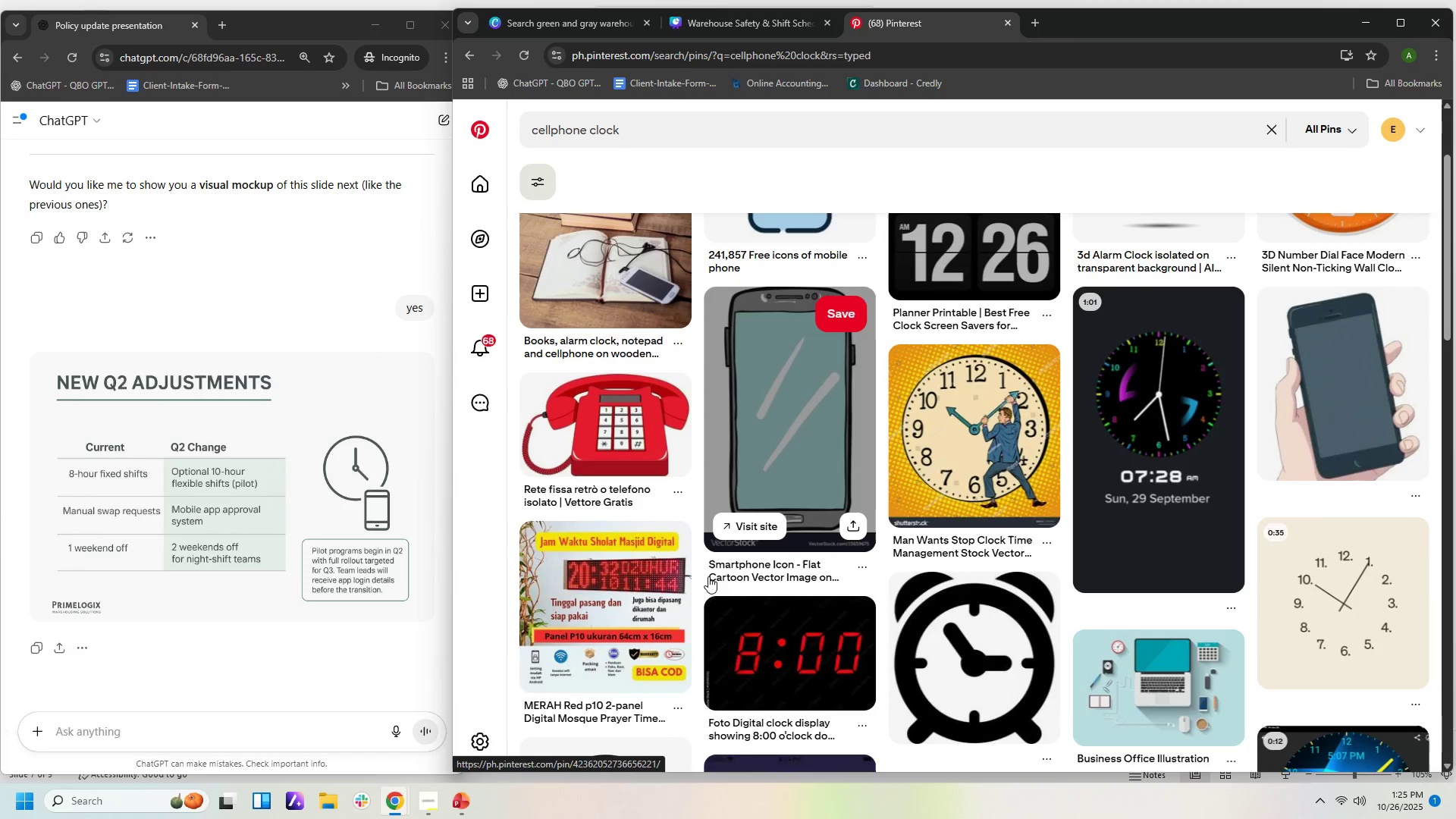 
mouse_move([697, 588])
 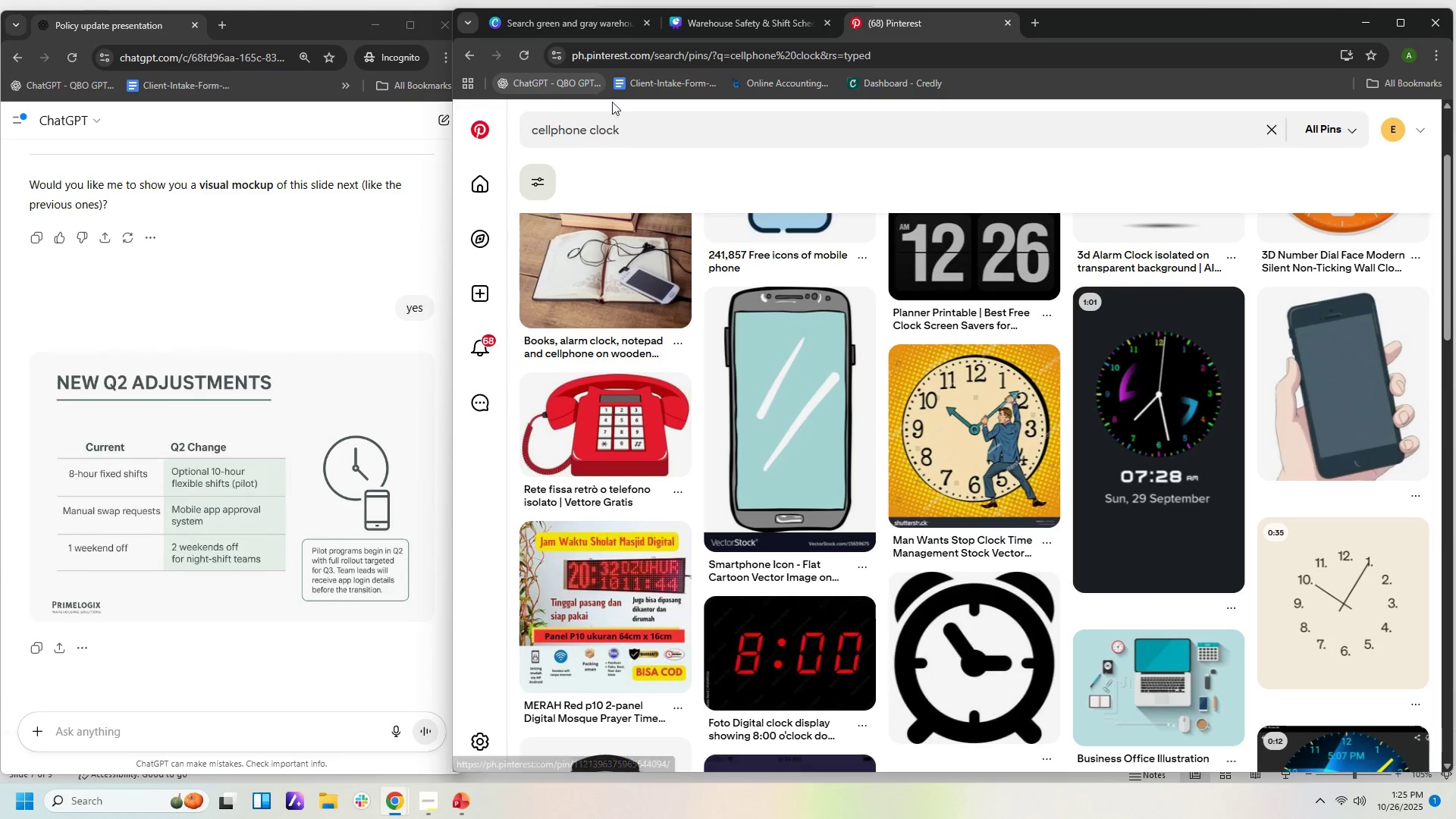 
left_click([637, 126])
 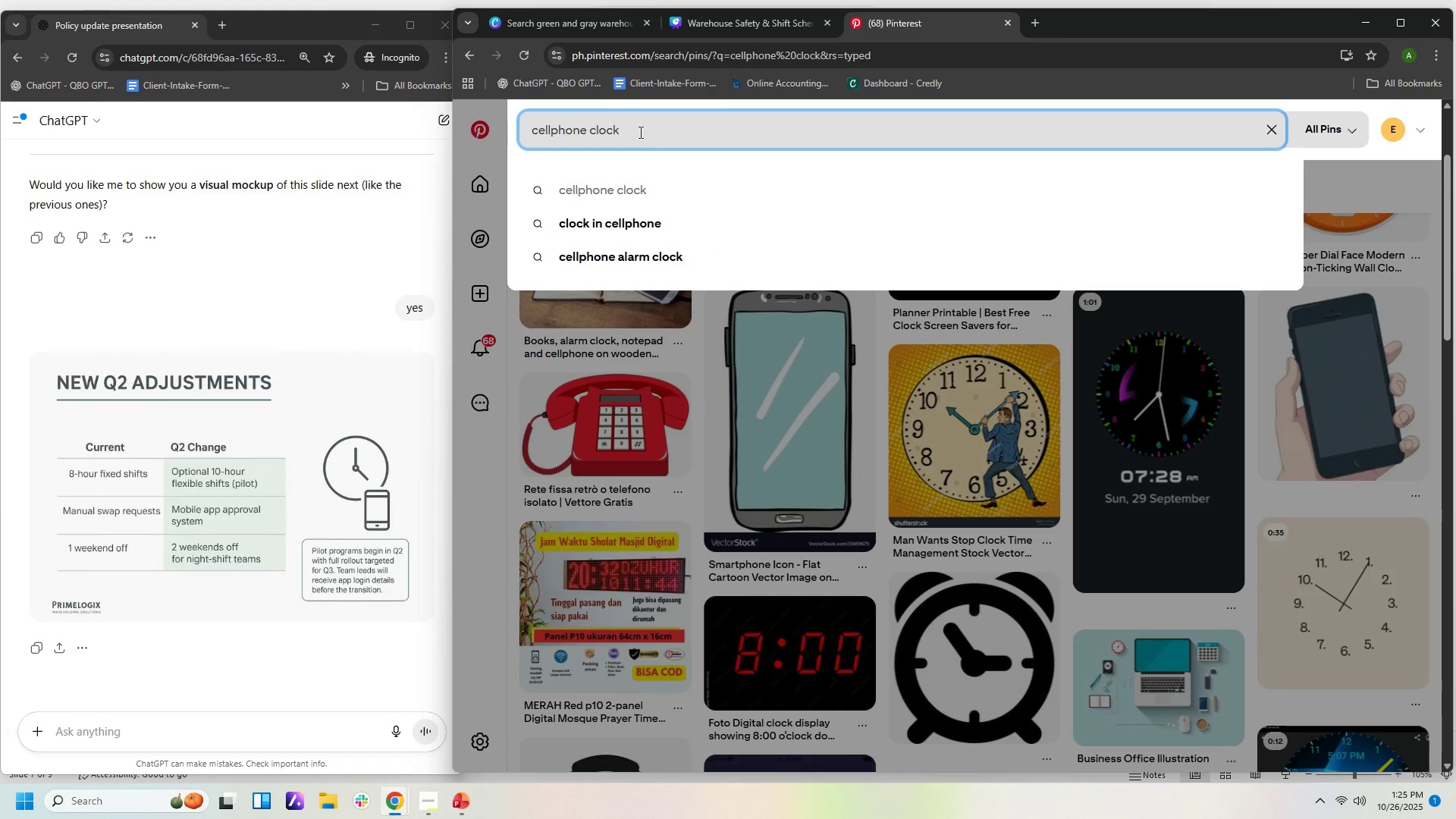 
key(Backspace)
key(Backspace)
key(Backspace)
key(Backspace)
key(Backspace)
type(ison)
key(Backspace)
key(Backspace)
key(Backspace)
type(con)
 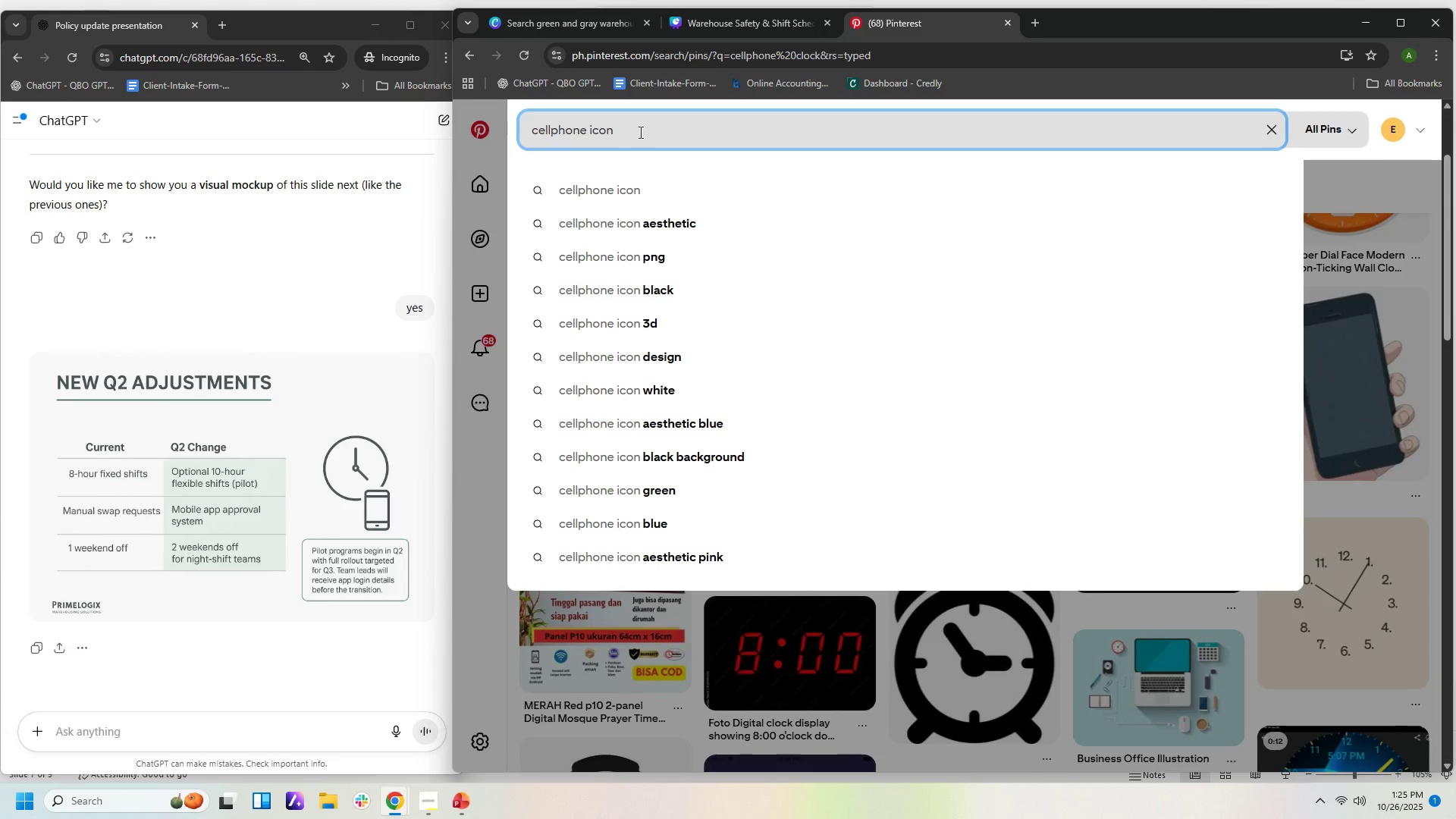 
key(Enter)
 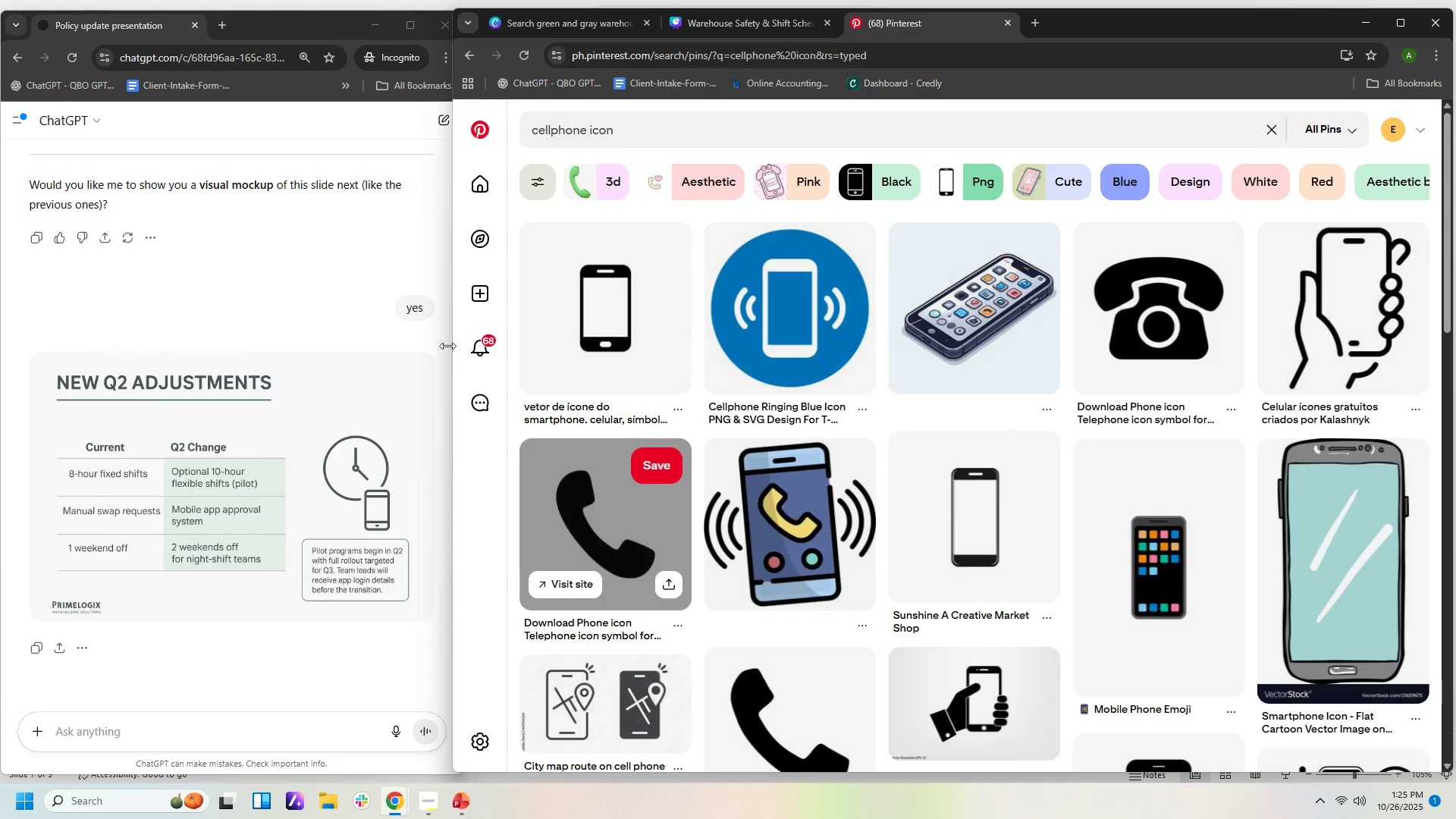 
wait(8.62)
 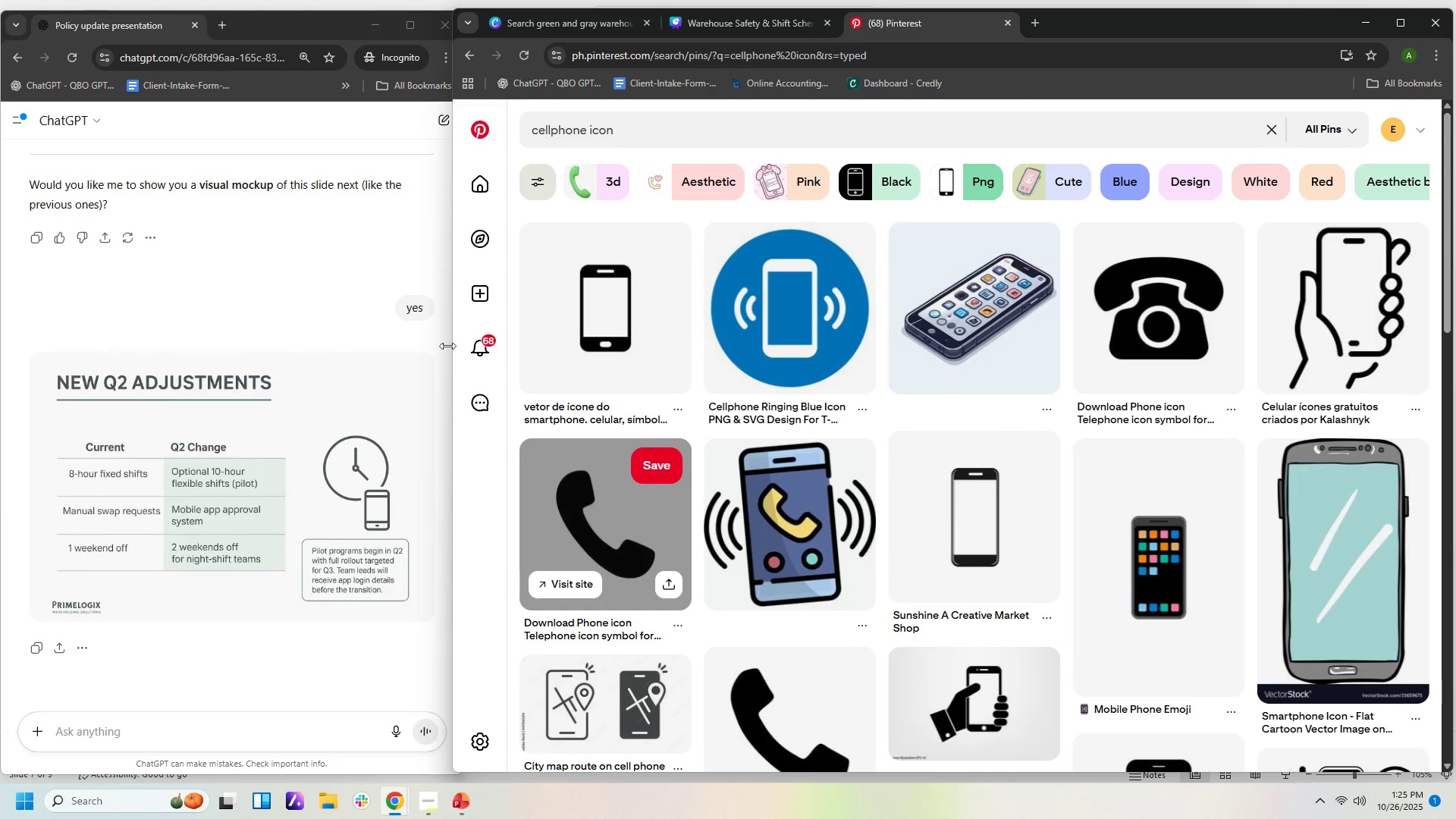 
left_click([1244, 20])
 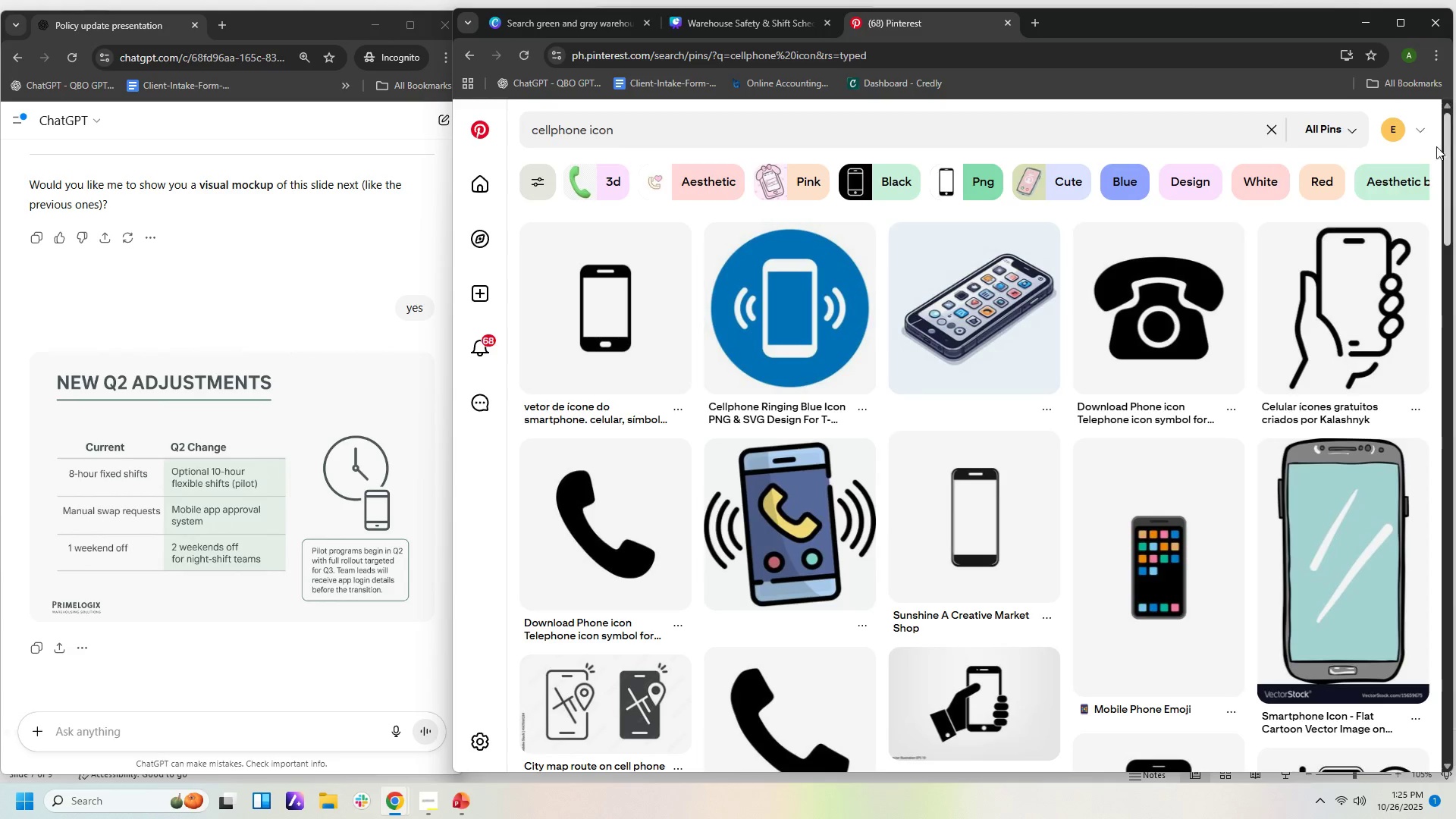 
left_click_drag(start_coordinate=[1445, 131], to_coordinate=[1447, 135])
 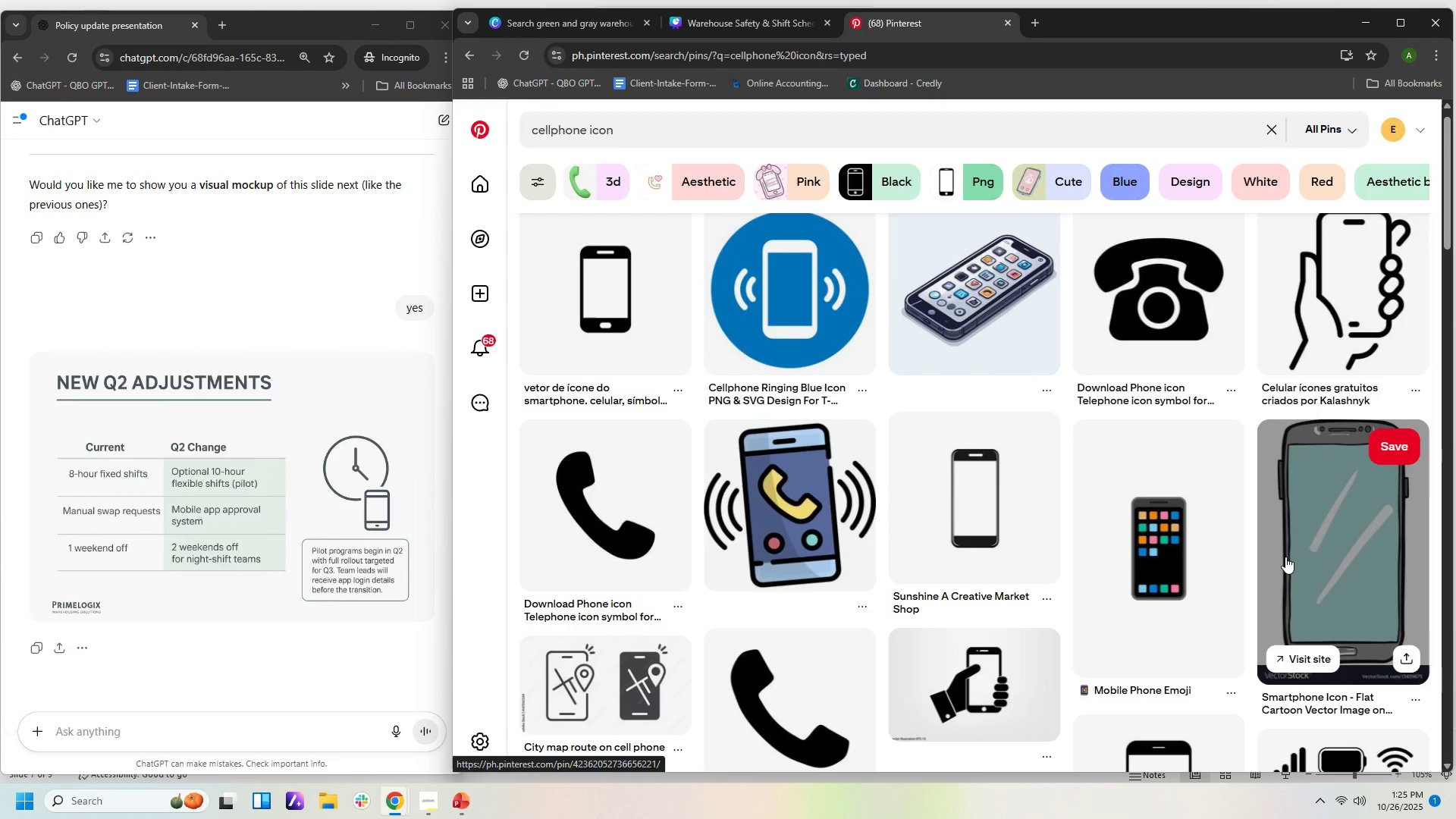 
wait(7.03)
 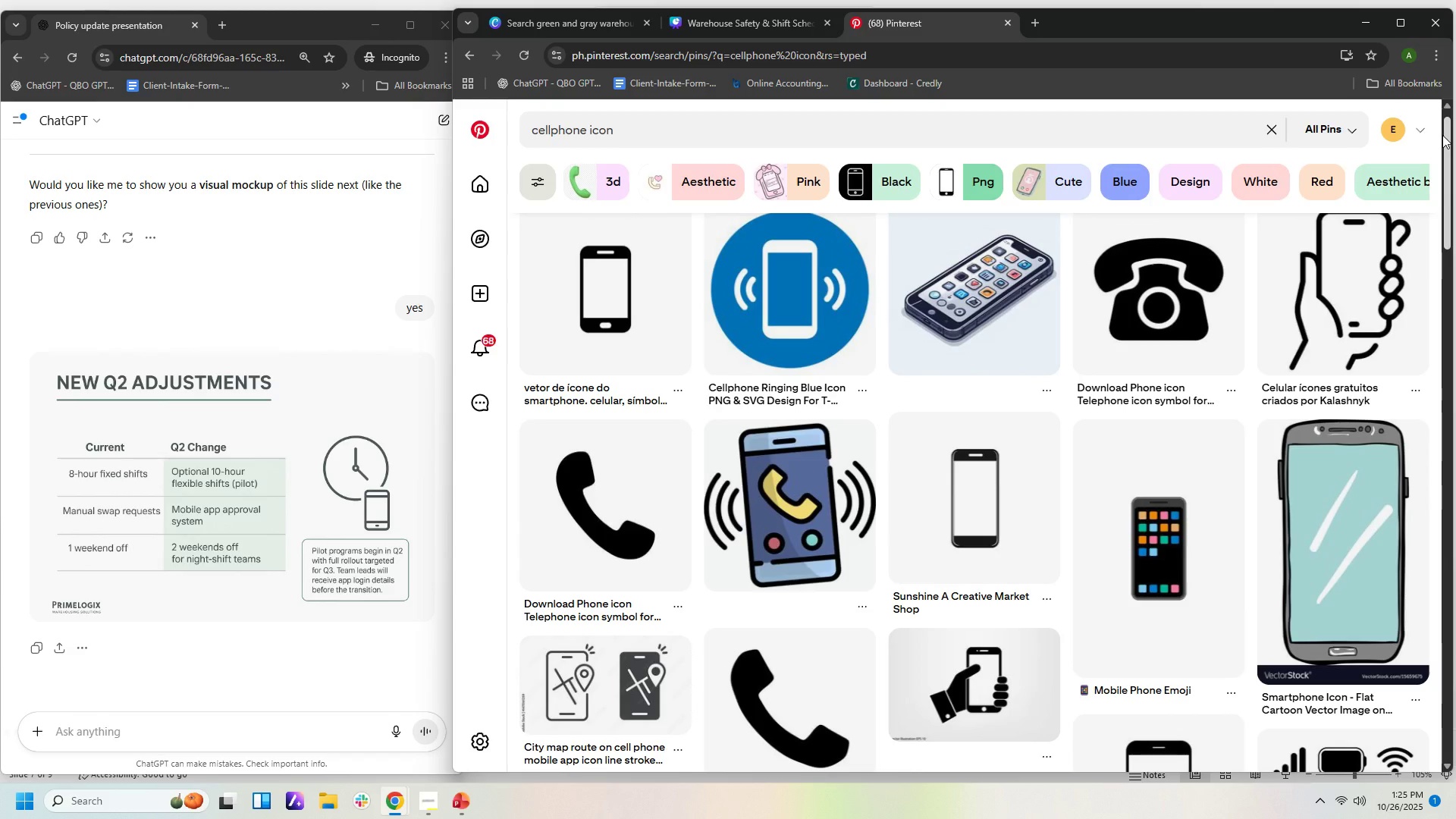 
scroll: coordinate [1288, 544], scroll_direction: up, amount: 1.0
 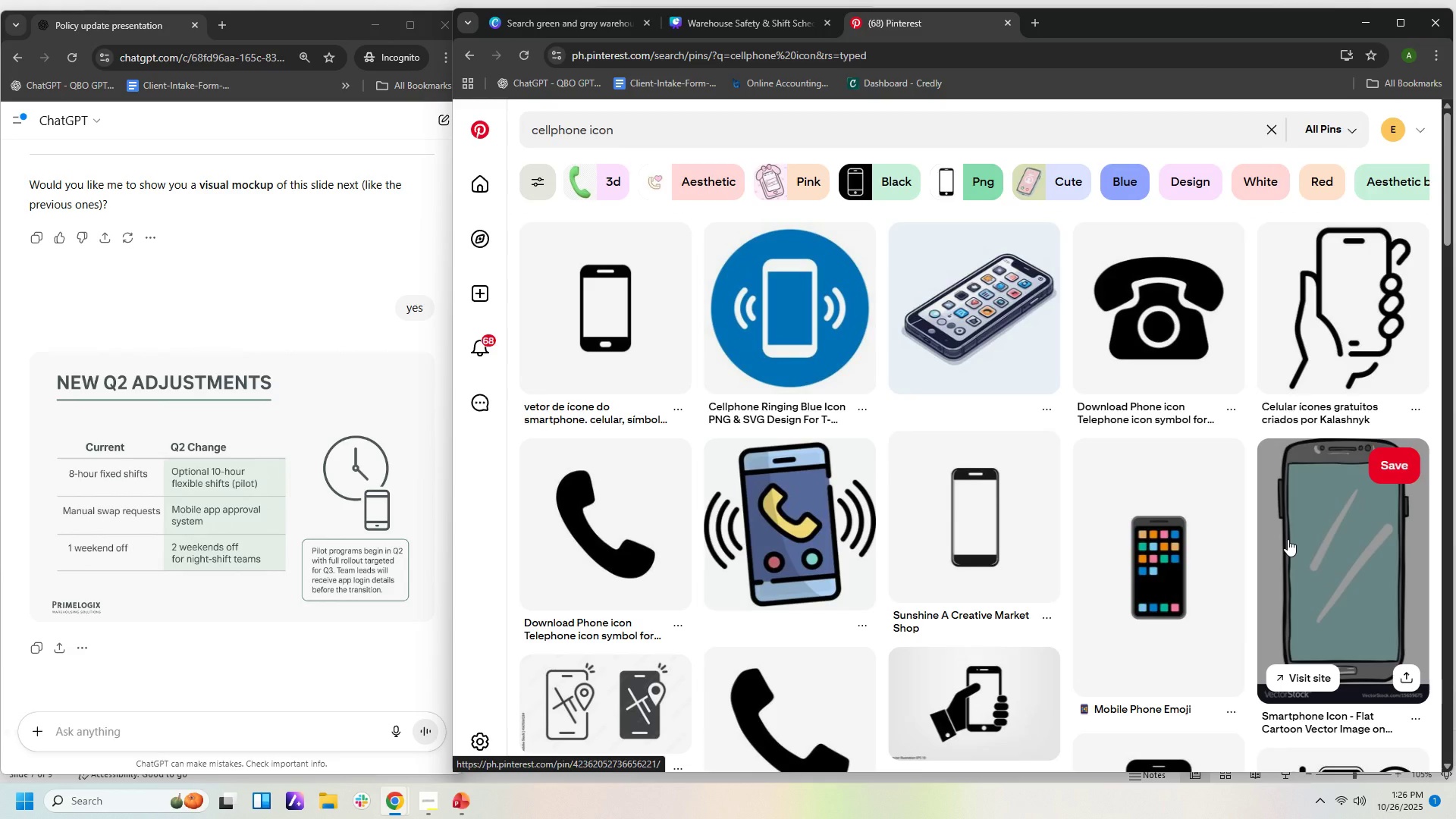 
scroll: coordinate [1288, 539], scroll_direction: down, amount: 5.0
 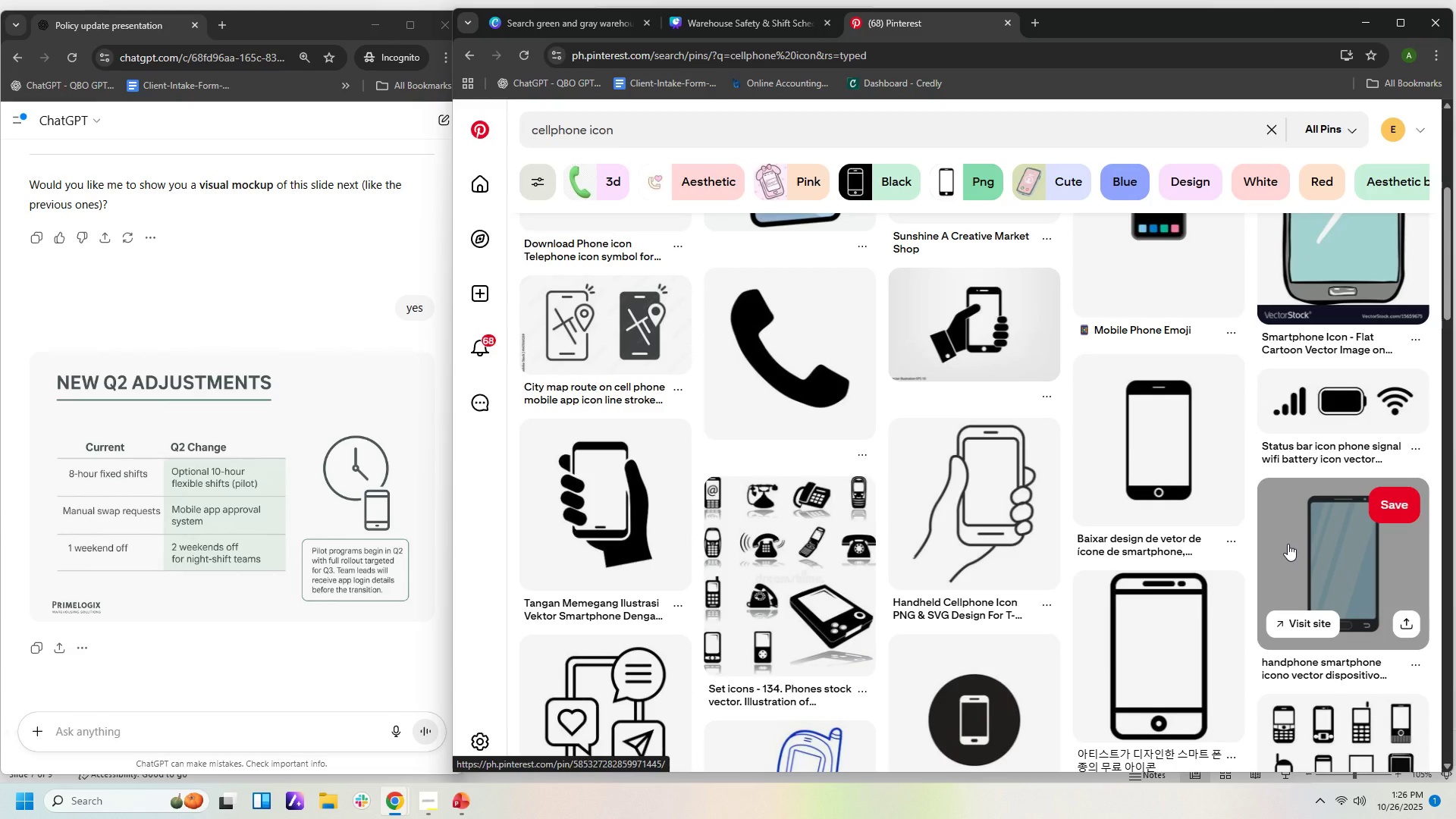 
wait(9.31)
 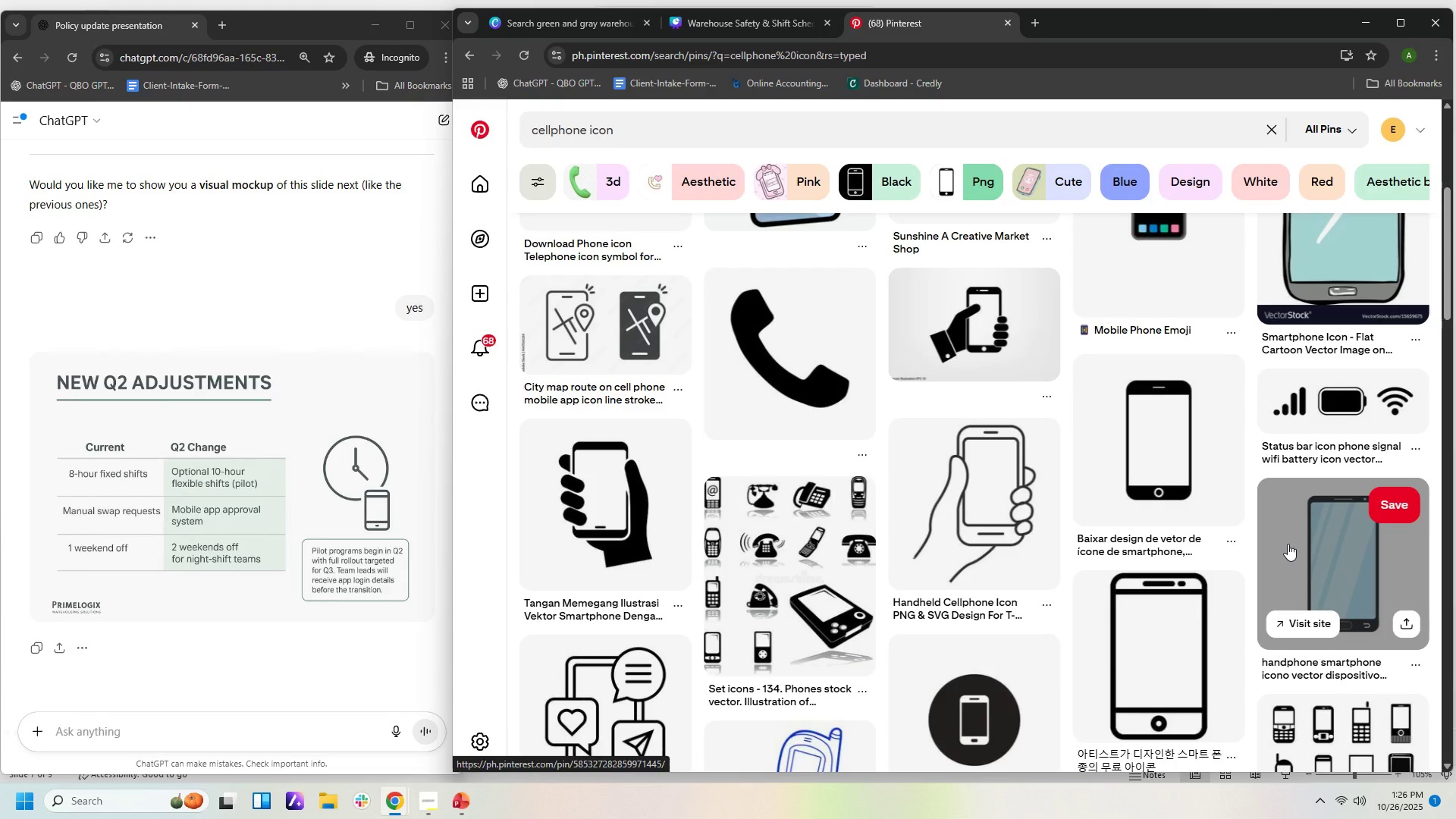 
left_click([755, 17])
 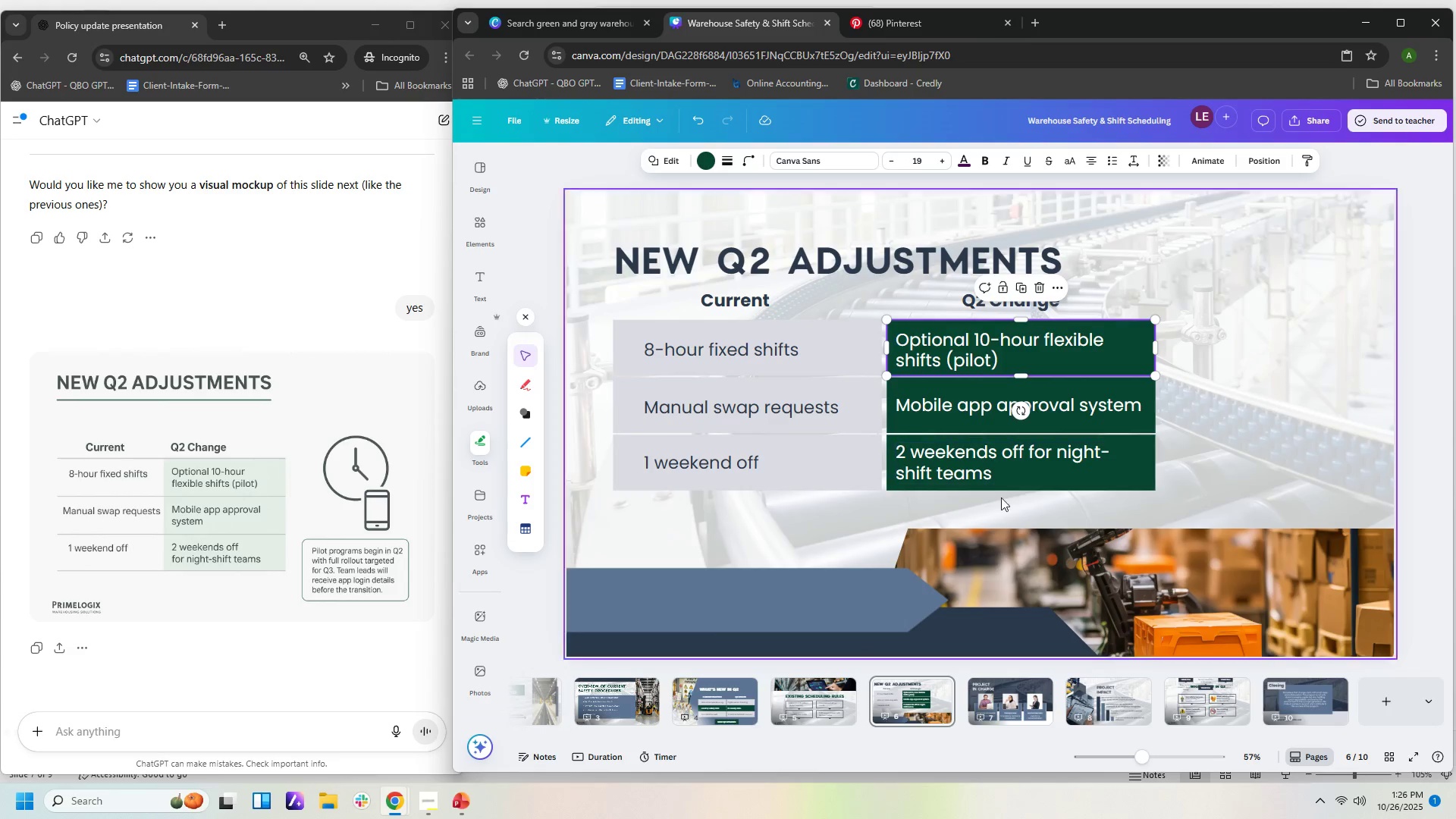 
left_click([1240, 378])
 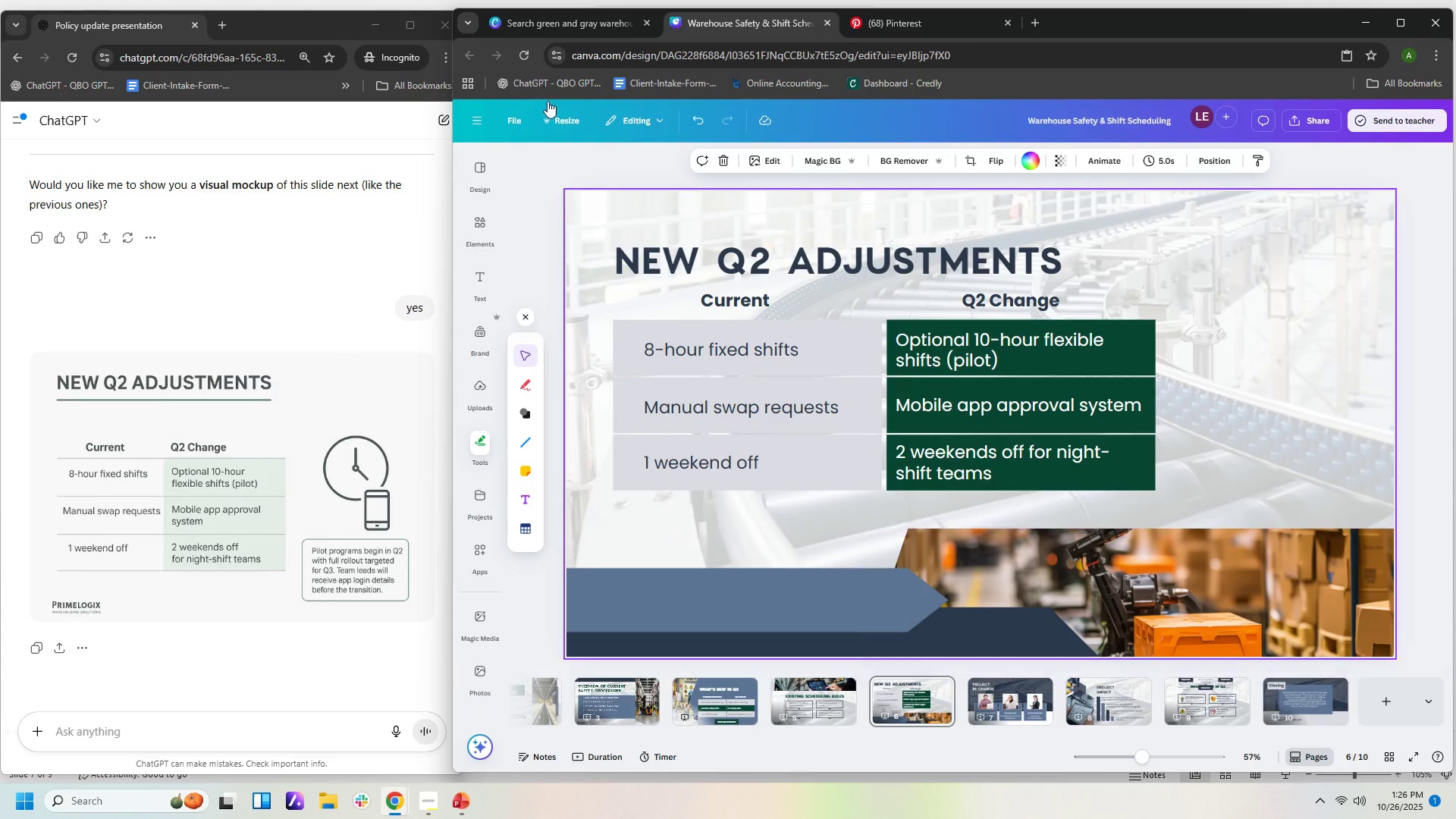 
left_click([943, 24])
 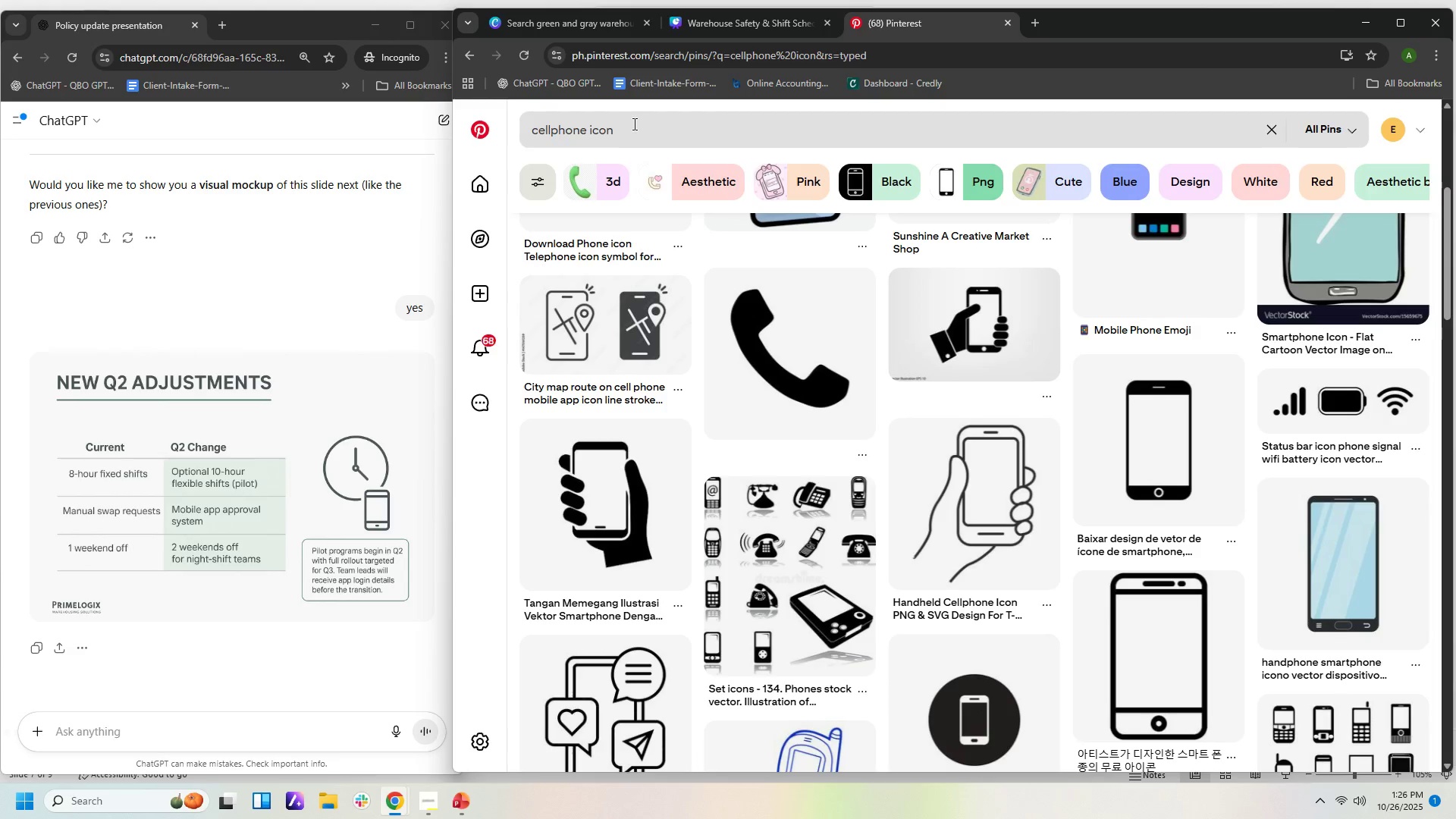 
left_click_drag(start_coordinate=[634, 124], to_coordinate=[443, 131])
 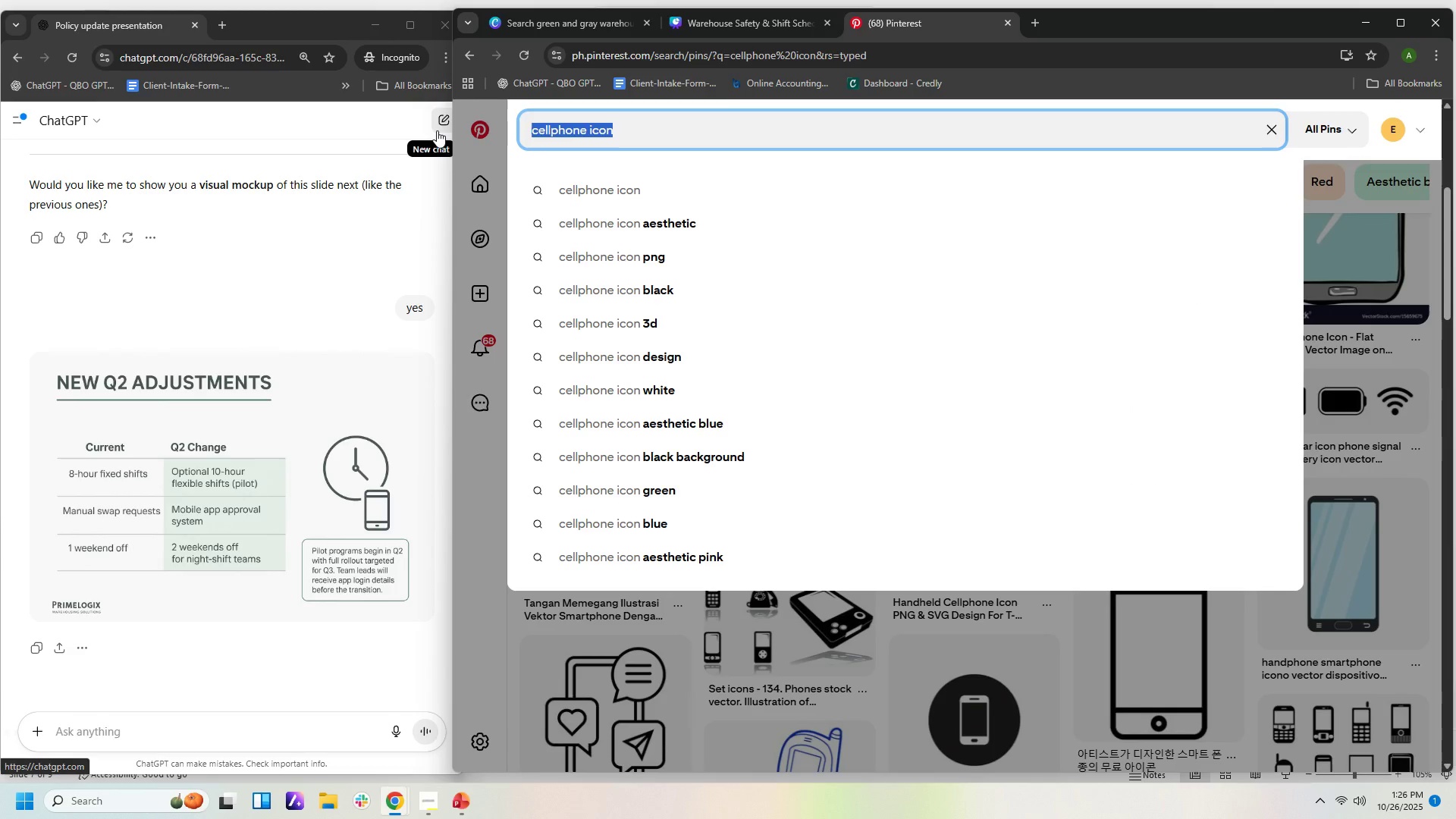 
type(warehouse ac)
key(Backspace)
key(Backspace)
type(scheduke)
key(Backspace)
key(Backspace)
type(le)
 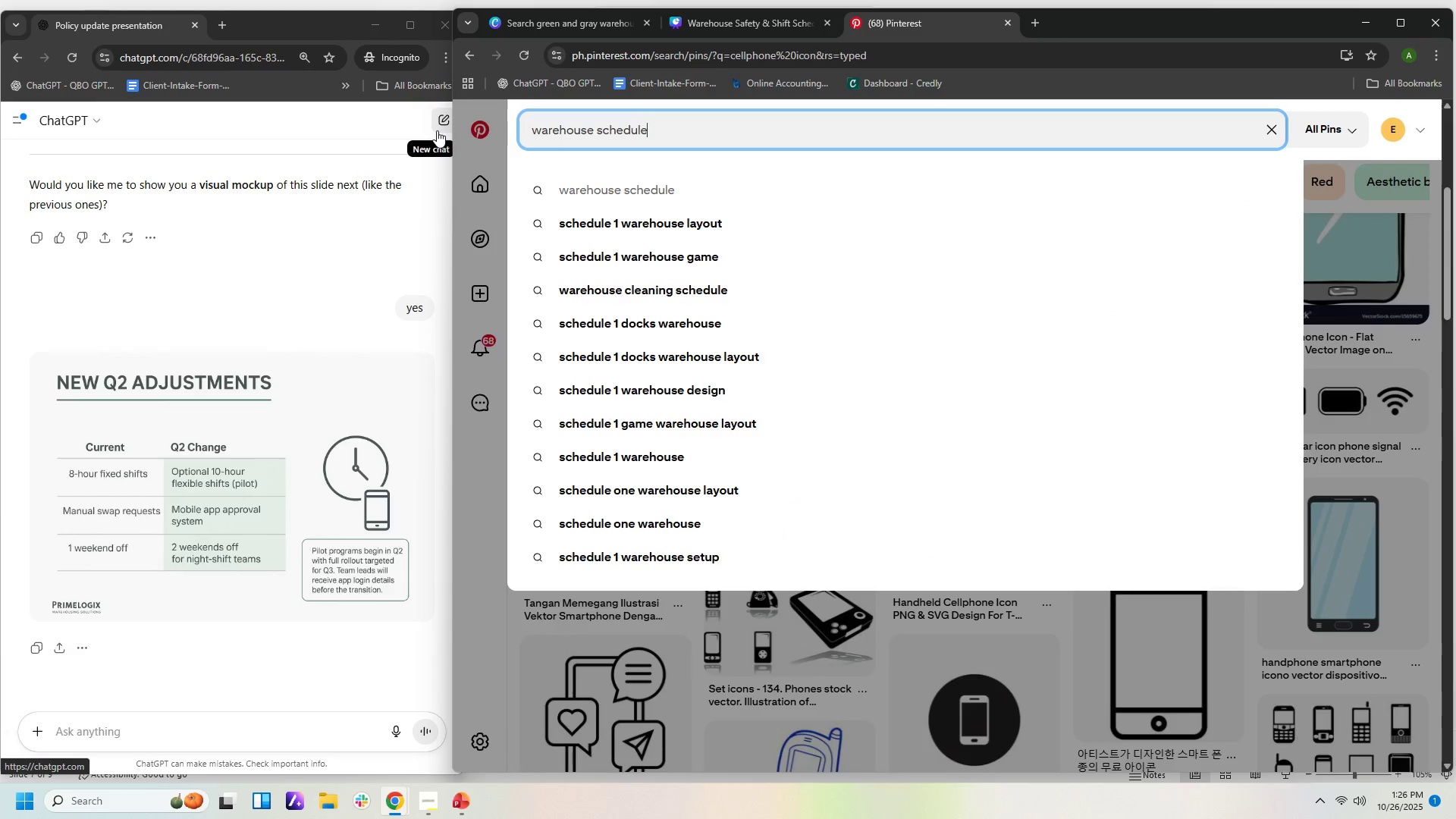 
key(Enter)
 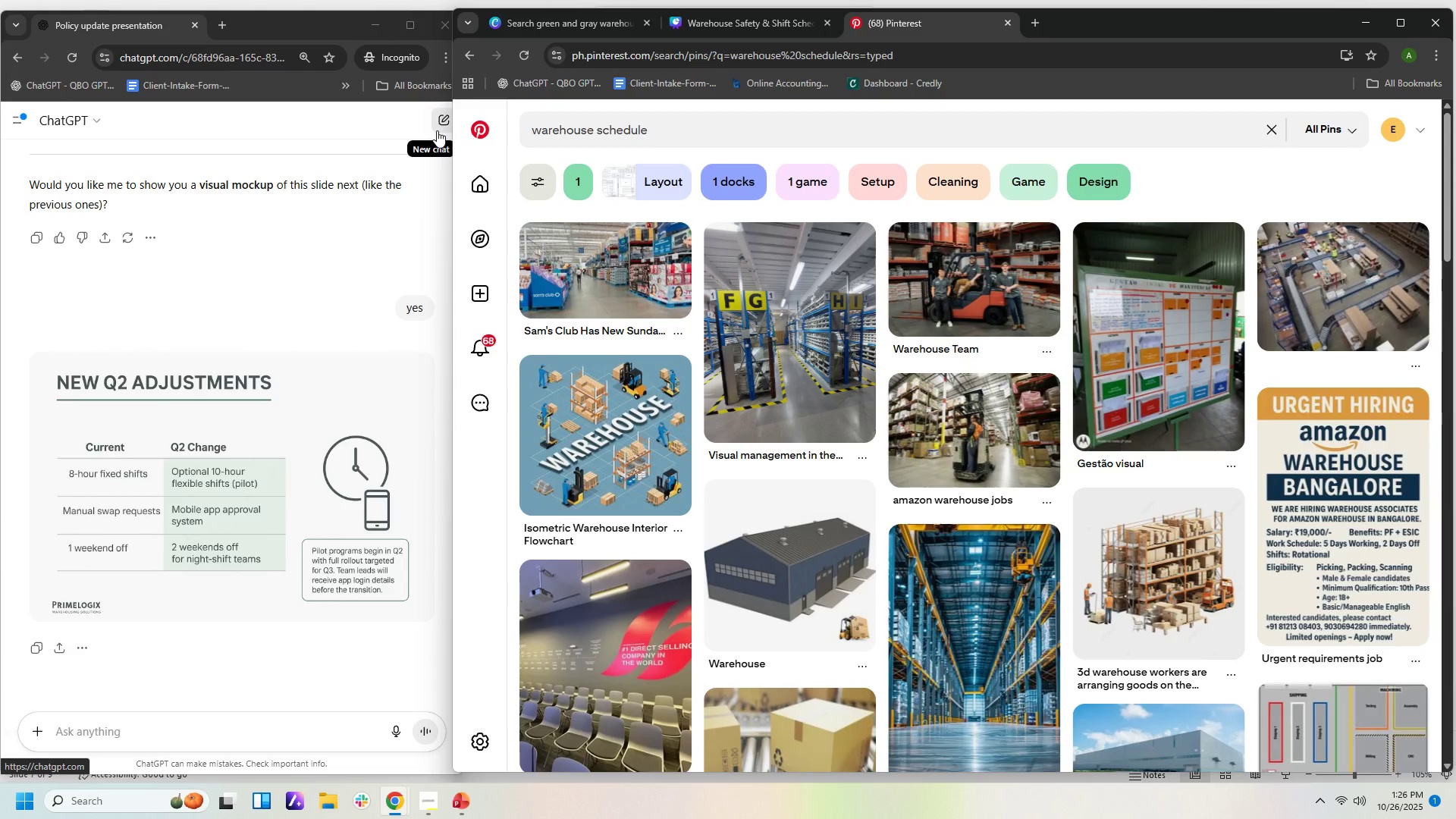 
wait(17.43)
 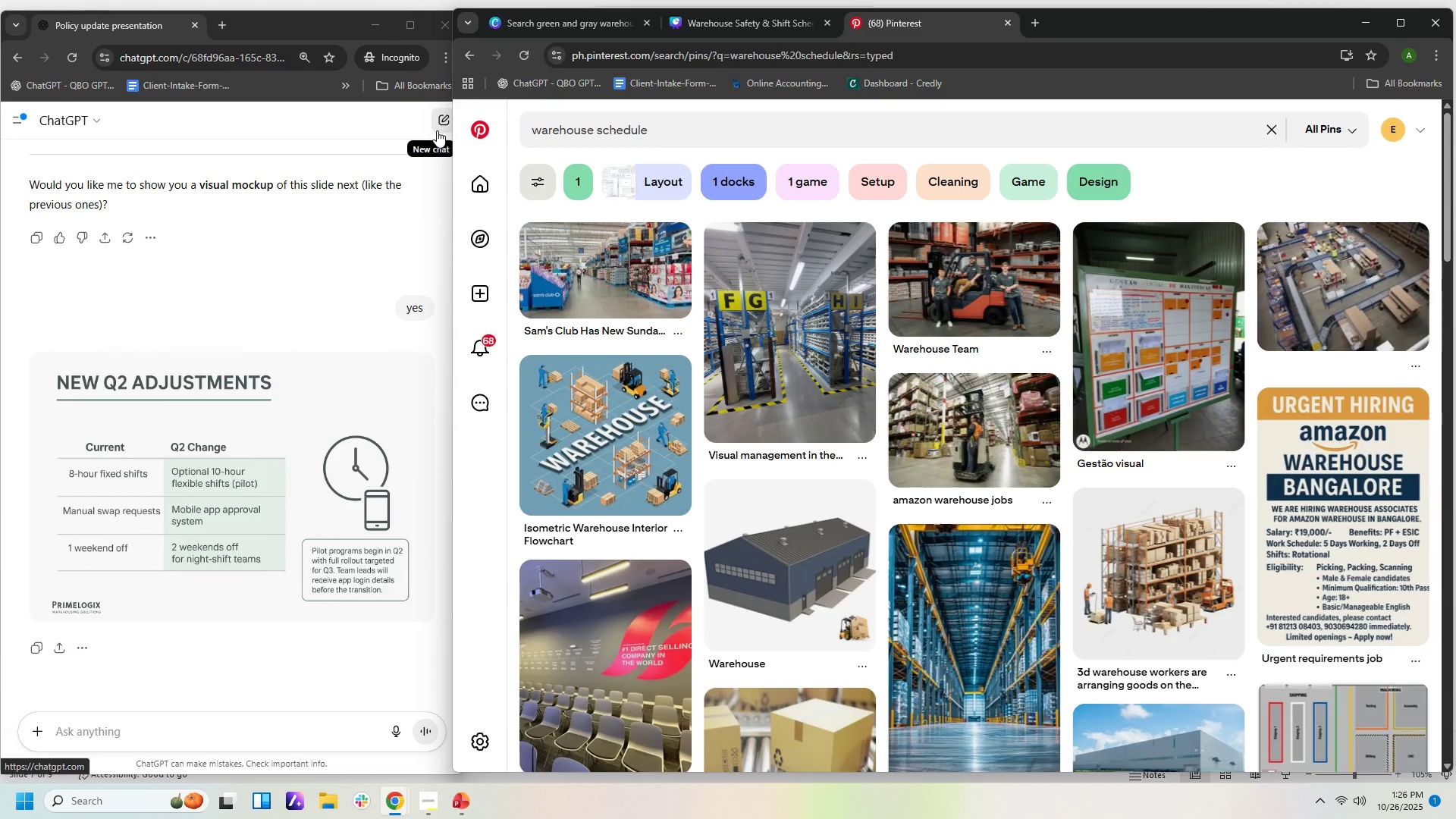 
scroll: coordinate [1381, 316], scroll_direction: down, amount: 6.0
 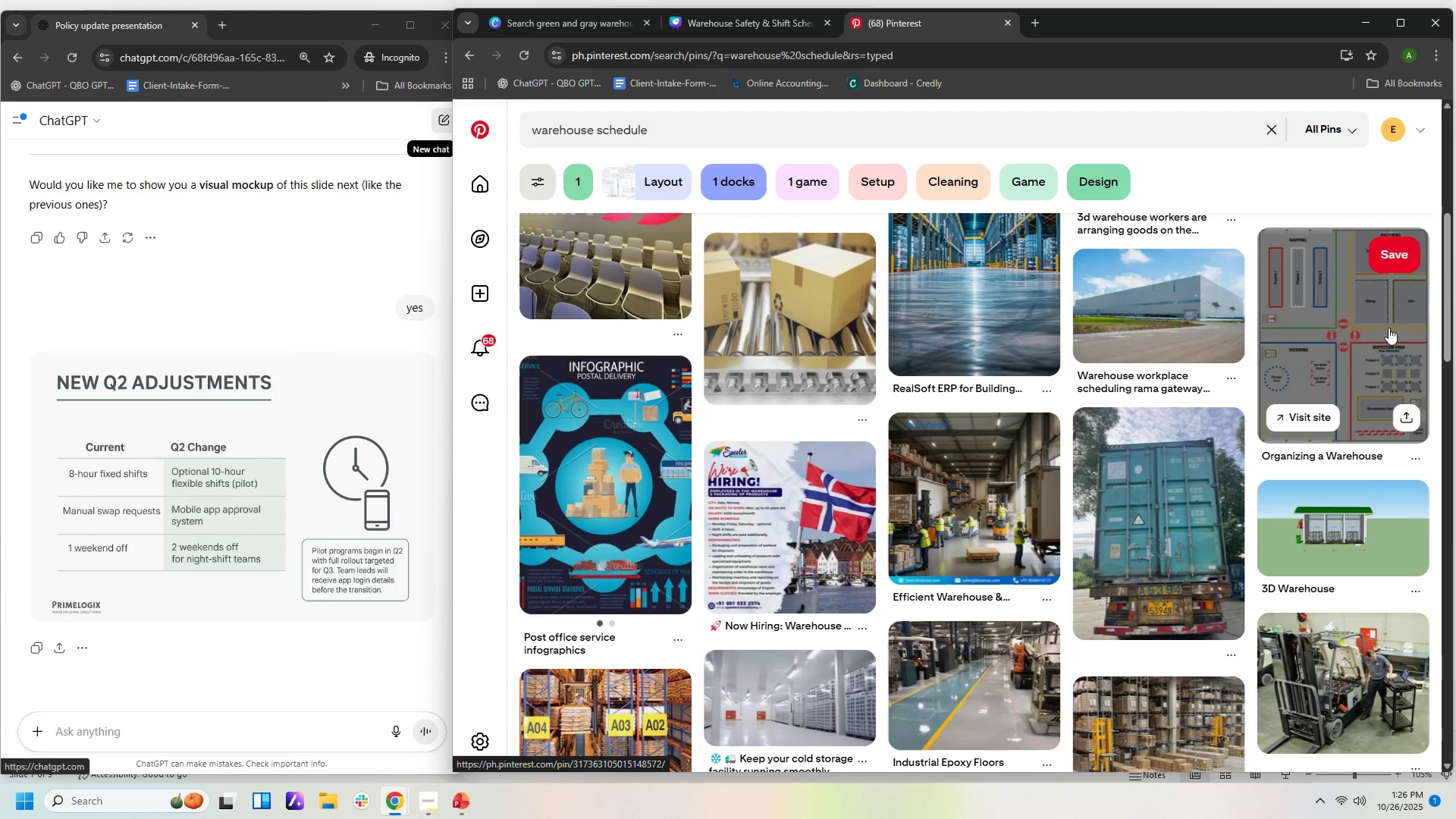 
scroll: coordinate [1376, 330], scroll_direction: down, amount: 3.0
 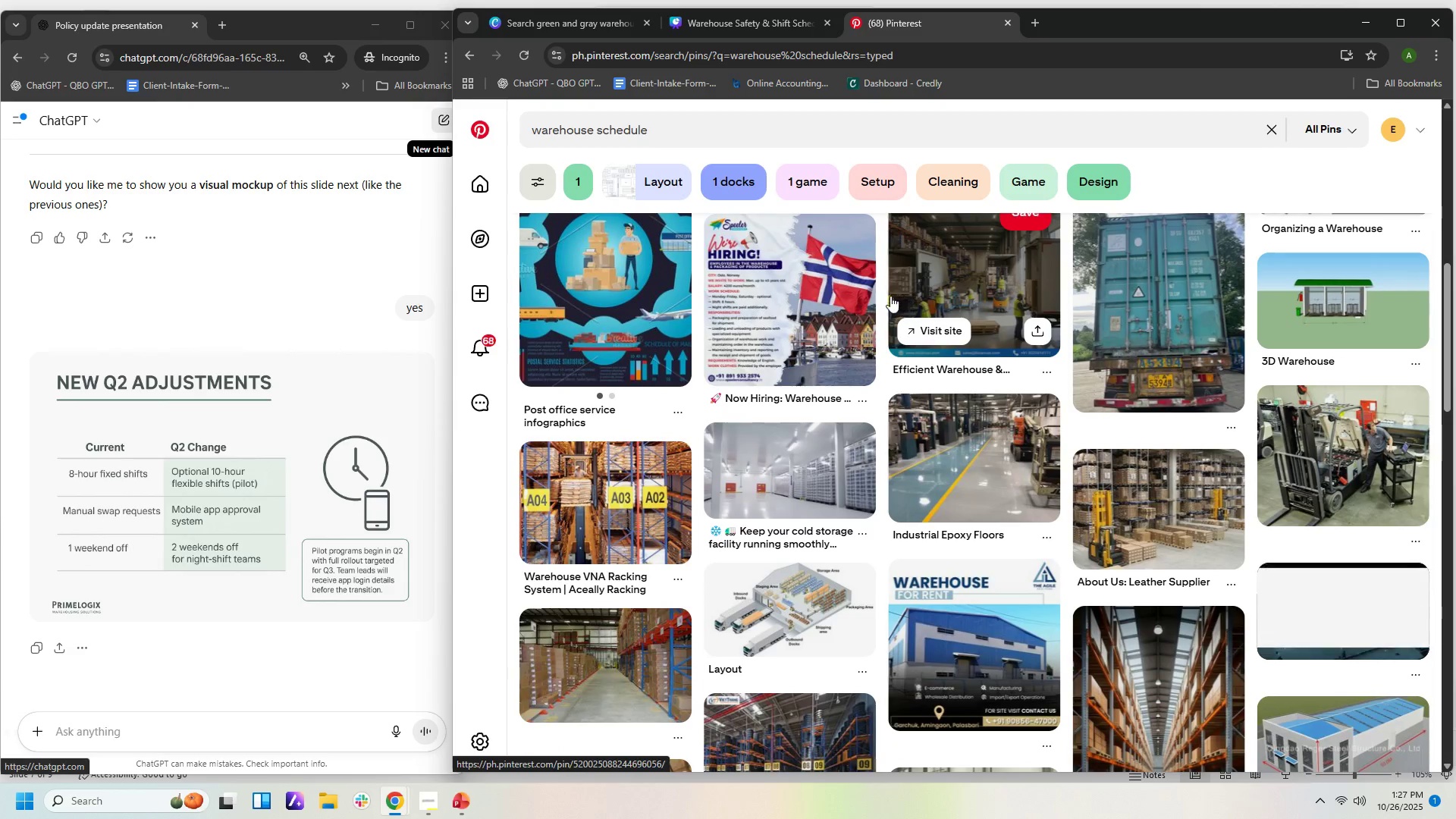 
wait(5.3)
 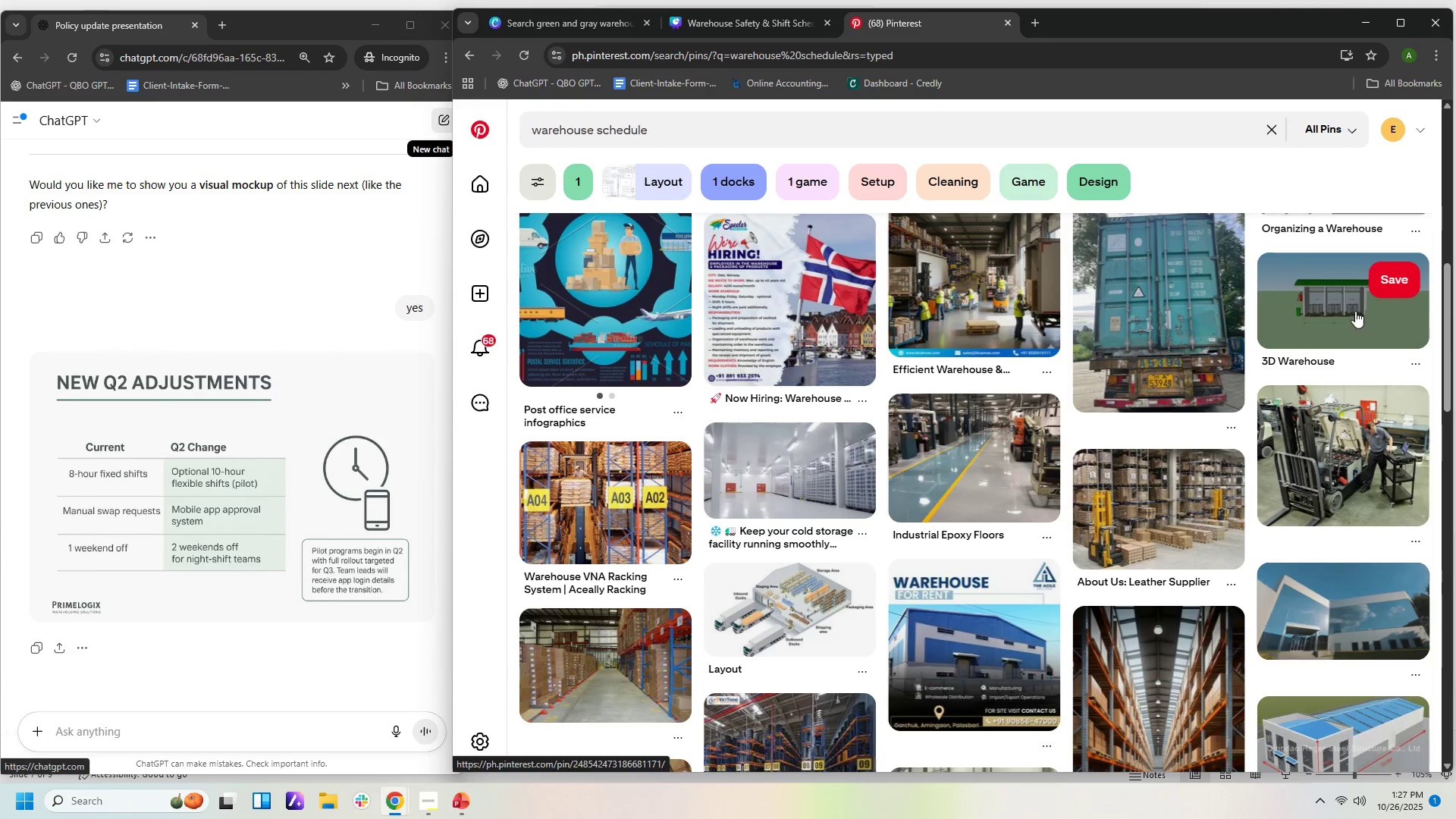 
scroll: coordinate [1252, 187], scroll_direction: down, amount: 7.0
 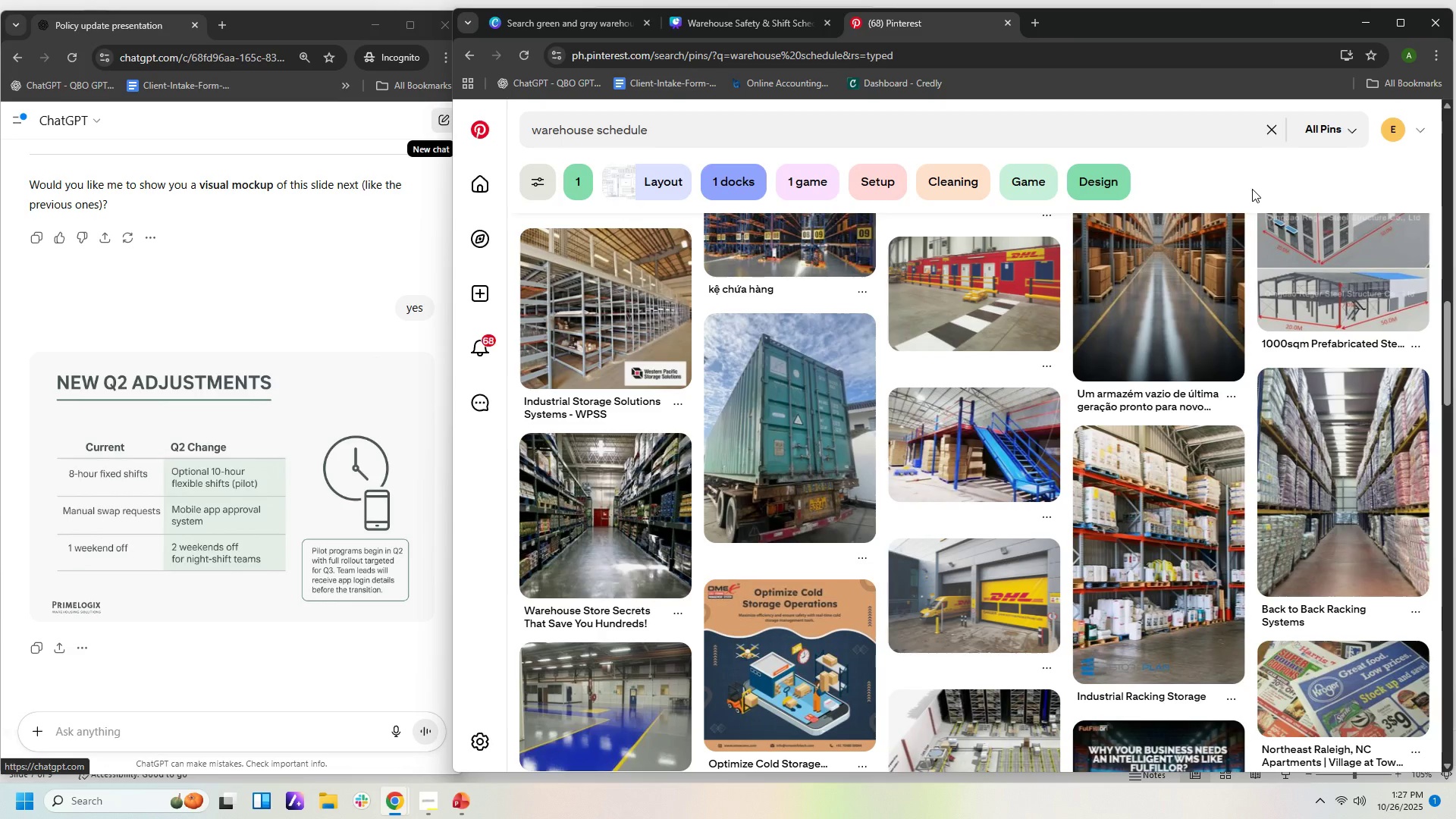 
scroll: coordinate [1249, 196], scroll_direction: down, amount: 8.0
 